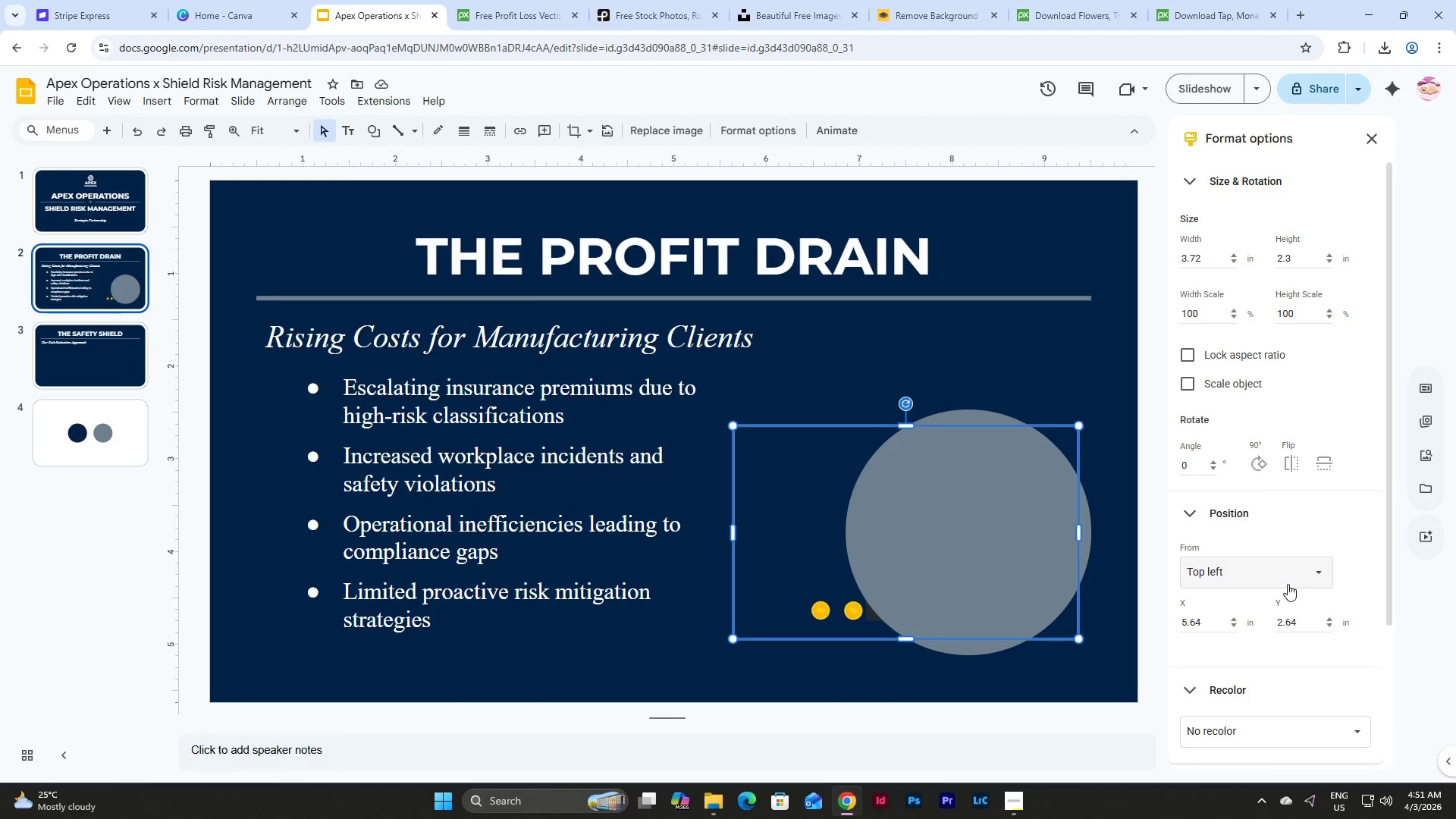 
scroll: coordinate [1288, 584], scroll_direction: down, amount: 11.0
 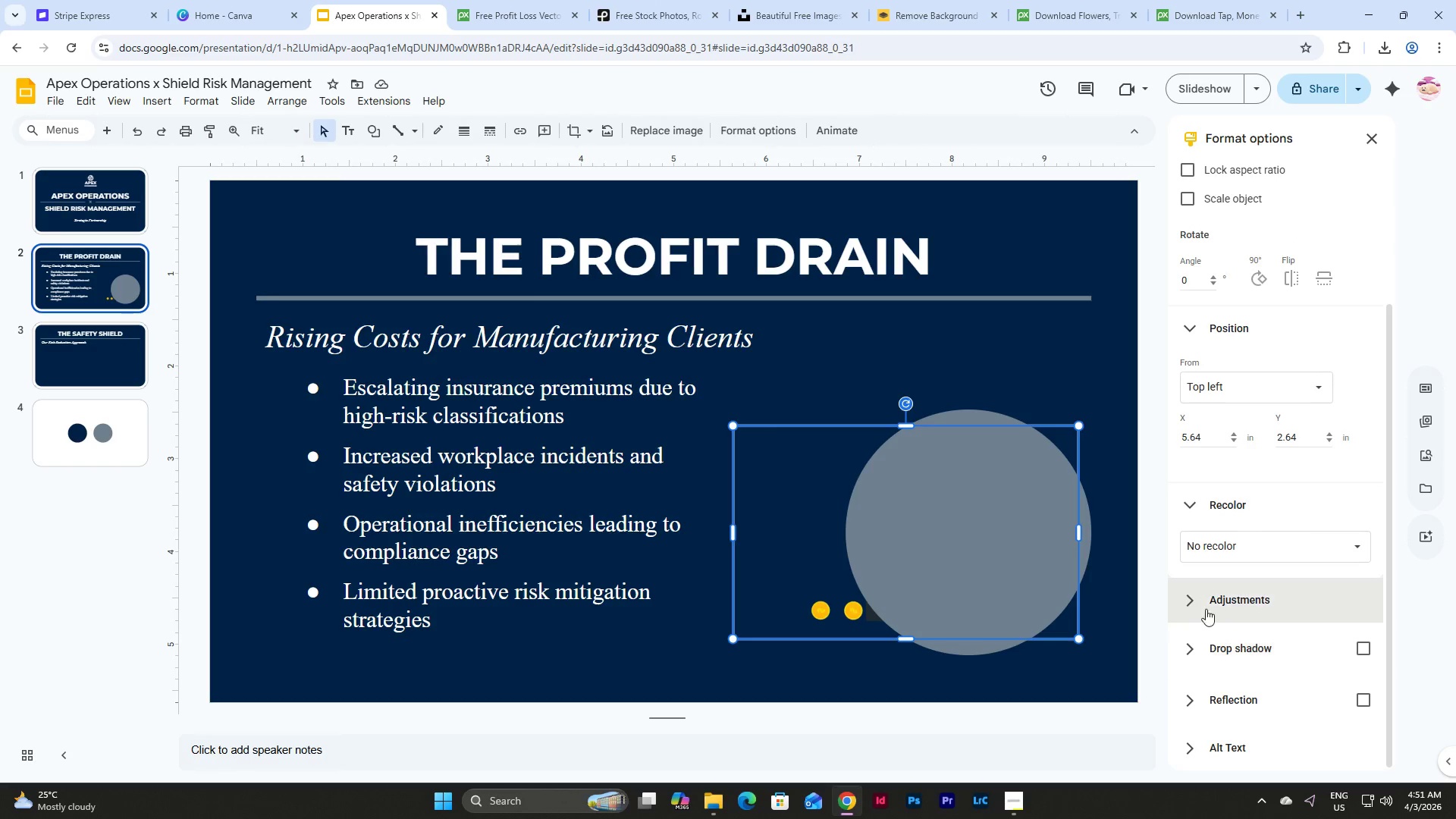 
left_click([1191, 595])
 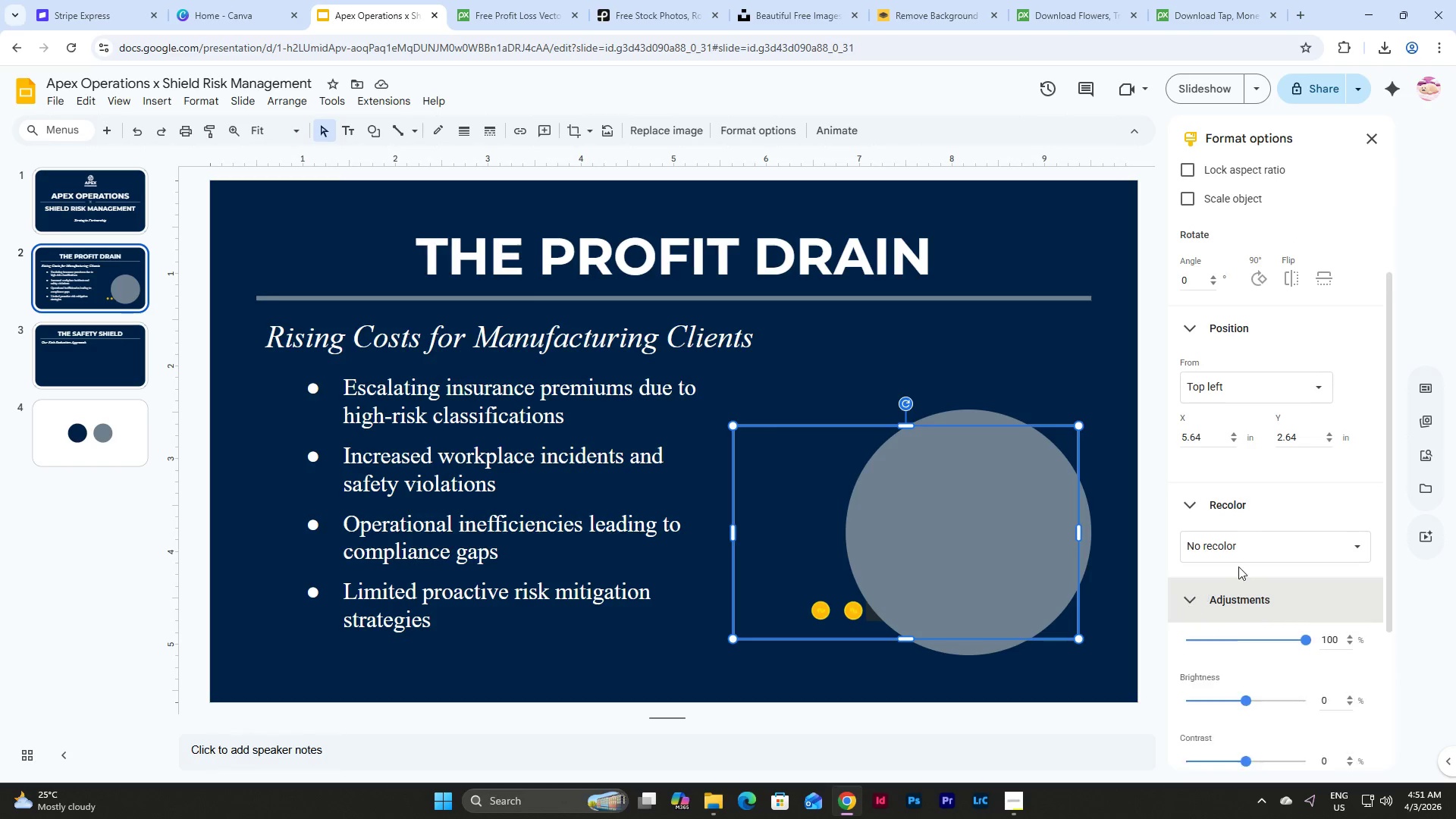 
scroll: coordinate [1239, 566], scroll_direction: down, amount: 13.0
 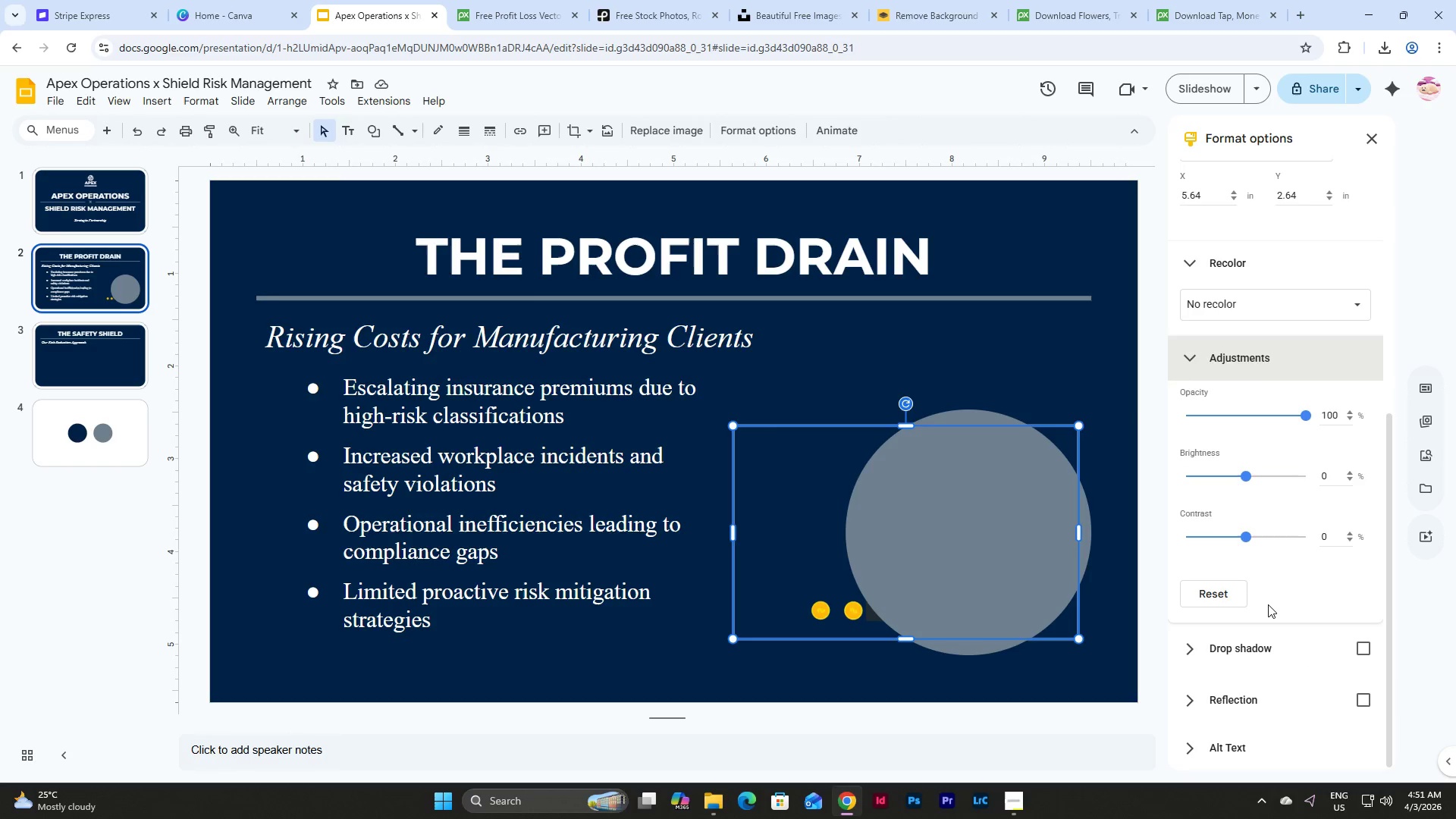 
scroll: coordinate [1271, 605], scroll_direction: up, amount: 6.0
 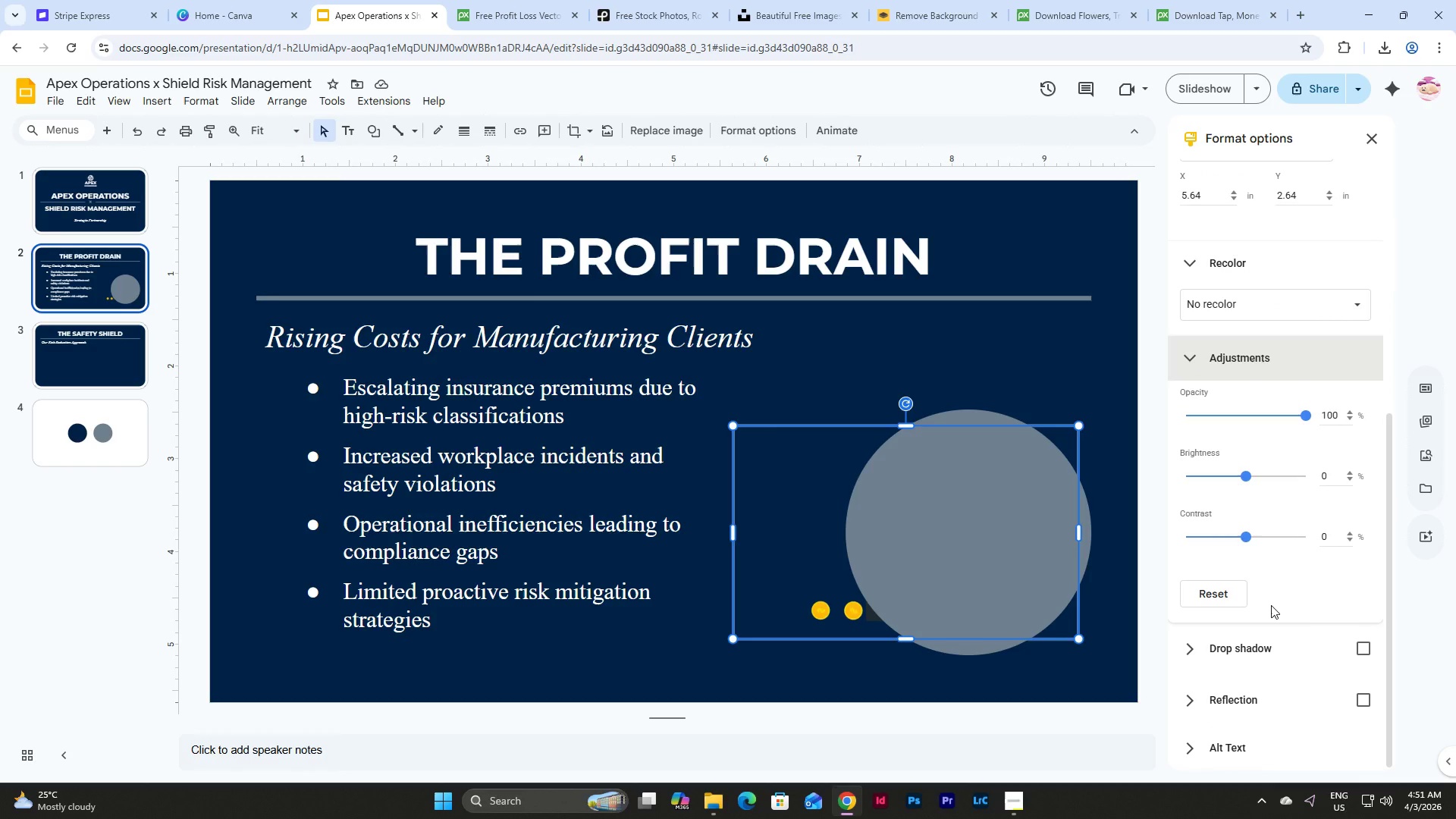 
scroll: coordinate [1271, 605], scroll_direction: down, amount: 7.0
 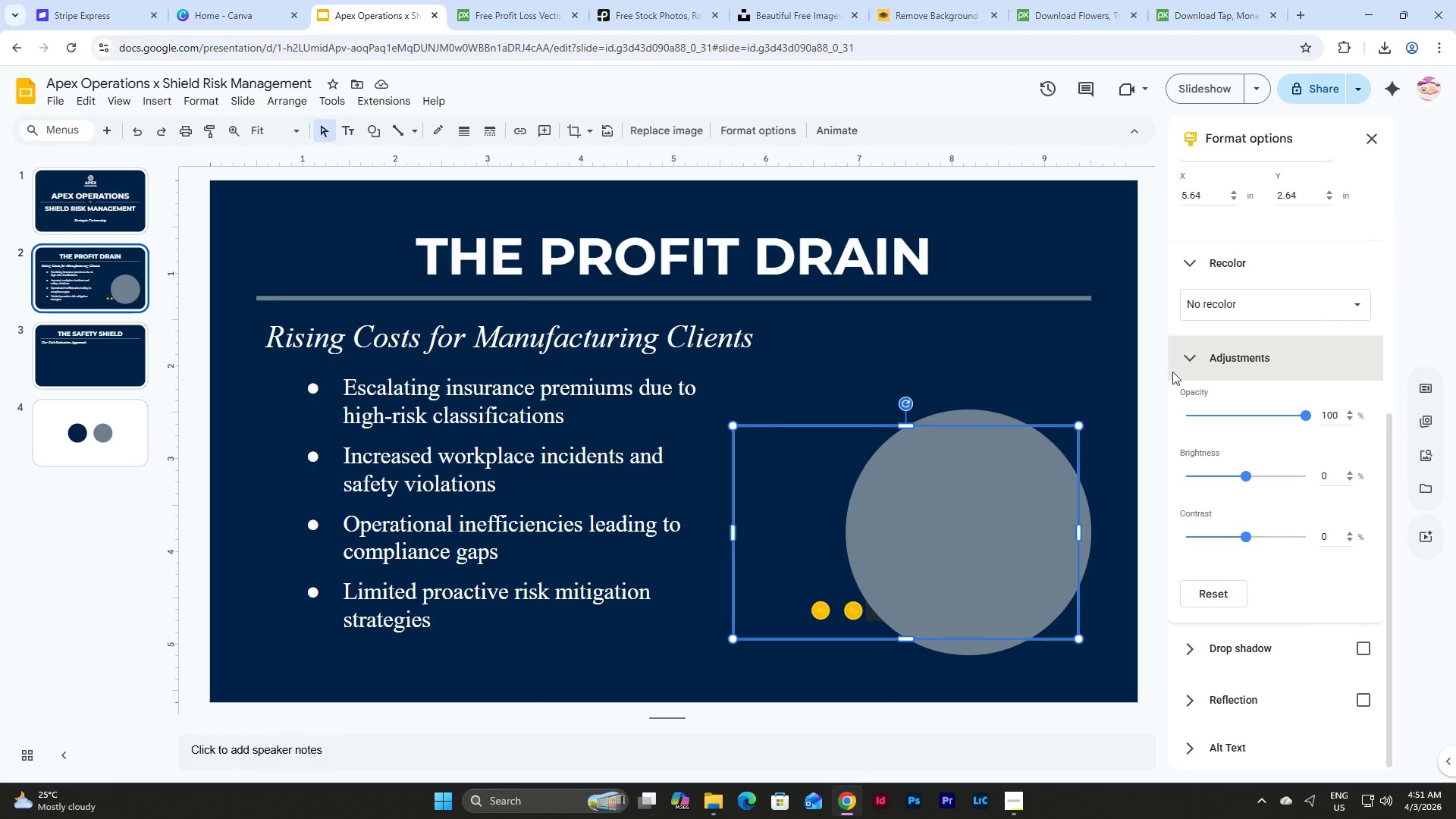 
scroll: coordinate [1252, 428], scroll_direction: up, amount: 12.0
 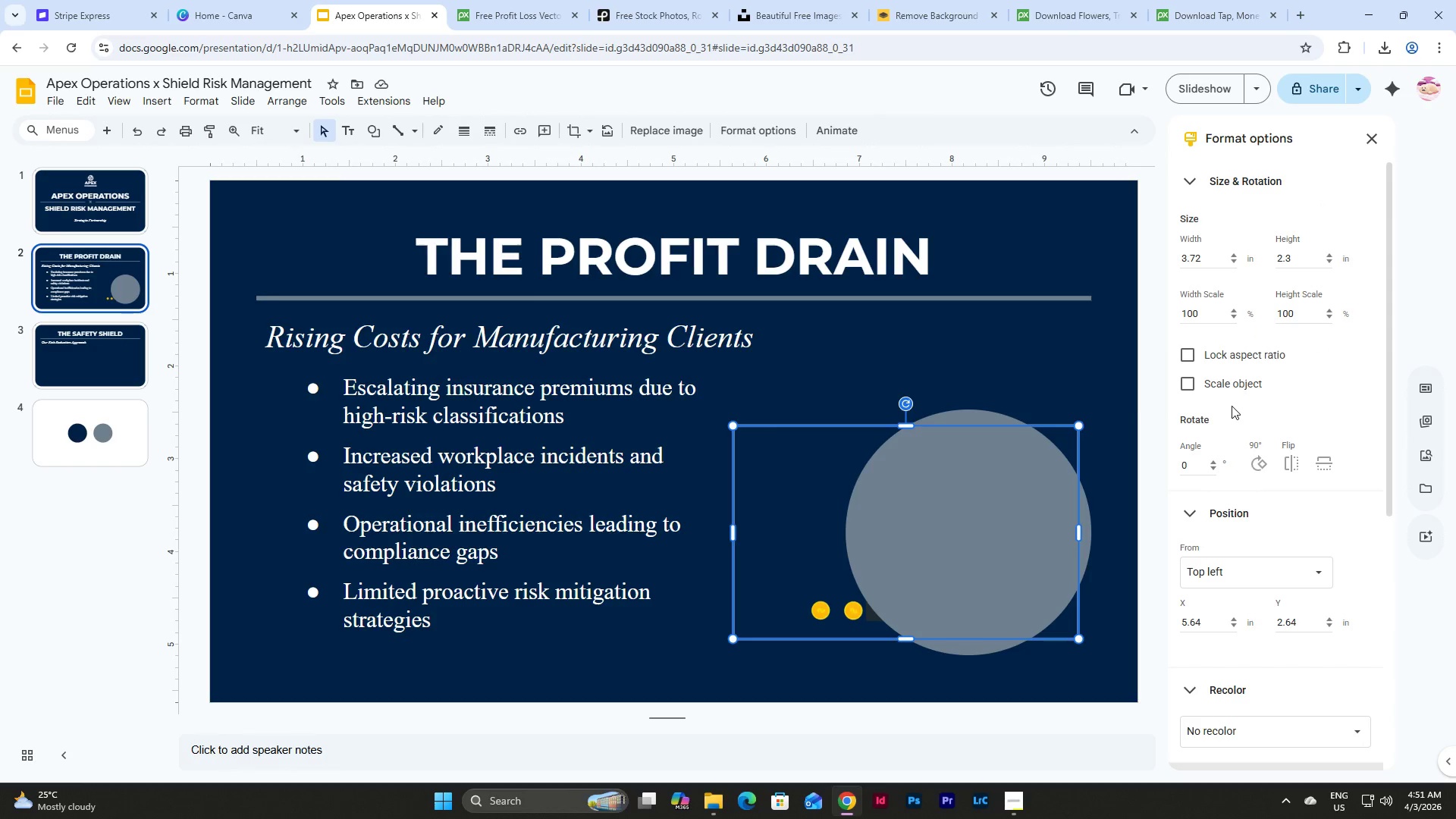 
scroll: coordinate [1247, 511], scroll_direction: down, amount: 26.0
 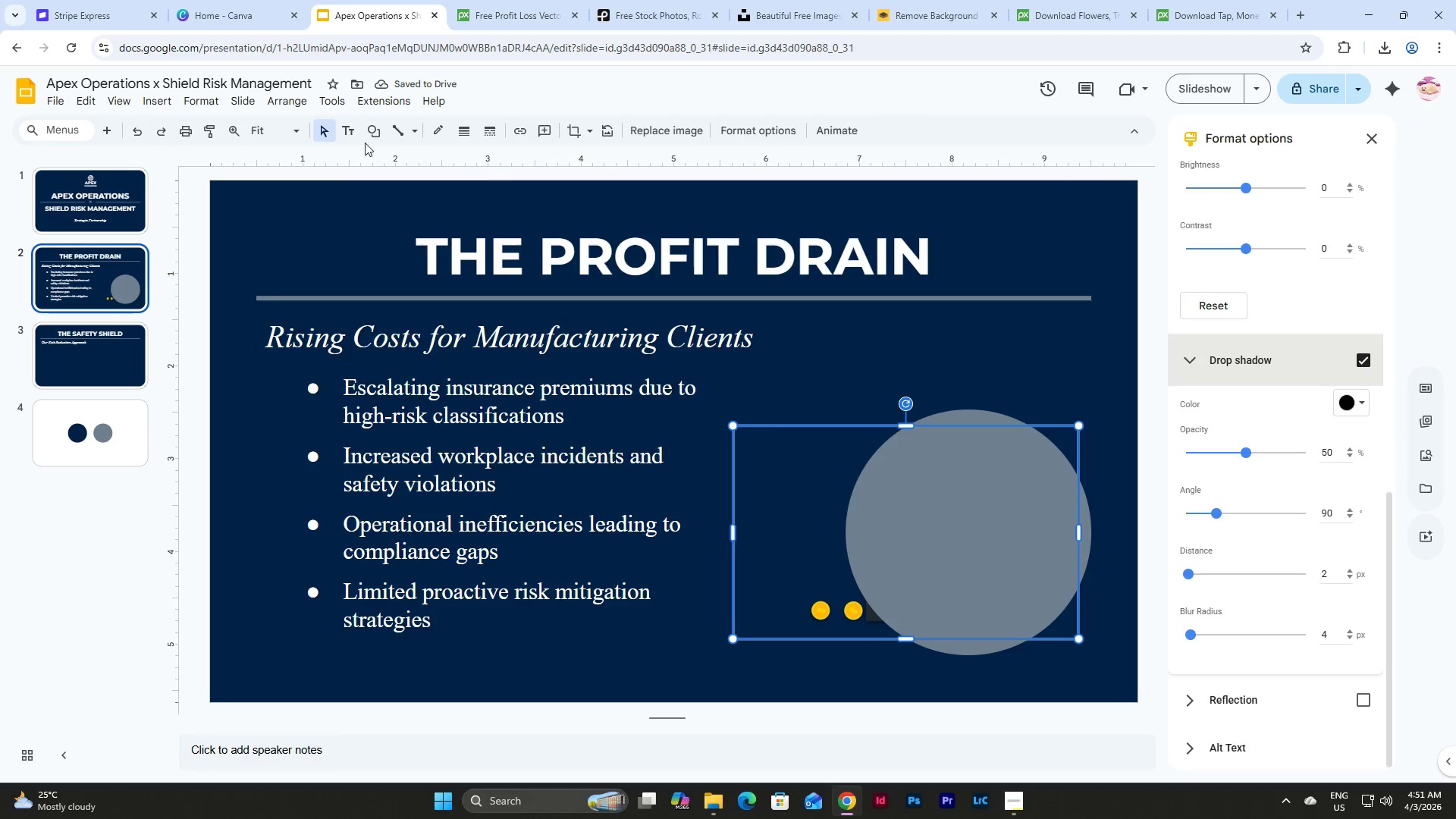 
left_click([291, 104])
 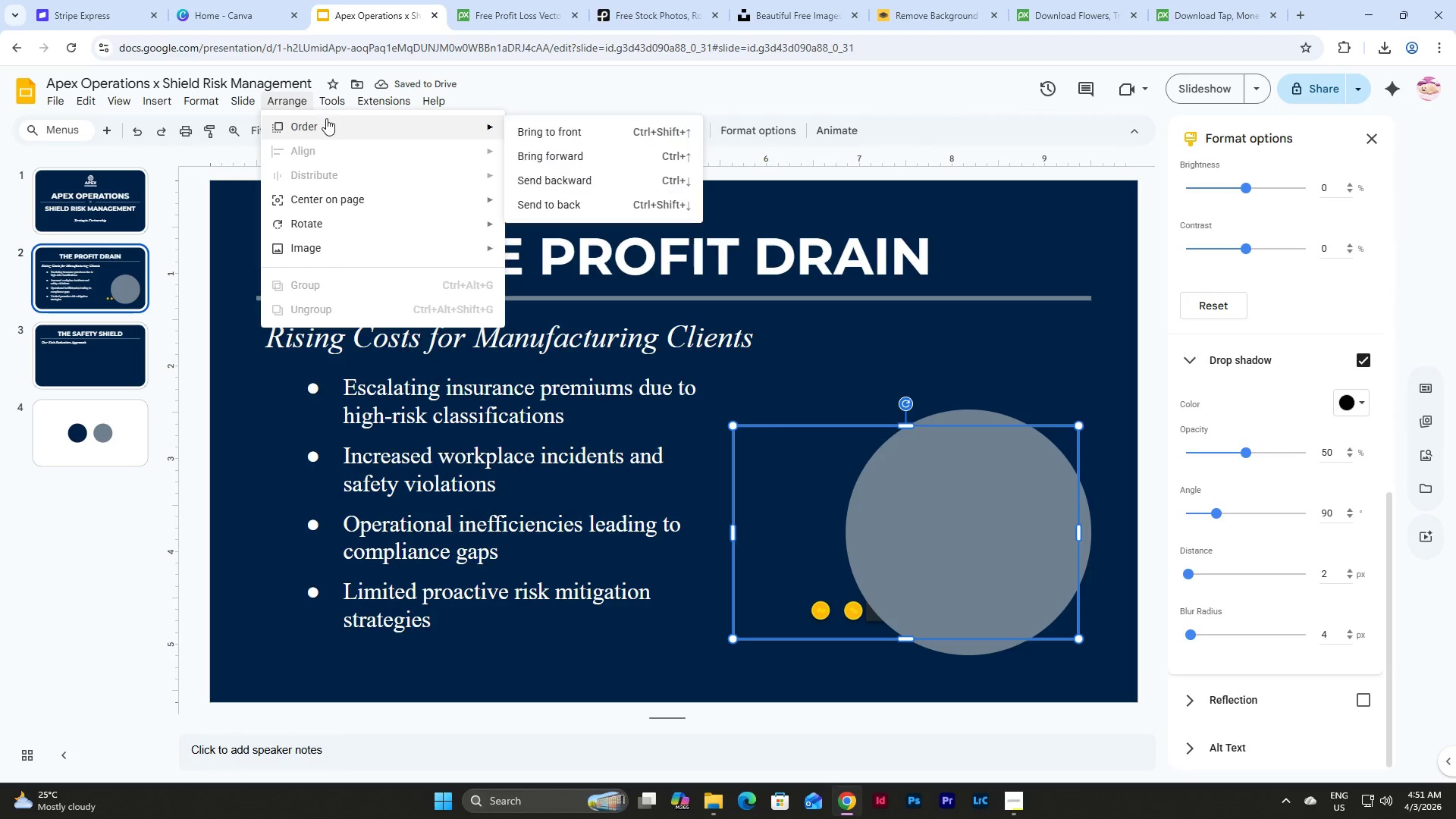 
left_click([327, 120])
 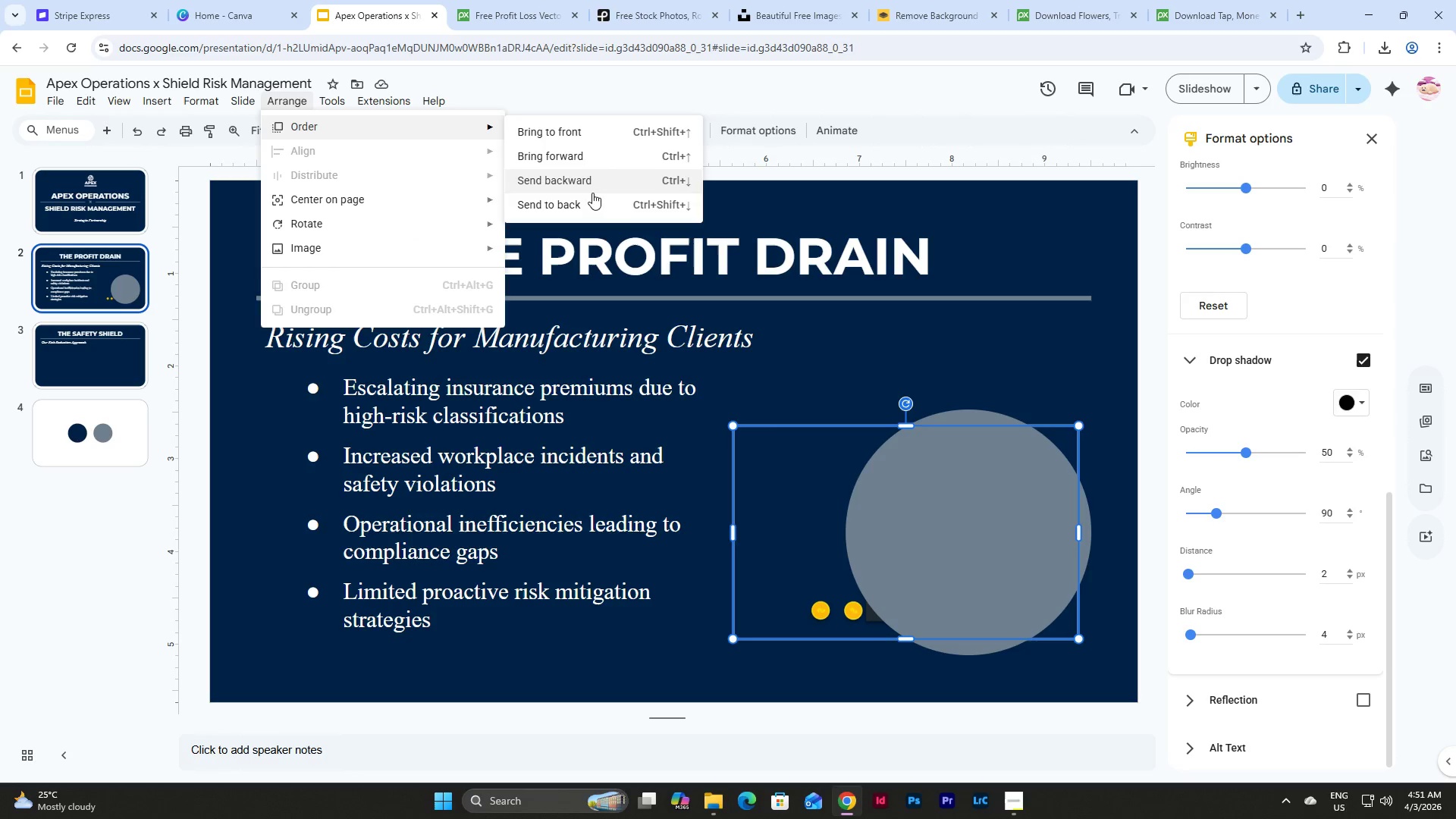 
left_click([595, 131])
 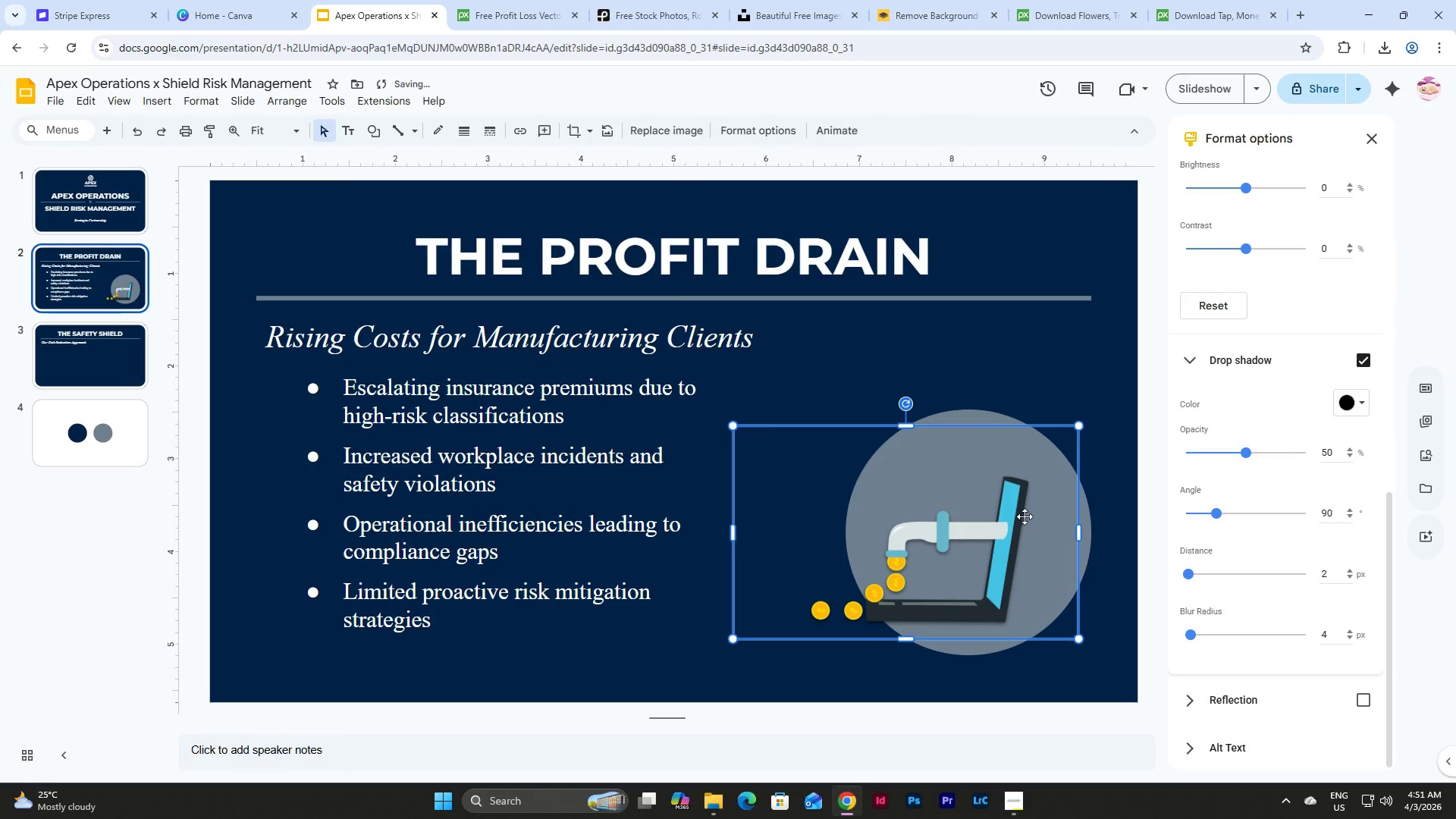 
left_click_drag(start_coordinate=[1020, 515], to_coordinate=[1040, 491])
 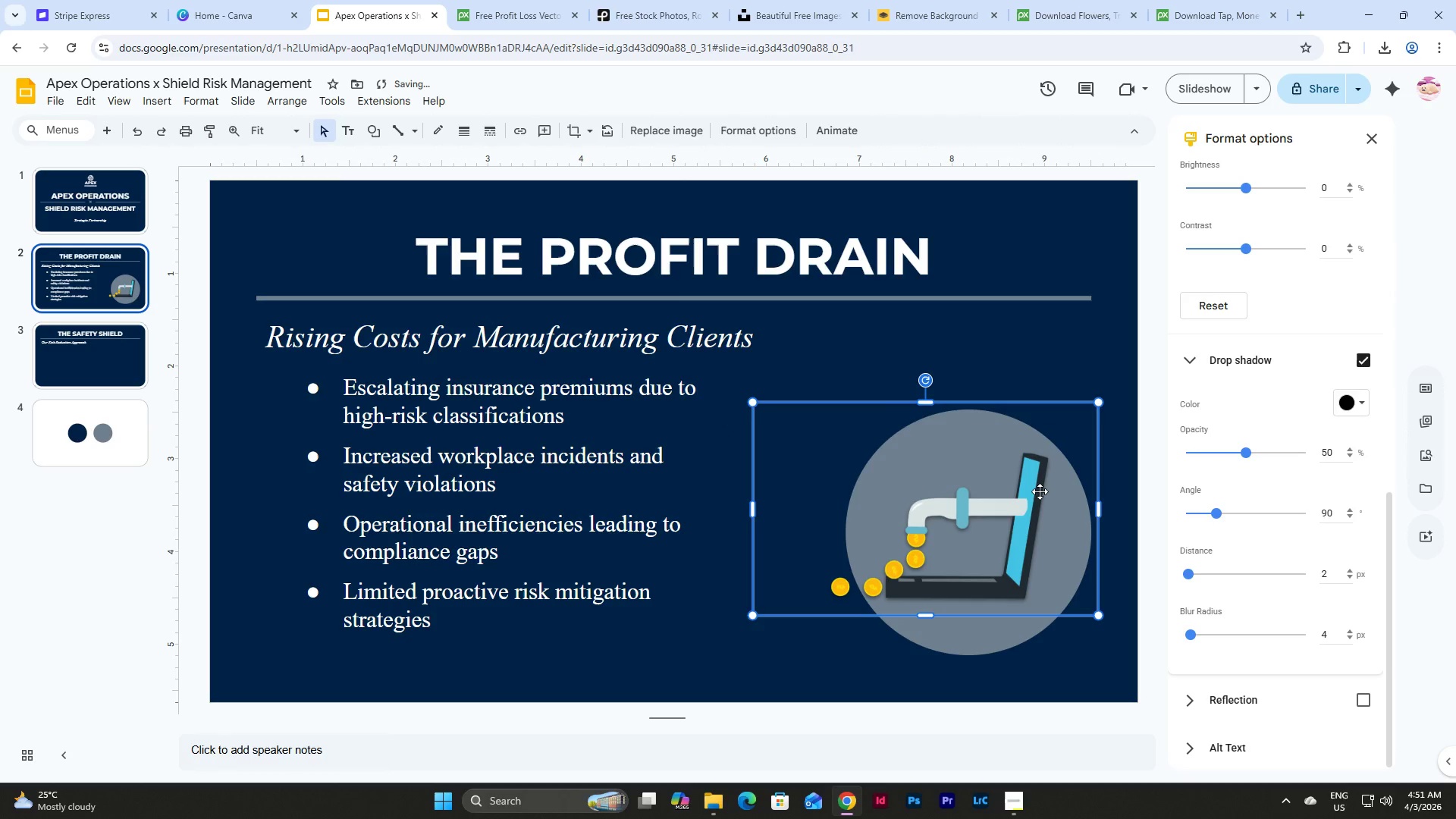 
left_click_drag(start_coordinate=[1040, 491], to_coordinate=[1024, 507])
 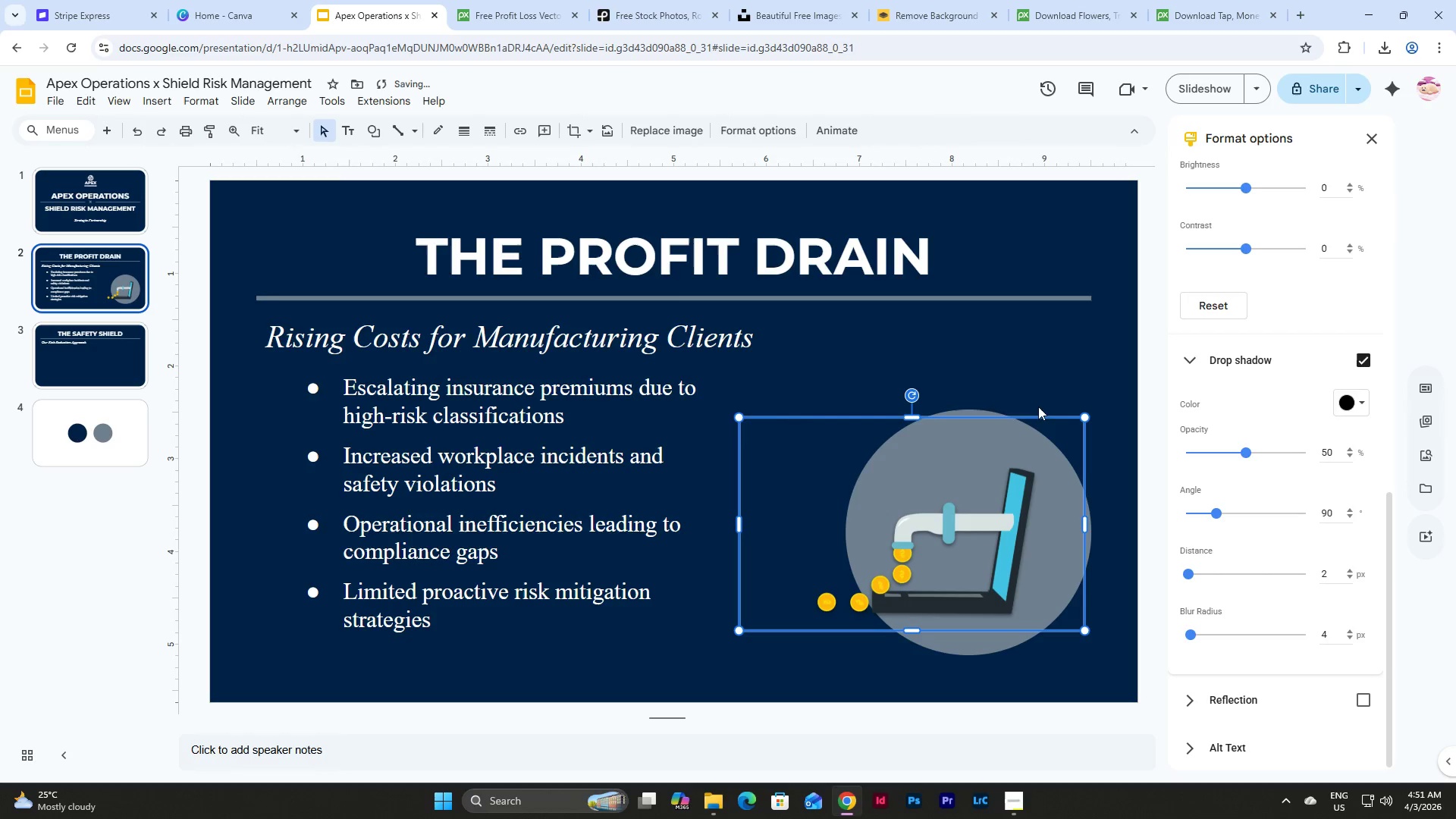 
left_click([969, 412])
 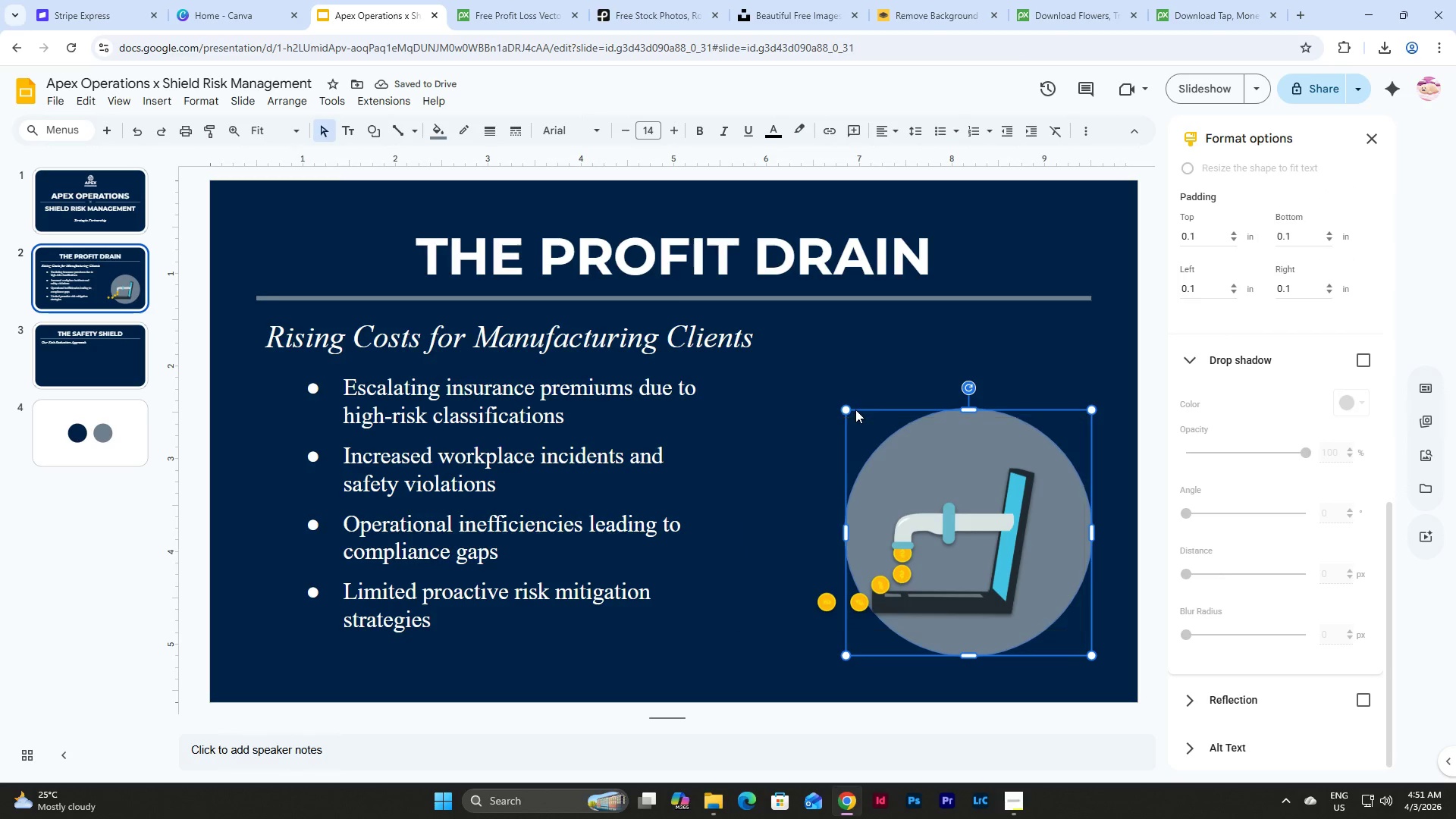 
left_click_drag(start_coordinate=[849, 410], to_coordinate=[755, 383])
 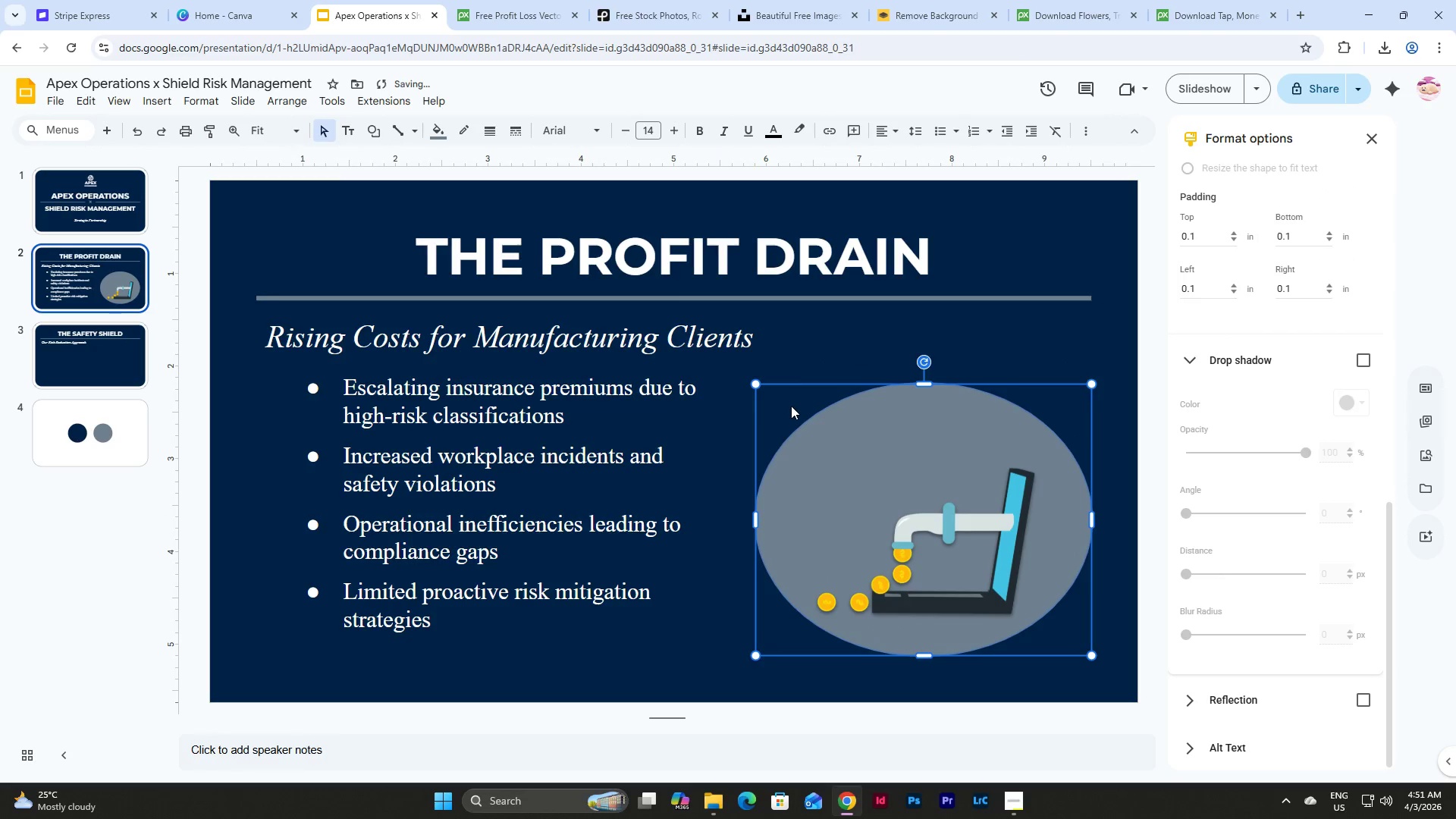 
key(Control+ControlLeft)
 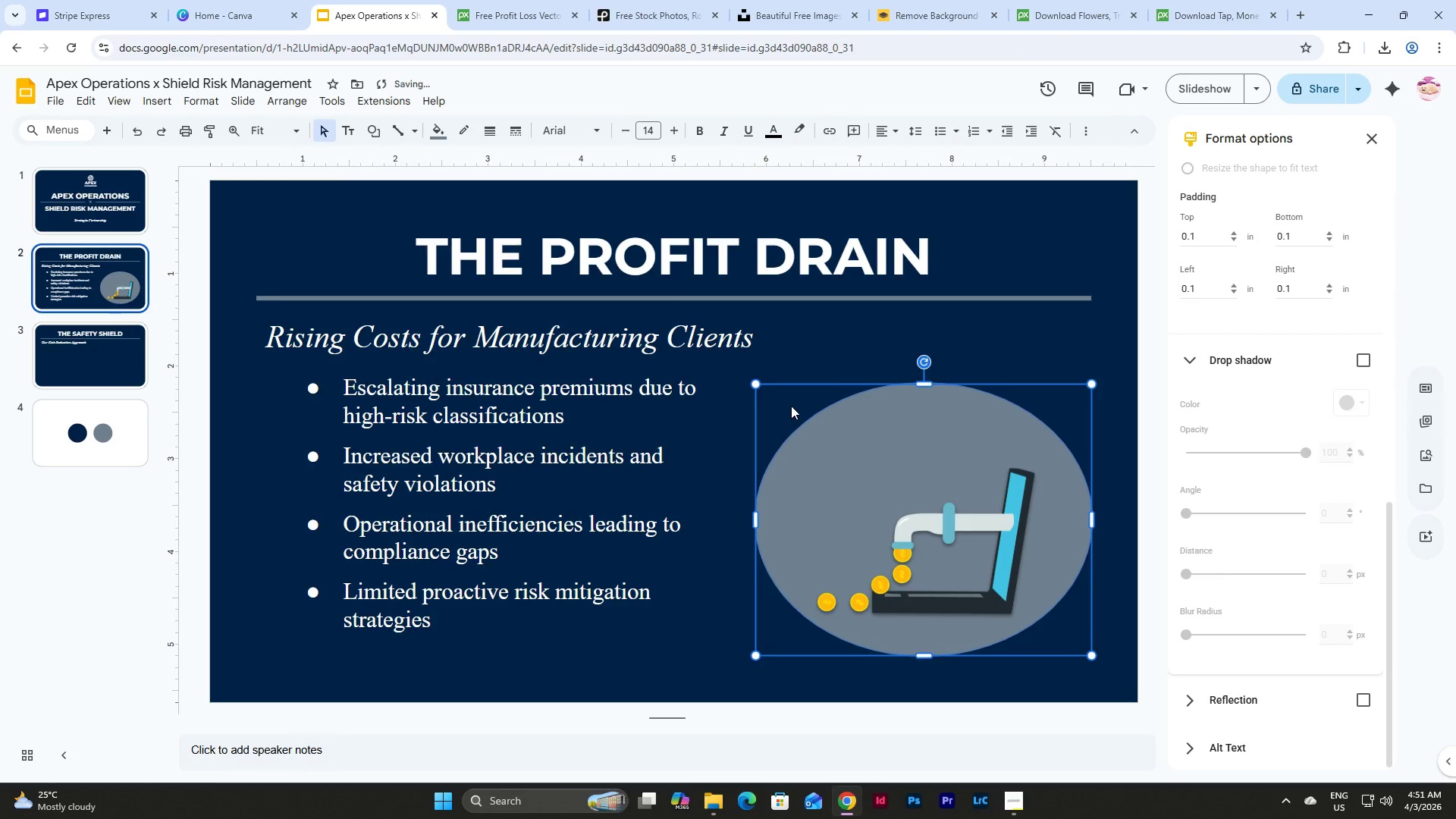 
key(Control+Z)
 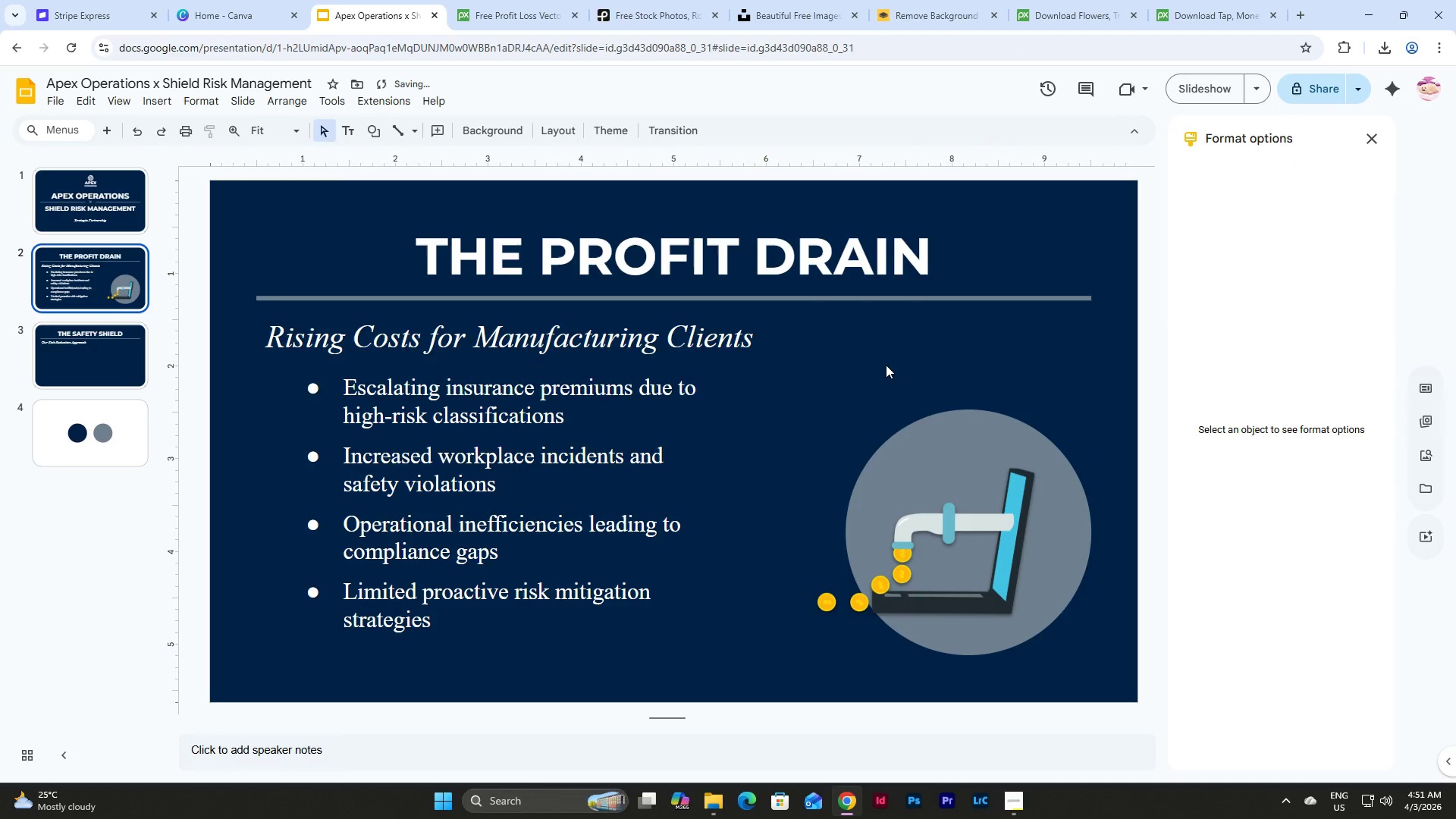 
double_click([947, 436])
 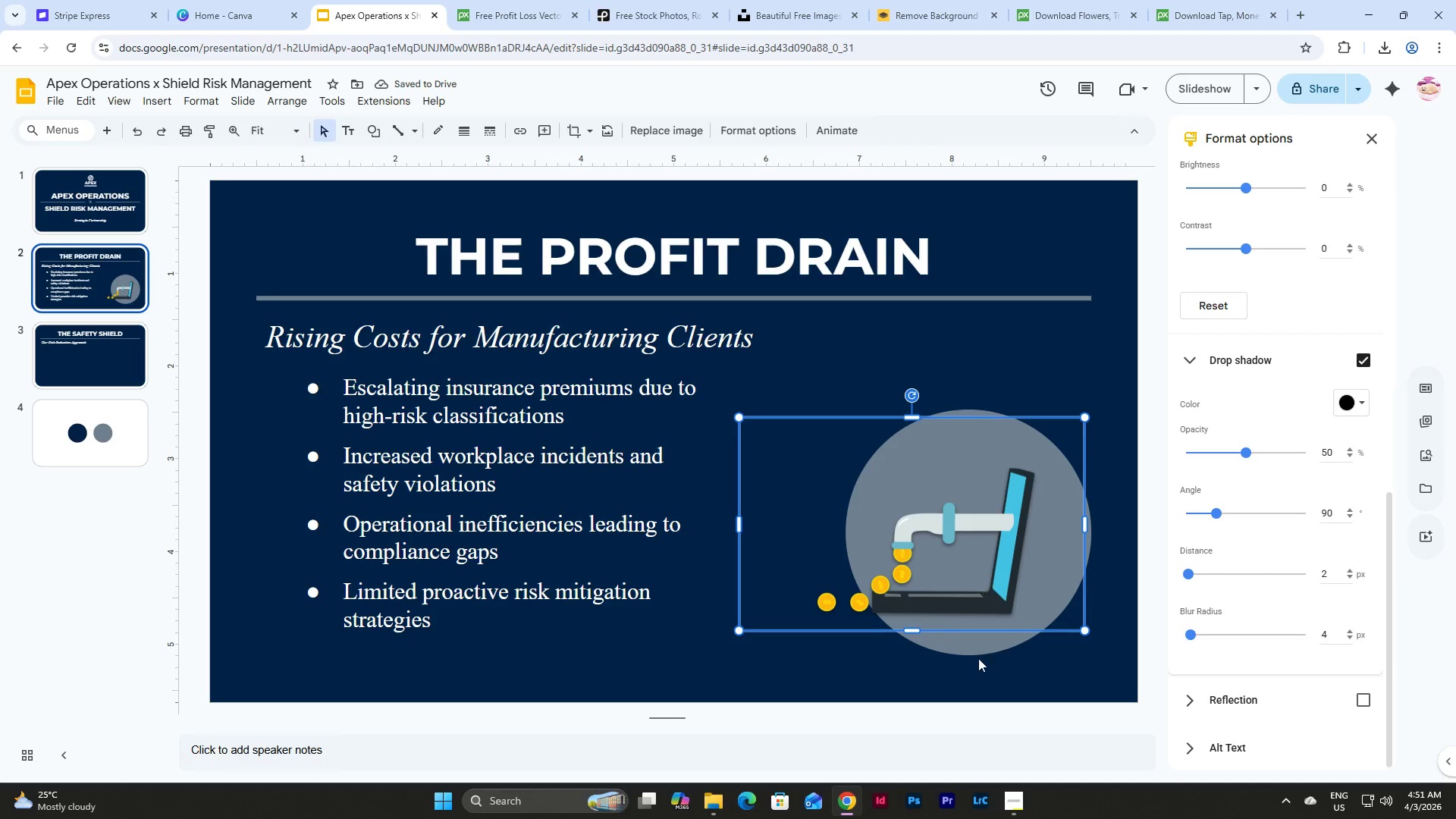 
left_click([977, 647])
 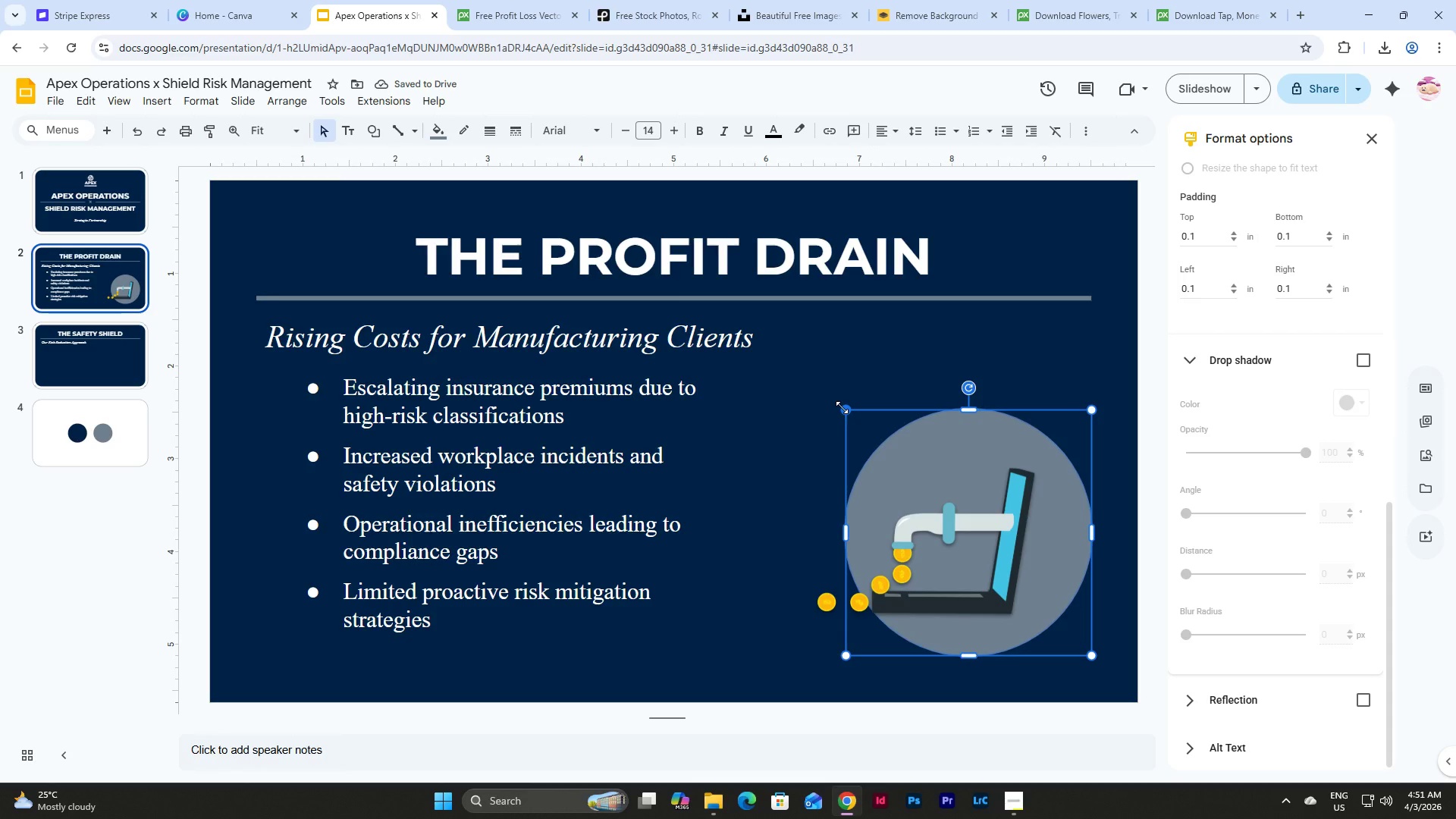 
hold_key(key=ShiftLeft, duration=1.5)
left_click_drag(start_coordinate=[842, 407], to_coordinate=[774, 388])
 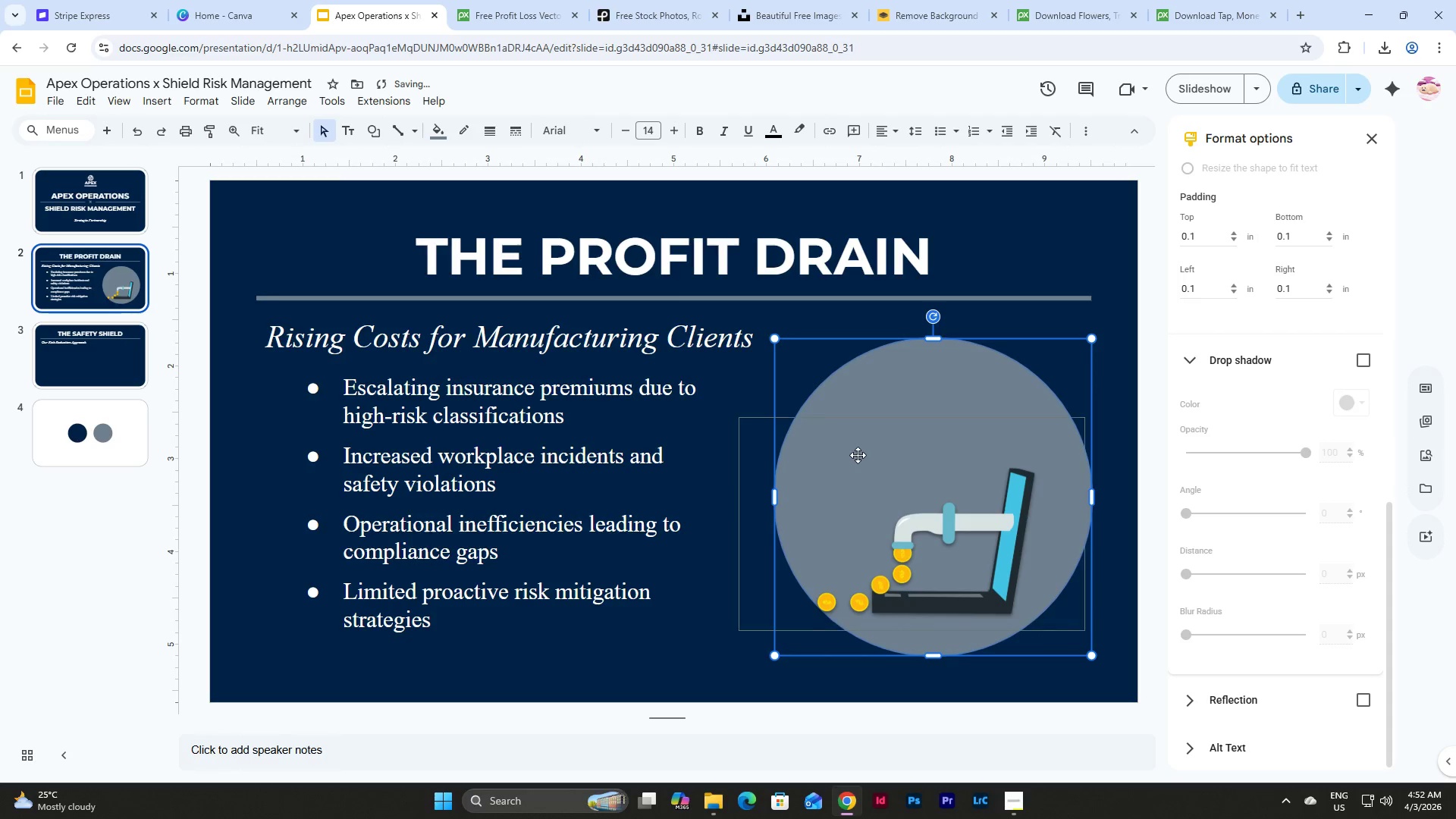 
hold_key(key=ShiftLeft, duration=0.56)
 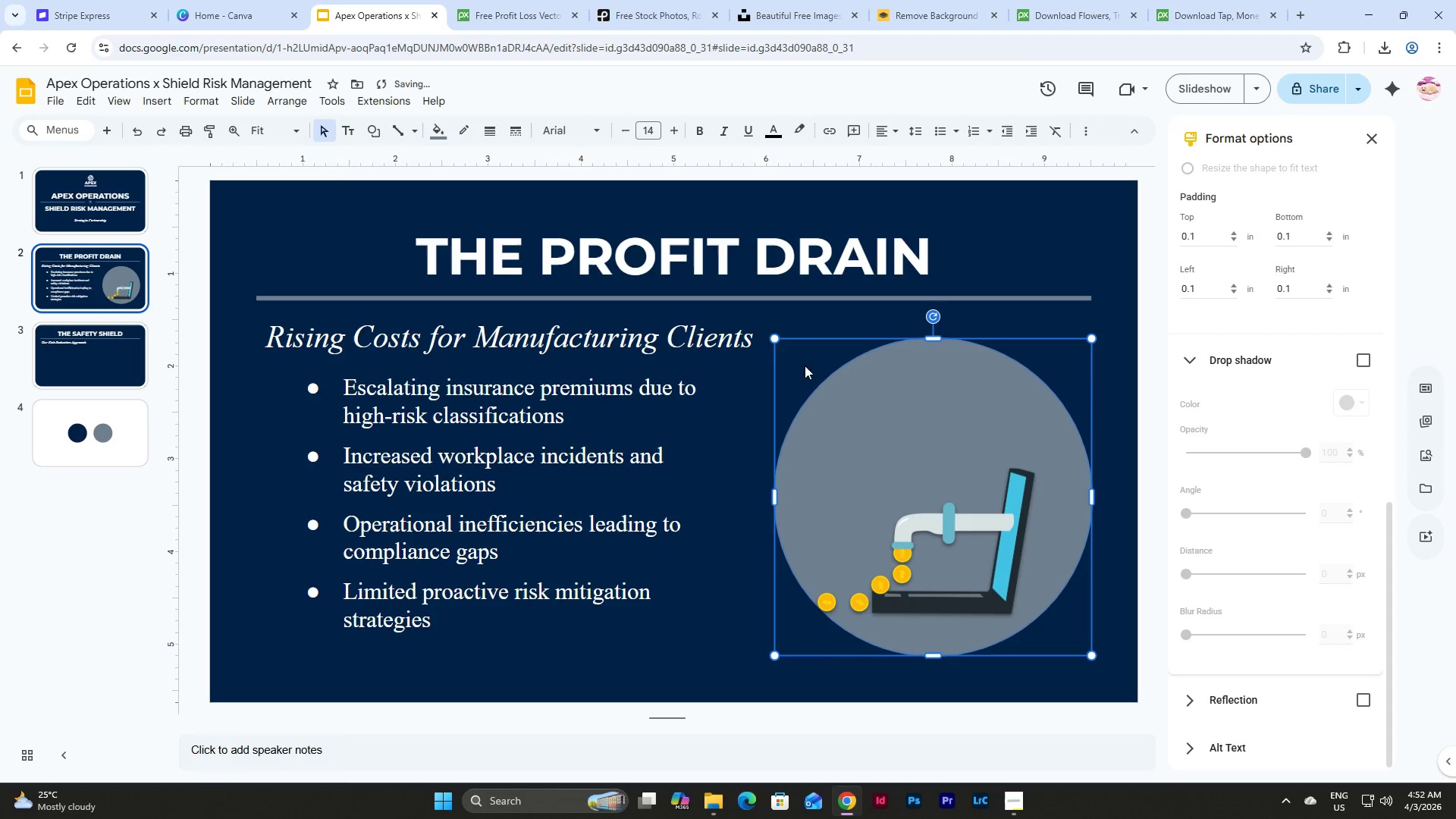 
hold_key(key=ShiftLeft, duration=1.33)
left_click_drag(start_coordinate=[774, 338], to_coordinate=[797, 365])
 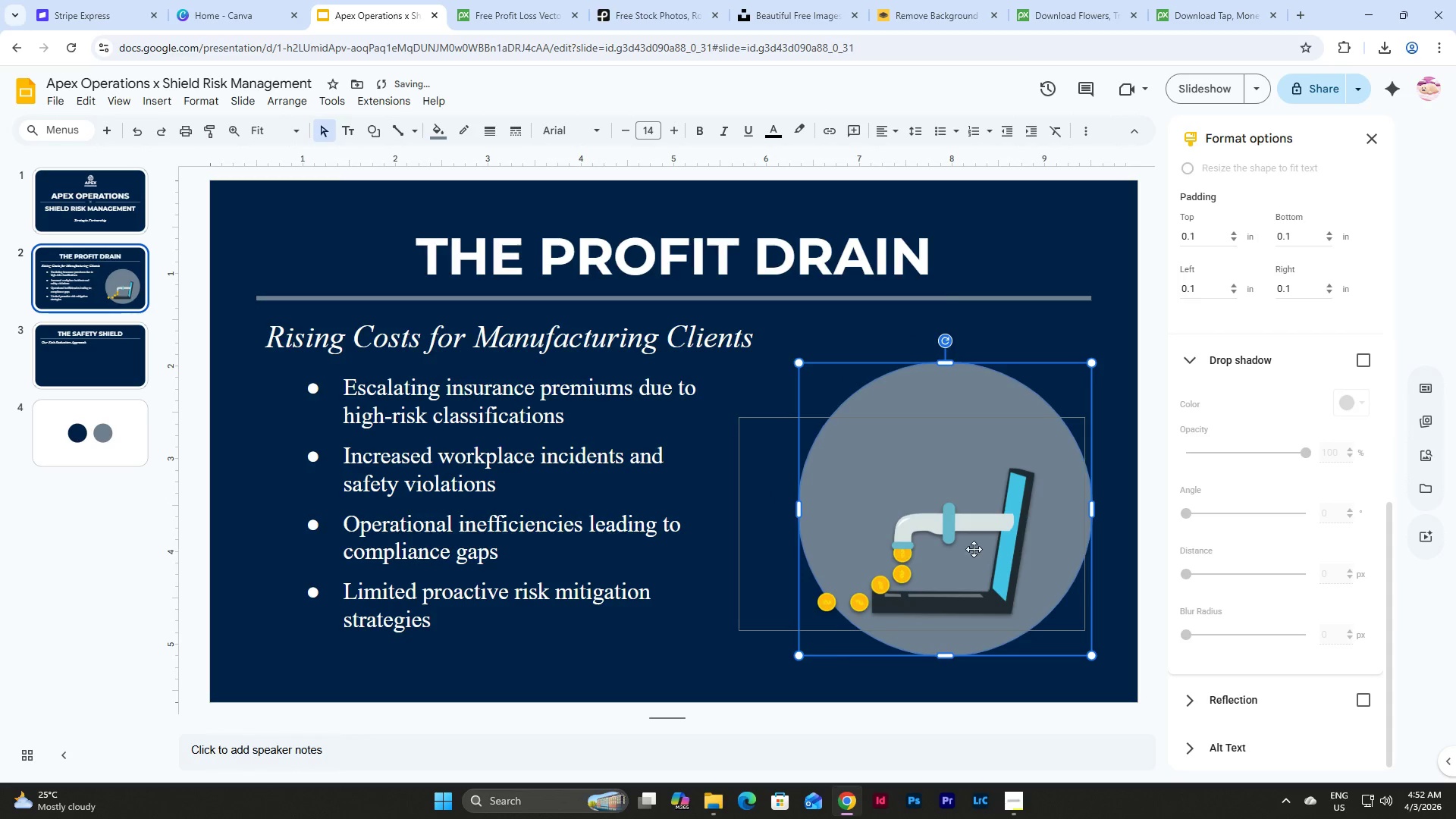 
left_click_drag(start_coordinate=[982, 542], to_coordinate=[988, 505])
 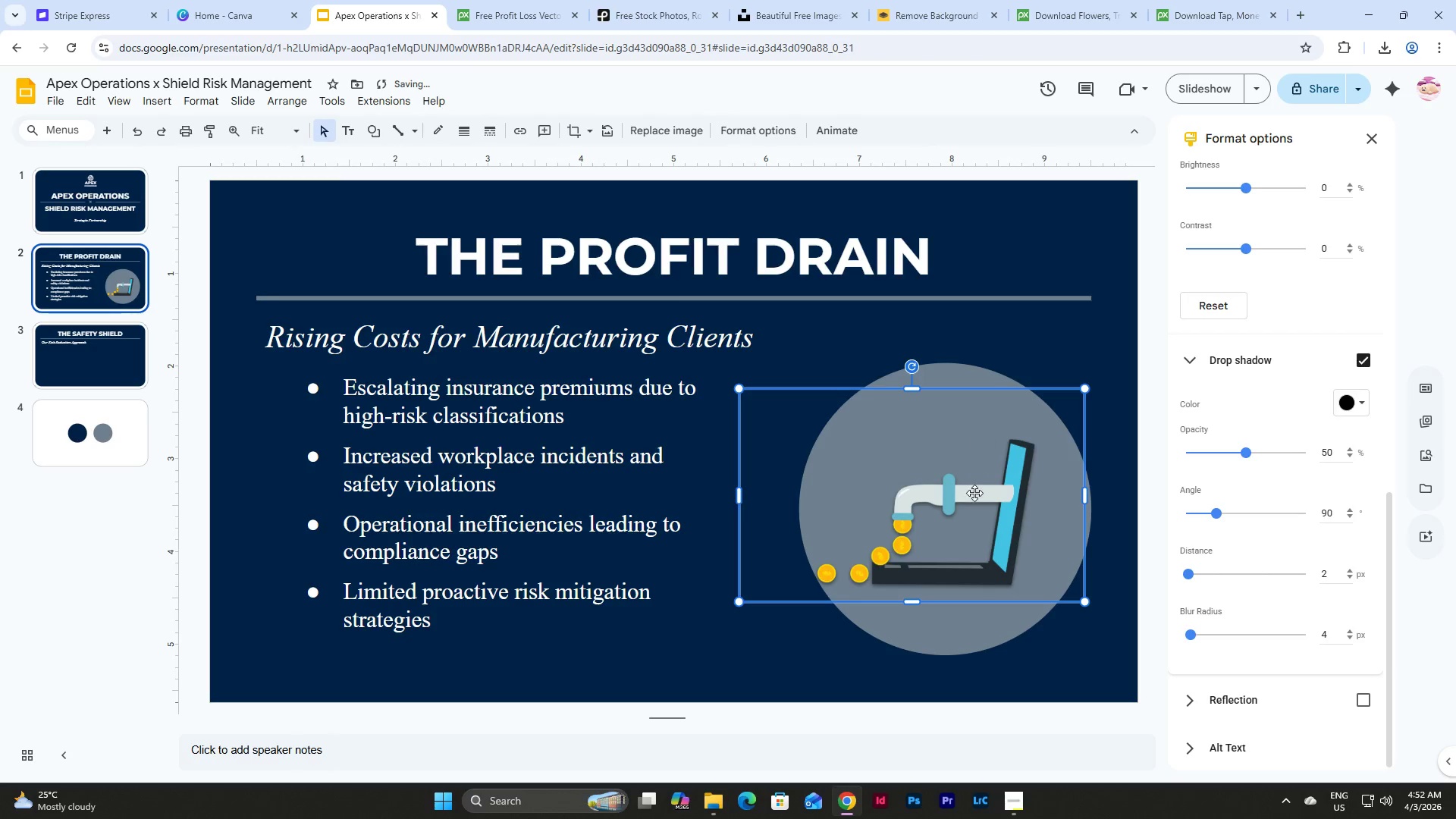 
double_click([974, 494])
 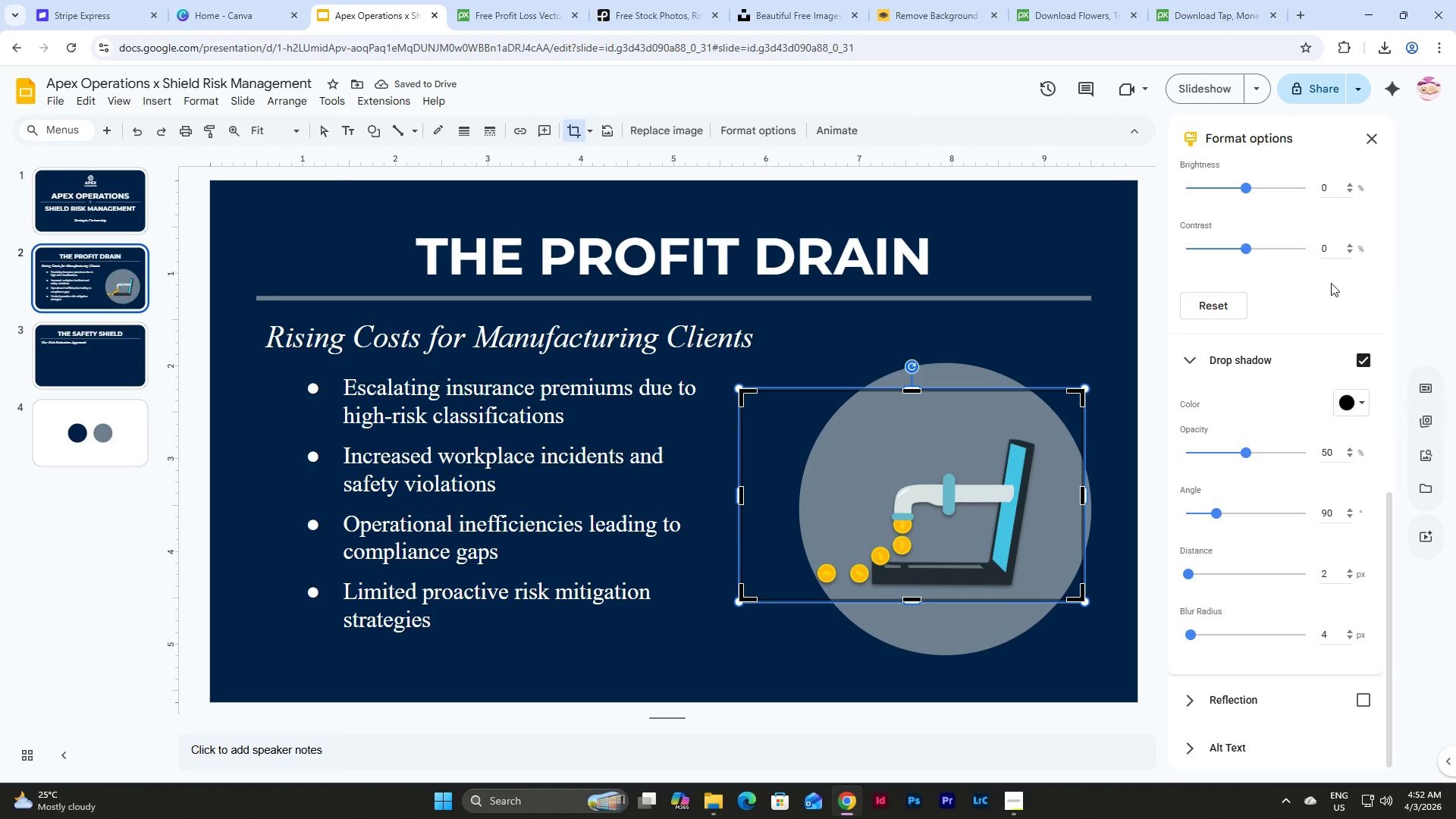 
scroll: coordinate [1307, 272], scroll_direction: up, amount: 16.0
 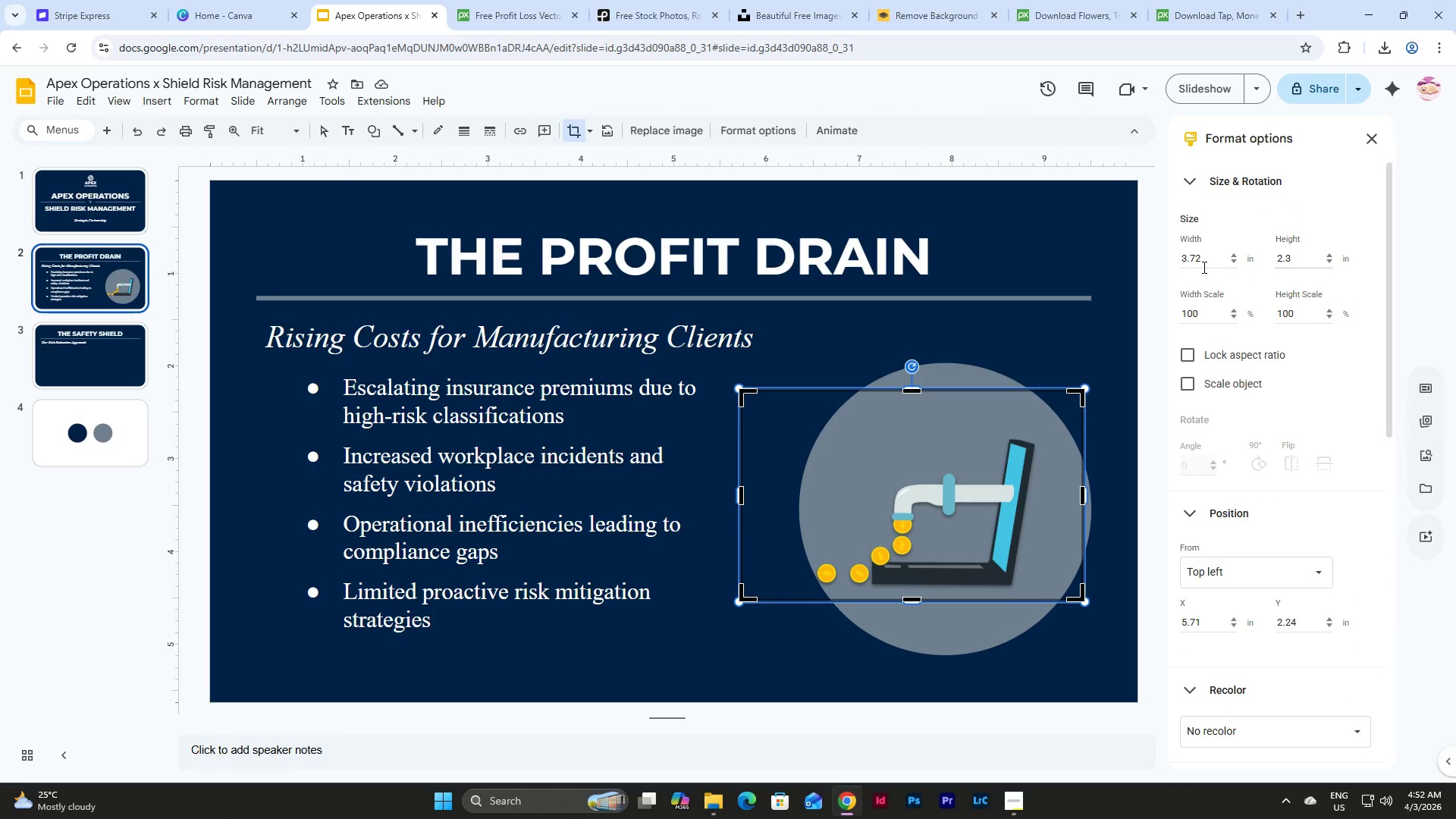 
left_click_drag(start_coordinate=[1200, 261], to_coordinate=[1165, 262])
 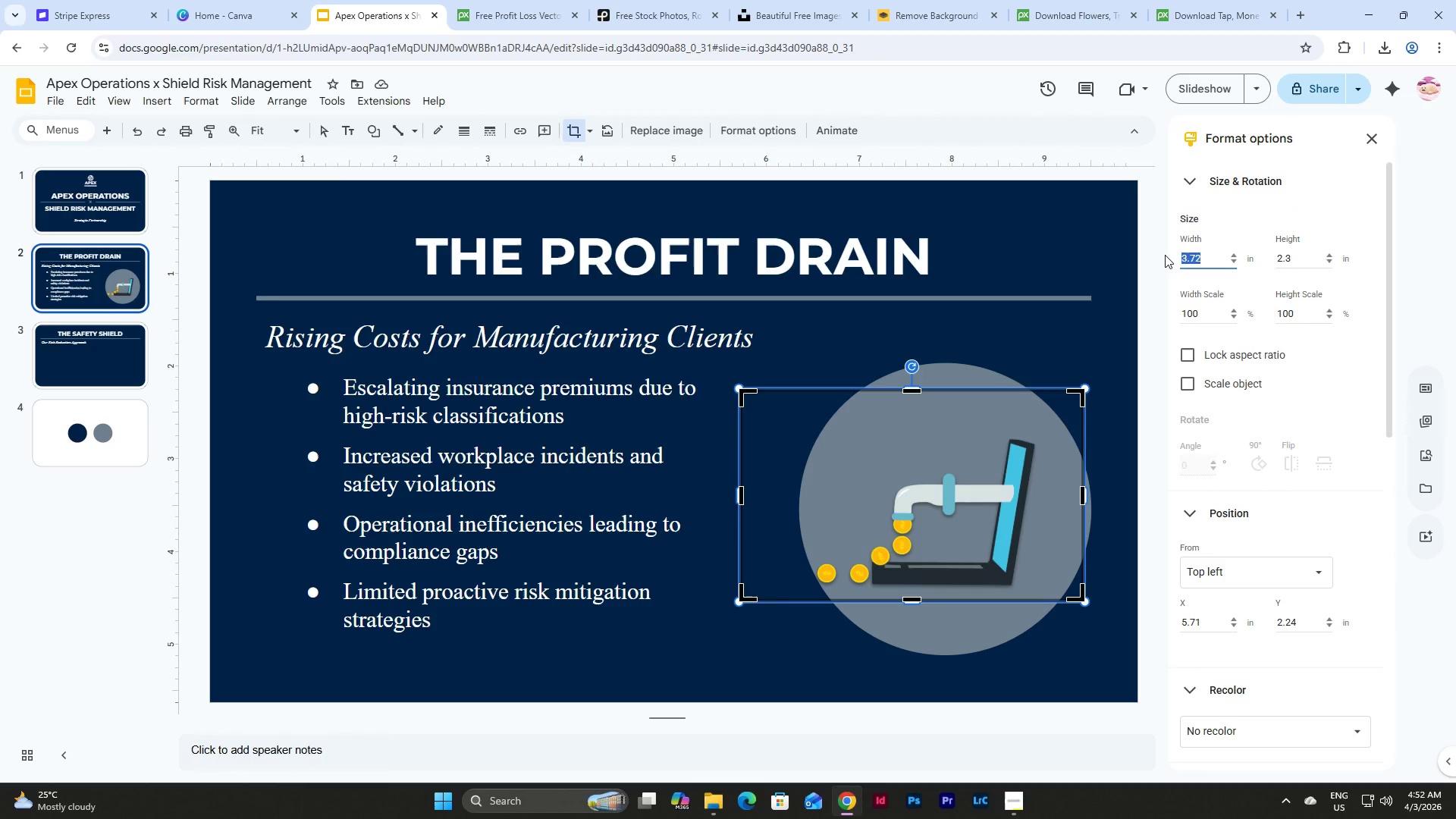 
key(Numpad2)
 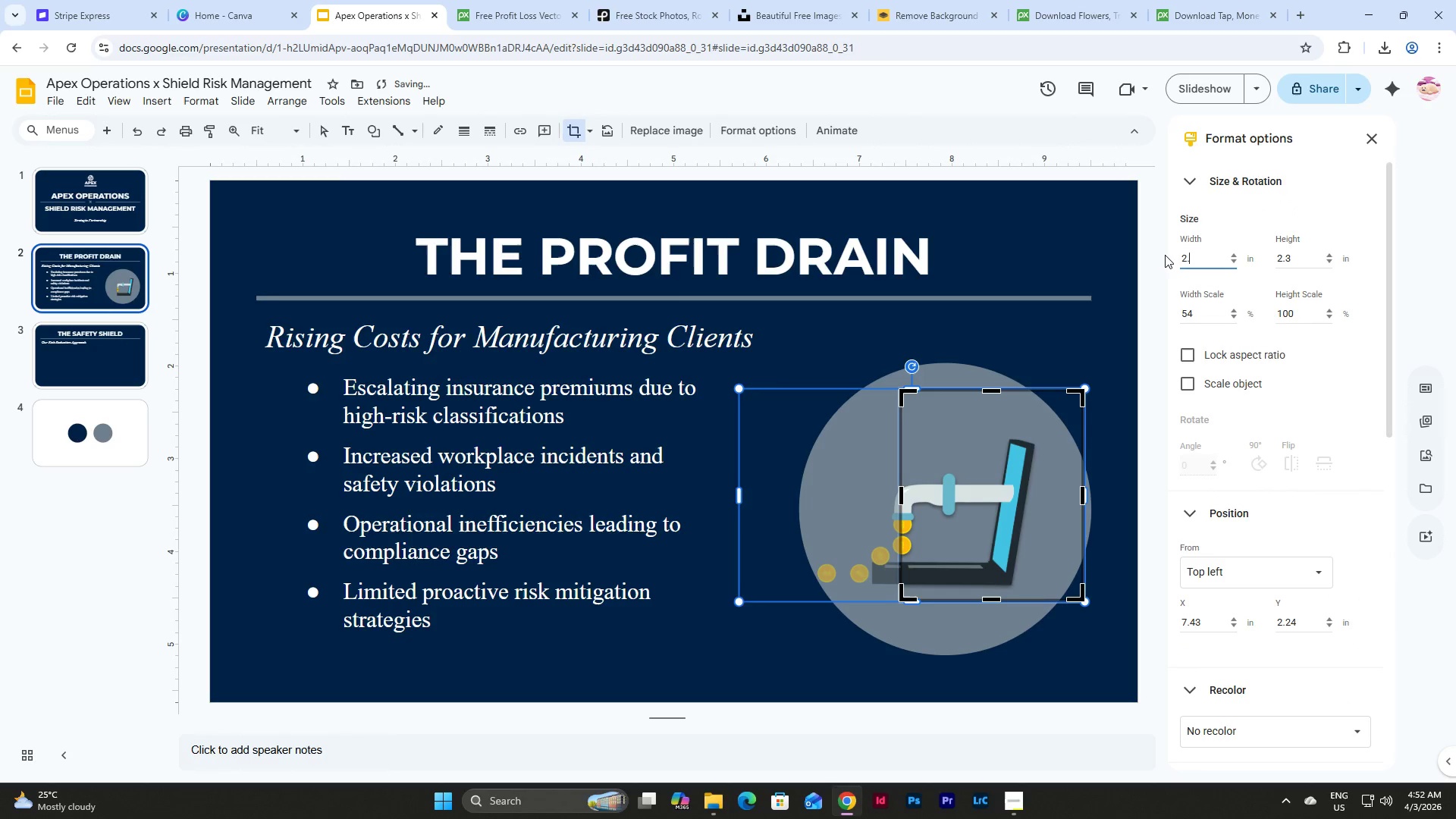 
key(NumpadDecimal)
 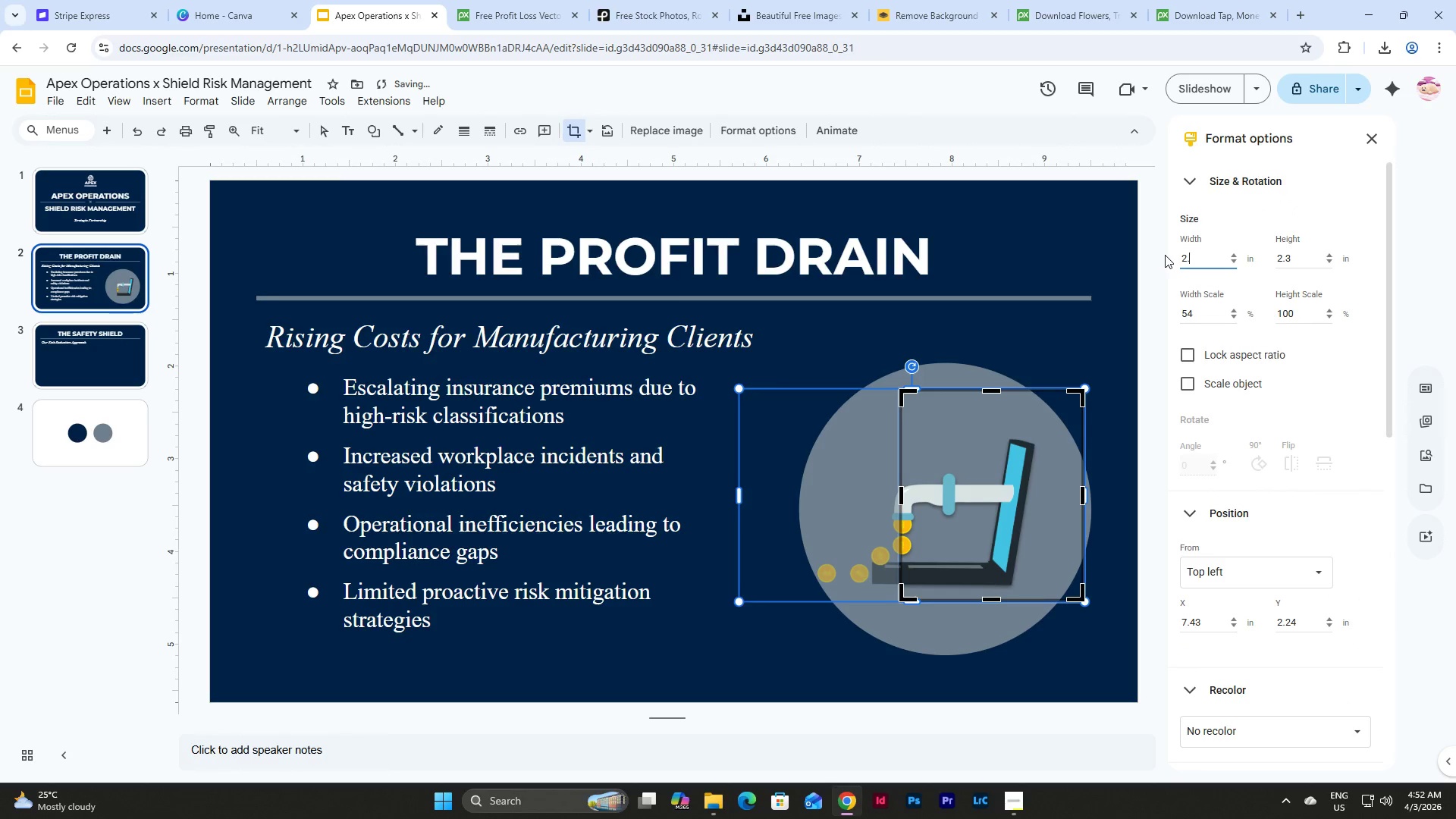 
key(Numpad3)
 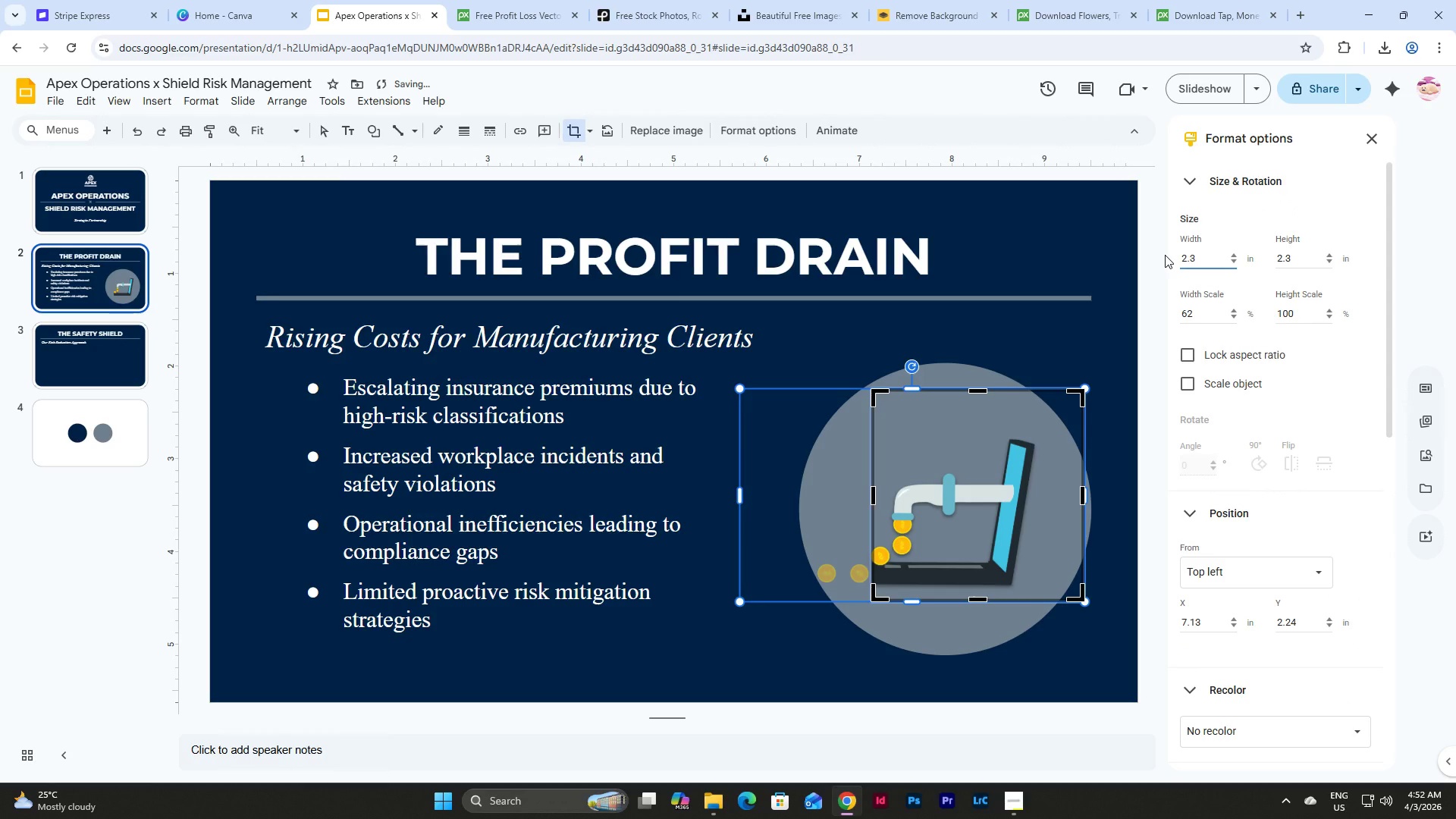 
key(NumpadEnter)
 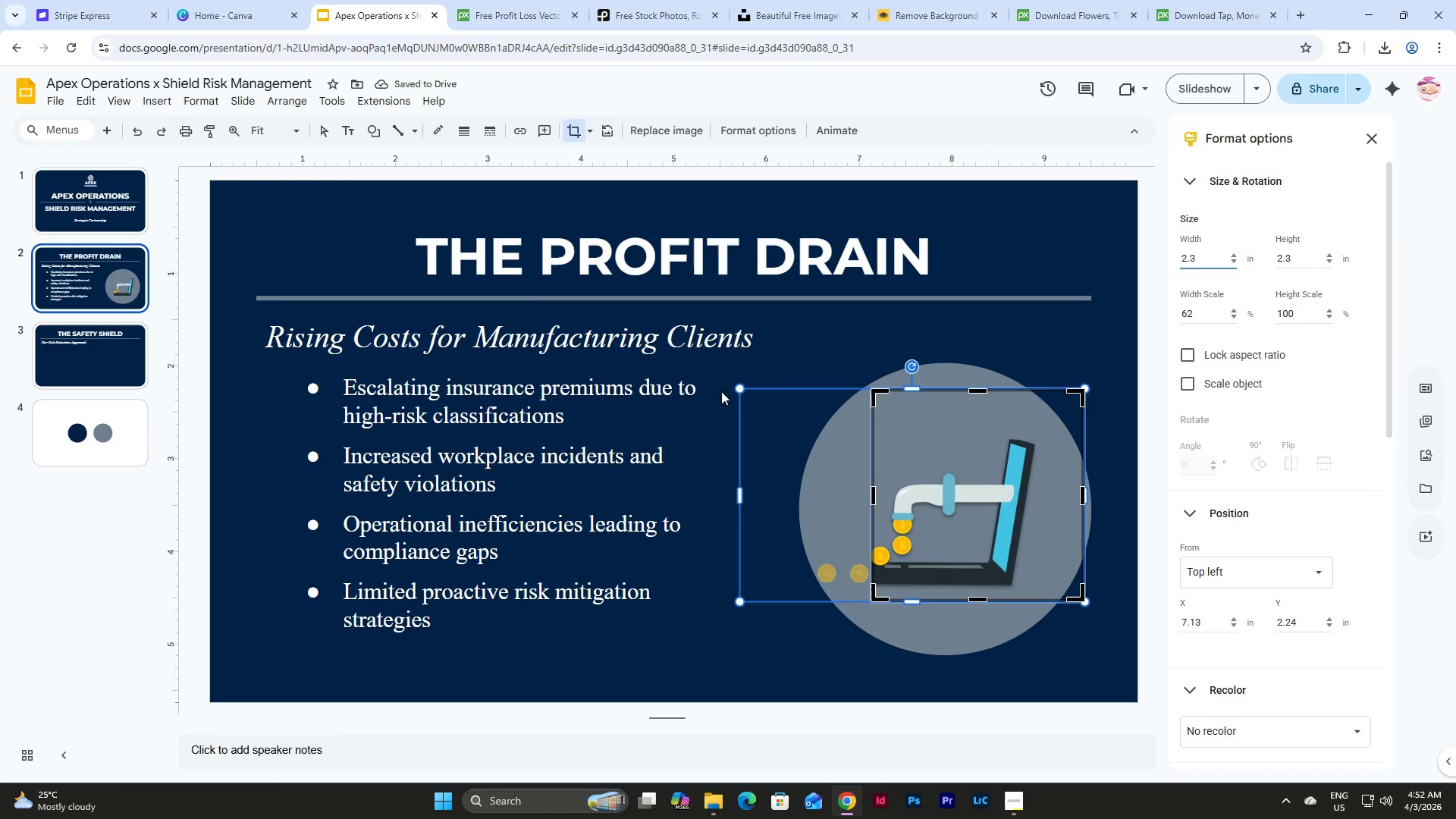 
left_click_drag(start_coordinate=[738, 389], to_coordinate=[805, 391])
 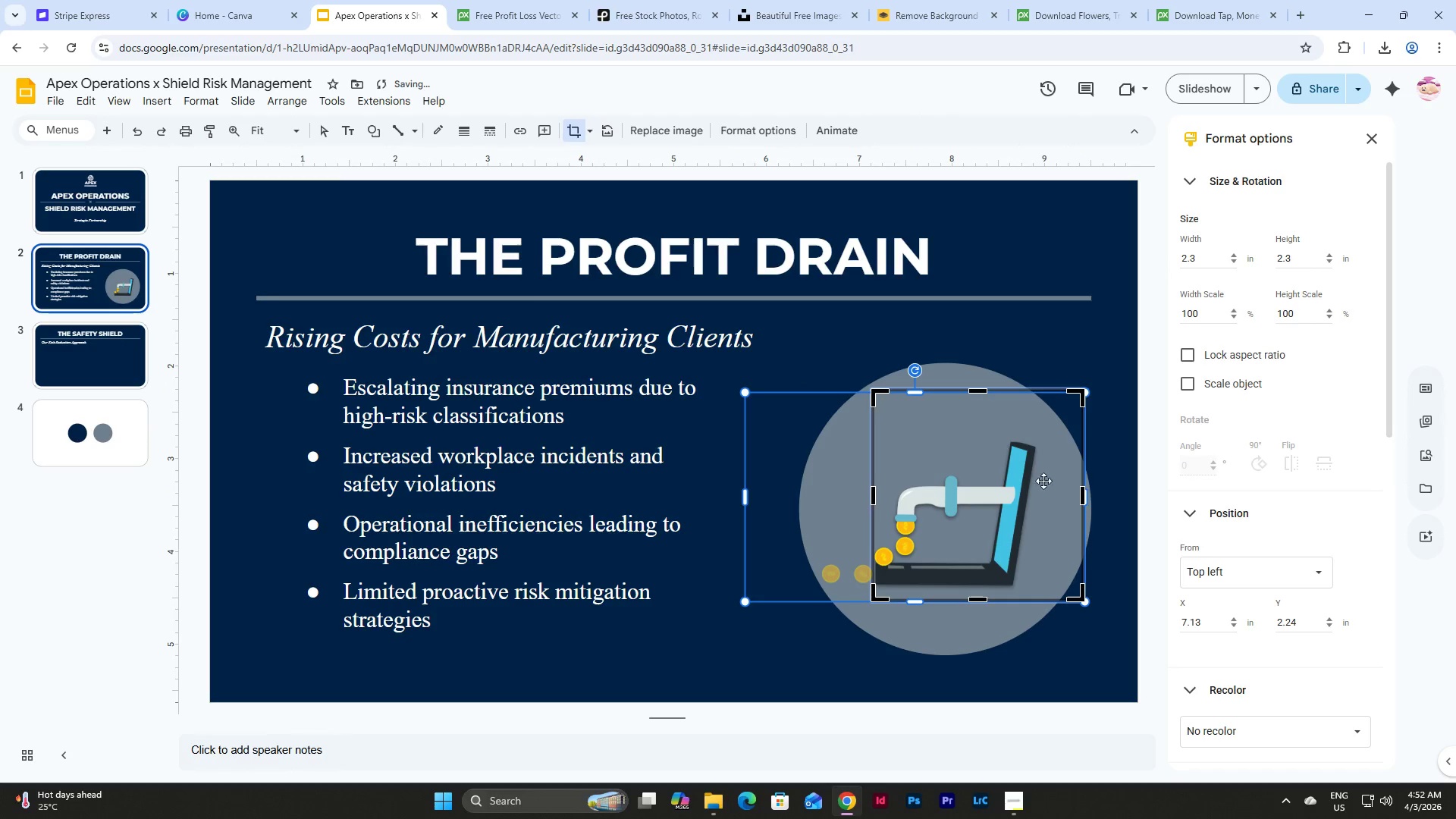 
left_click_drag(start_coordinate=[1038, 485], to_coordinate=[1017, 489])
 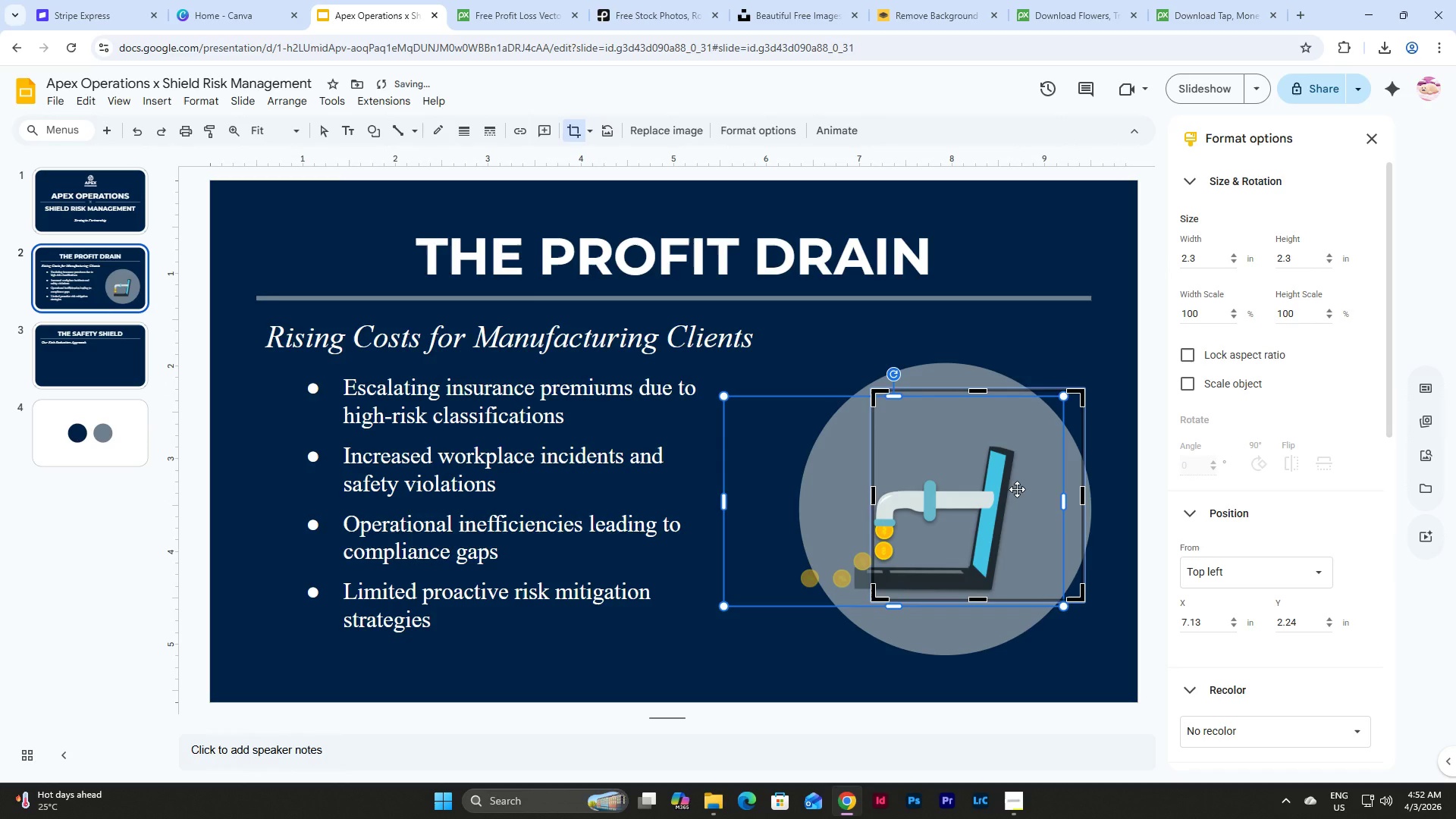 
key(Control+Z)
 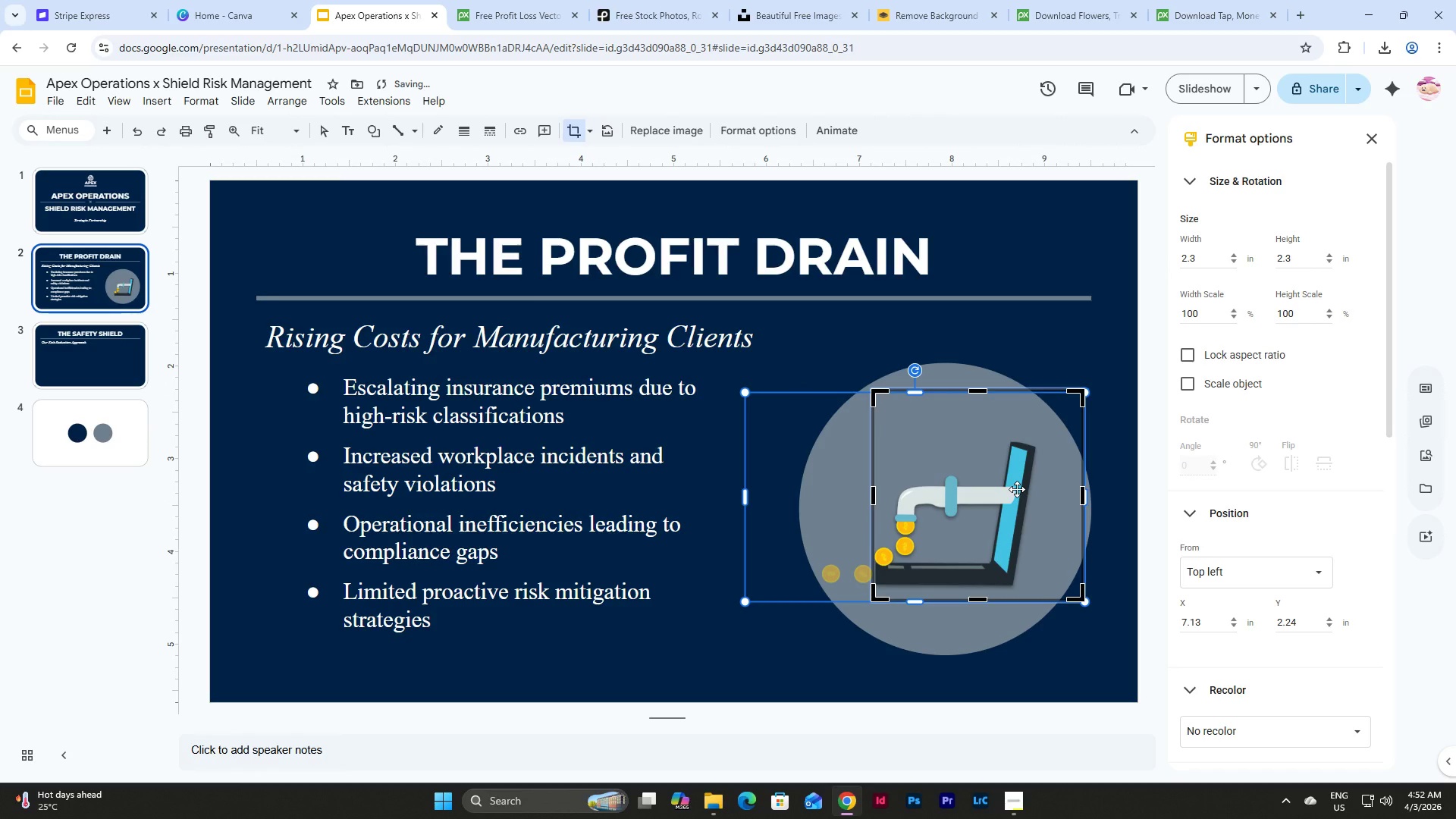 
key(Control+Z)
 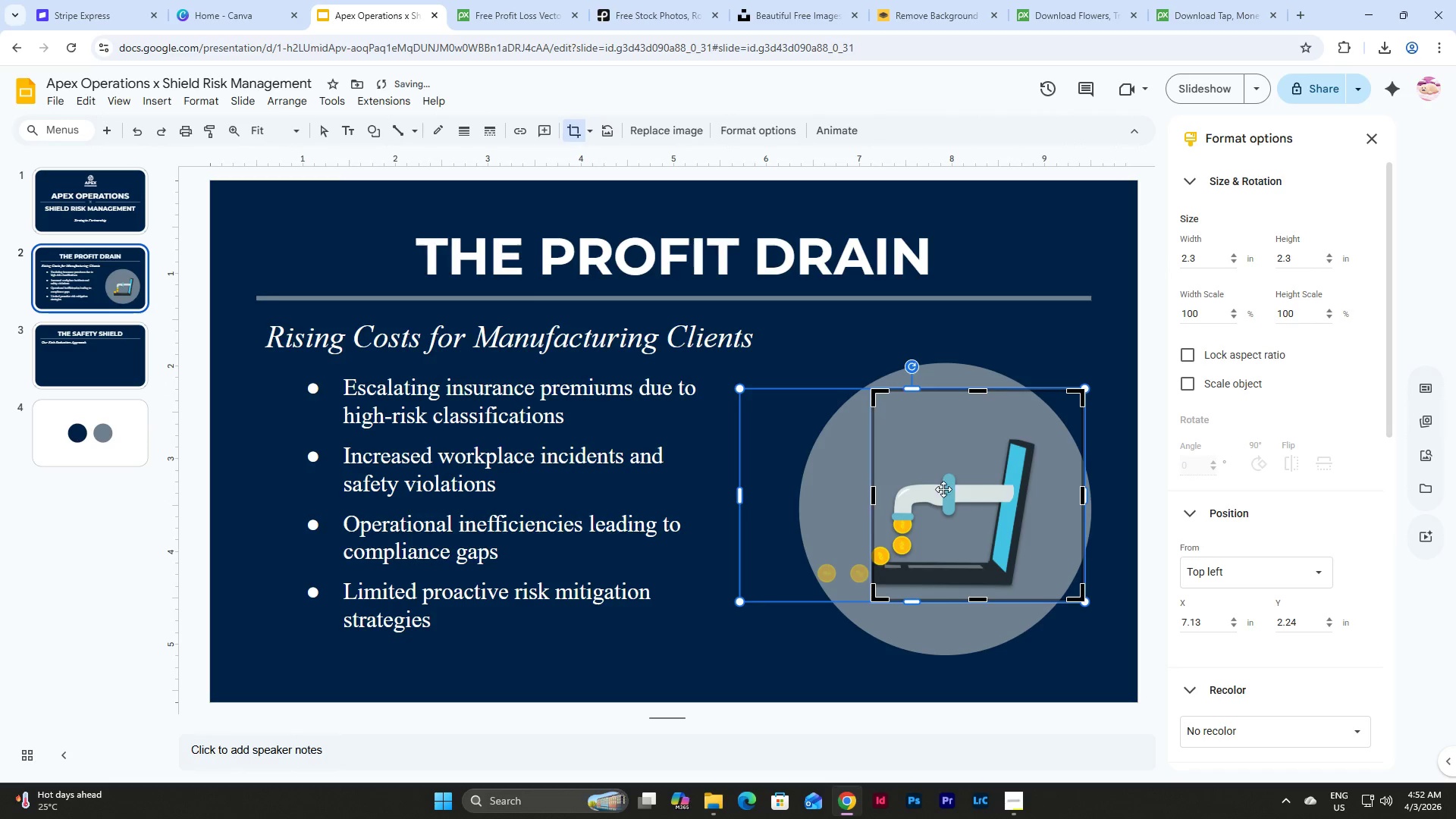 
left_click_drag(start_coordinate=[943, 489], to_coordinate=[962, 488])
 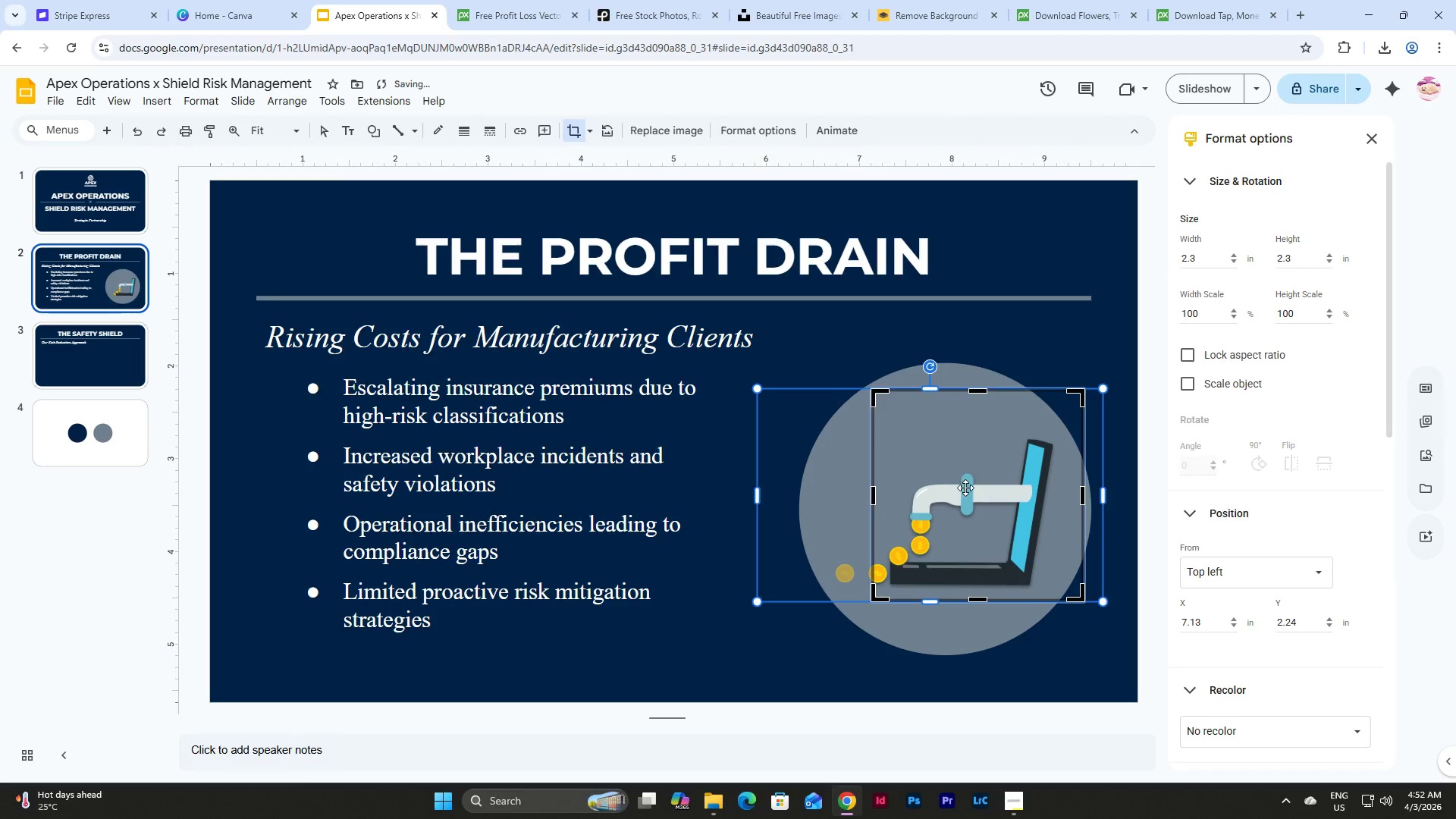 
left_click_drag(start_coordinate=[962, 488], to_coordinate=[977, 488])
 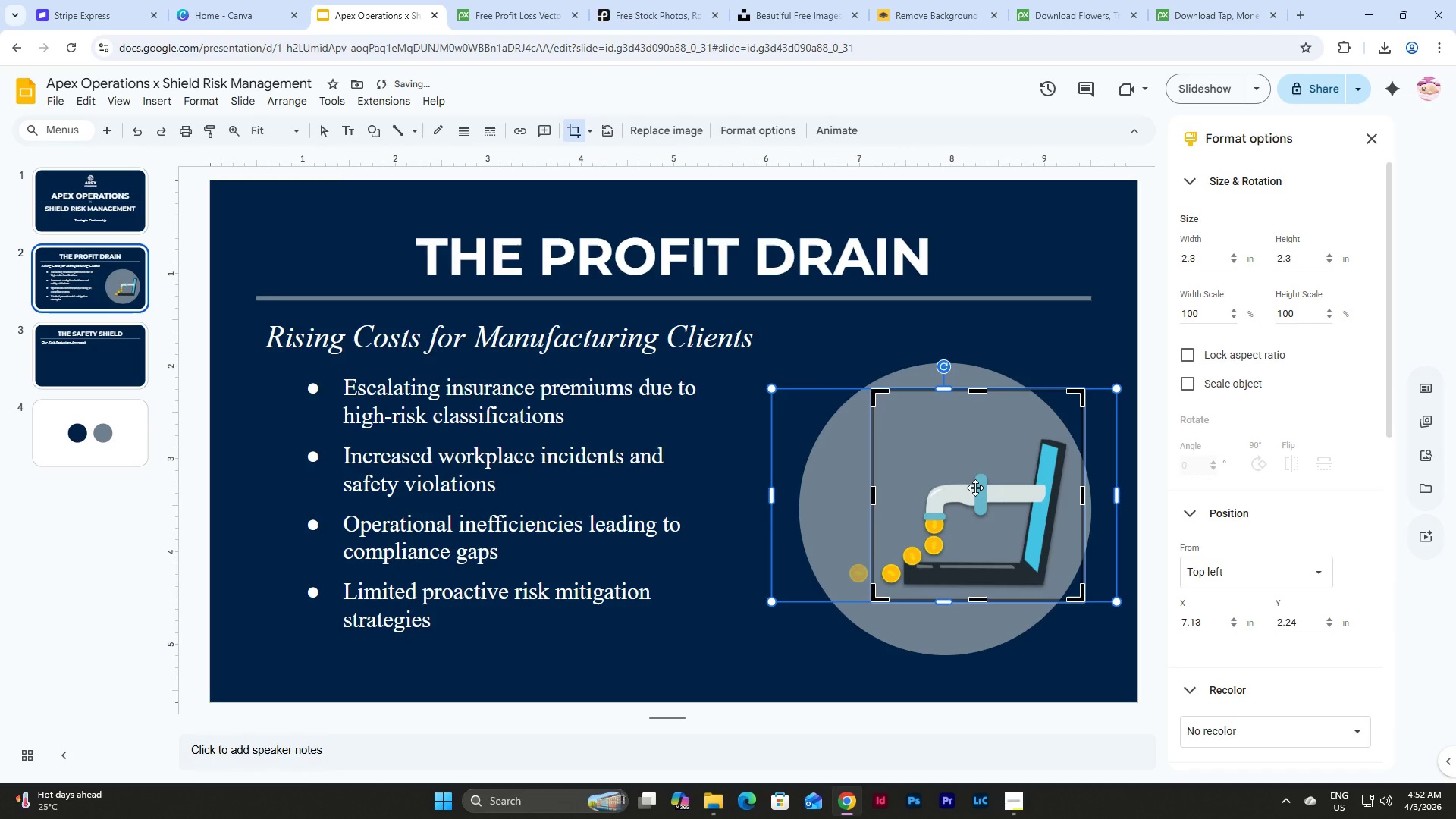 
left_click_drag(start_coordinate=[975, 488], to_coordinate=[984, 488])
 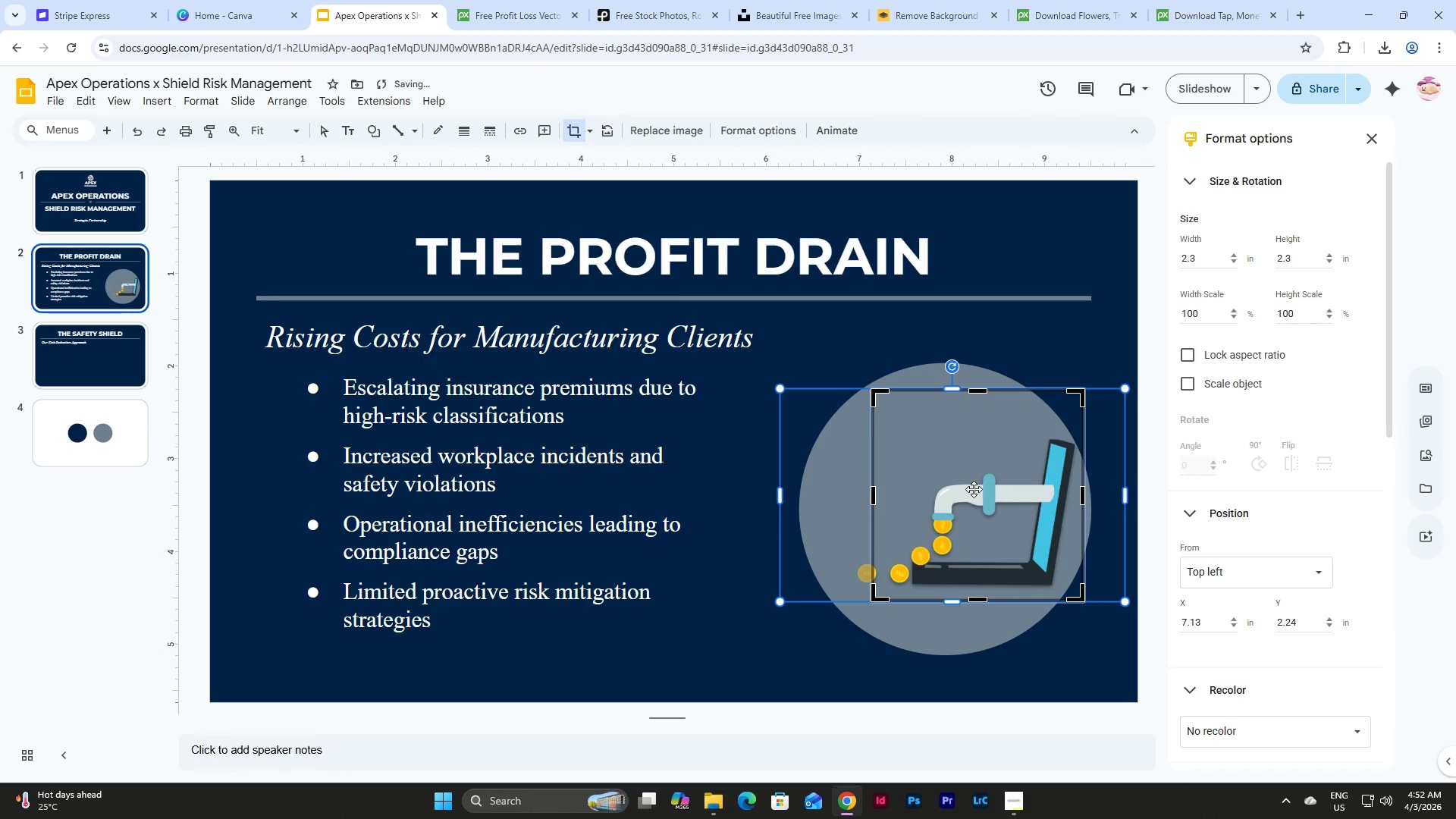 
left_click_drag(start_coordinate=[974, 489], to_coordinate=[979, 489])
 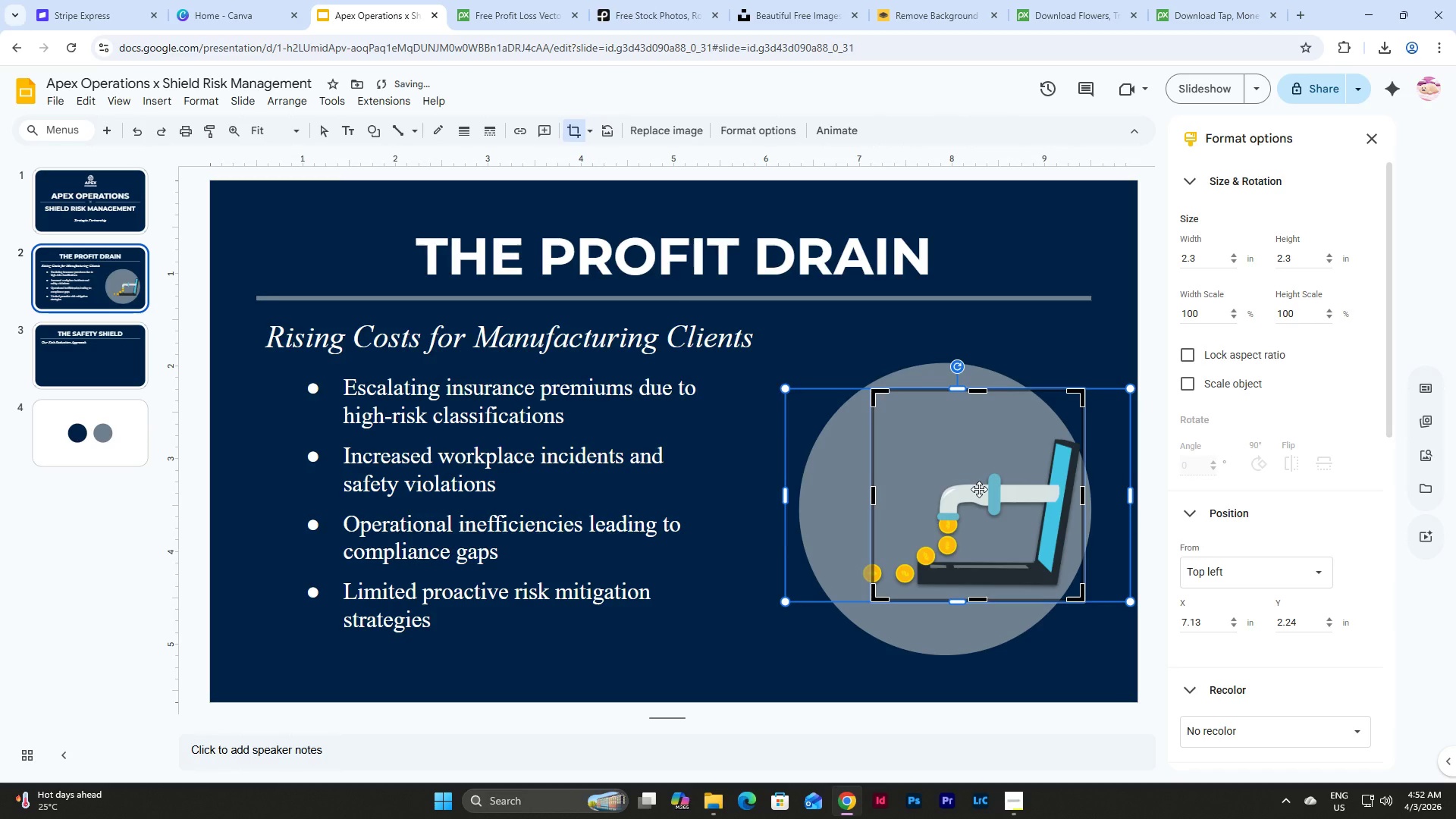 
left_click_drag(start_coordinate=[979, 489], to_coordinate=[974, 489])
 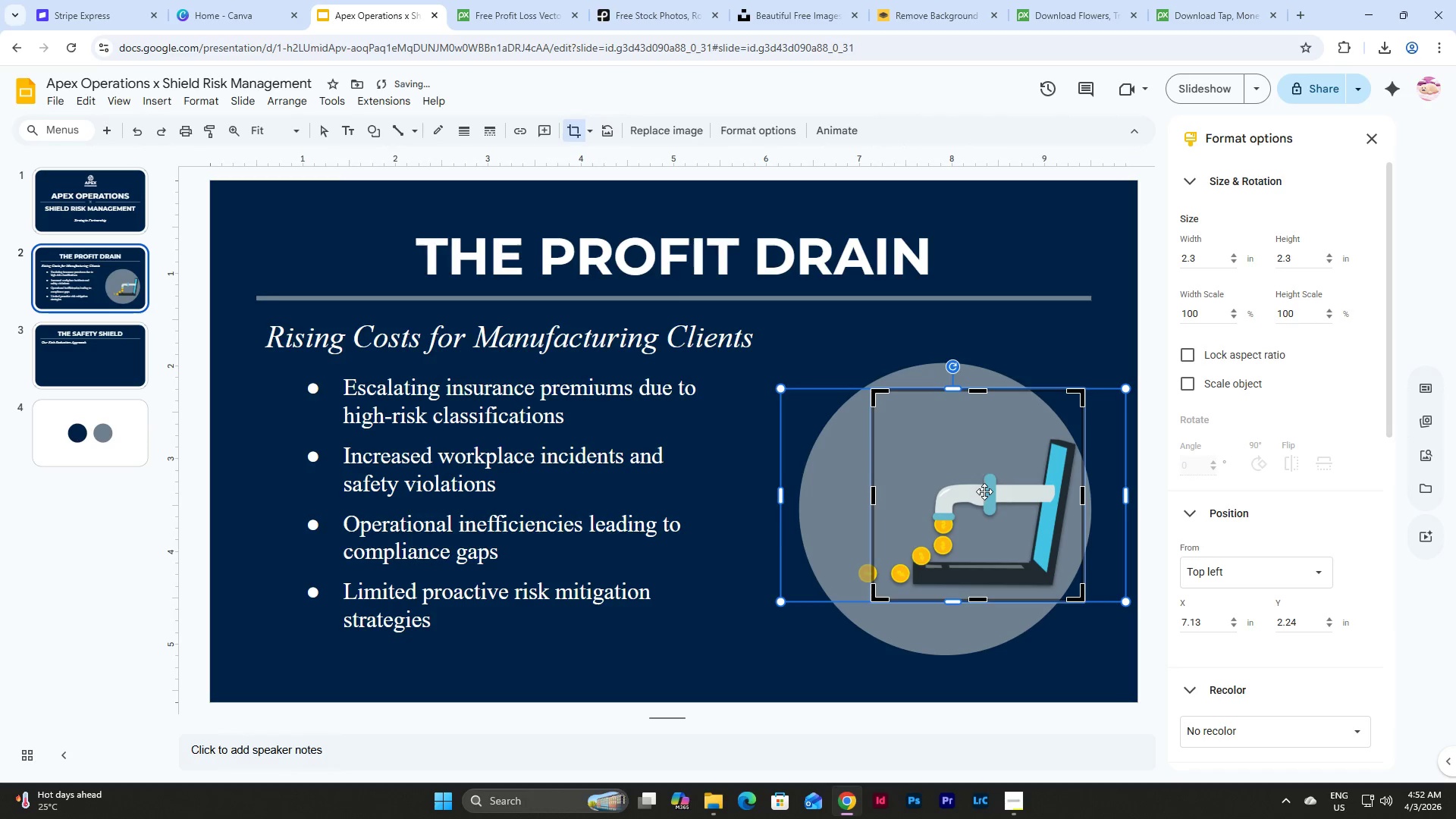 
left_click_drag(start_coordinate=[984, 491], to_coordinate=[968, 491])
 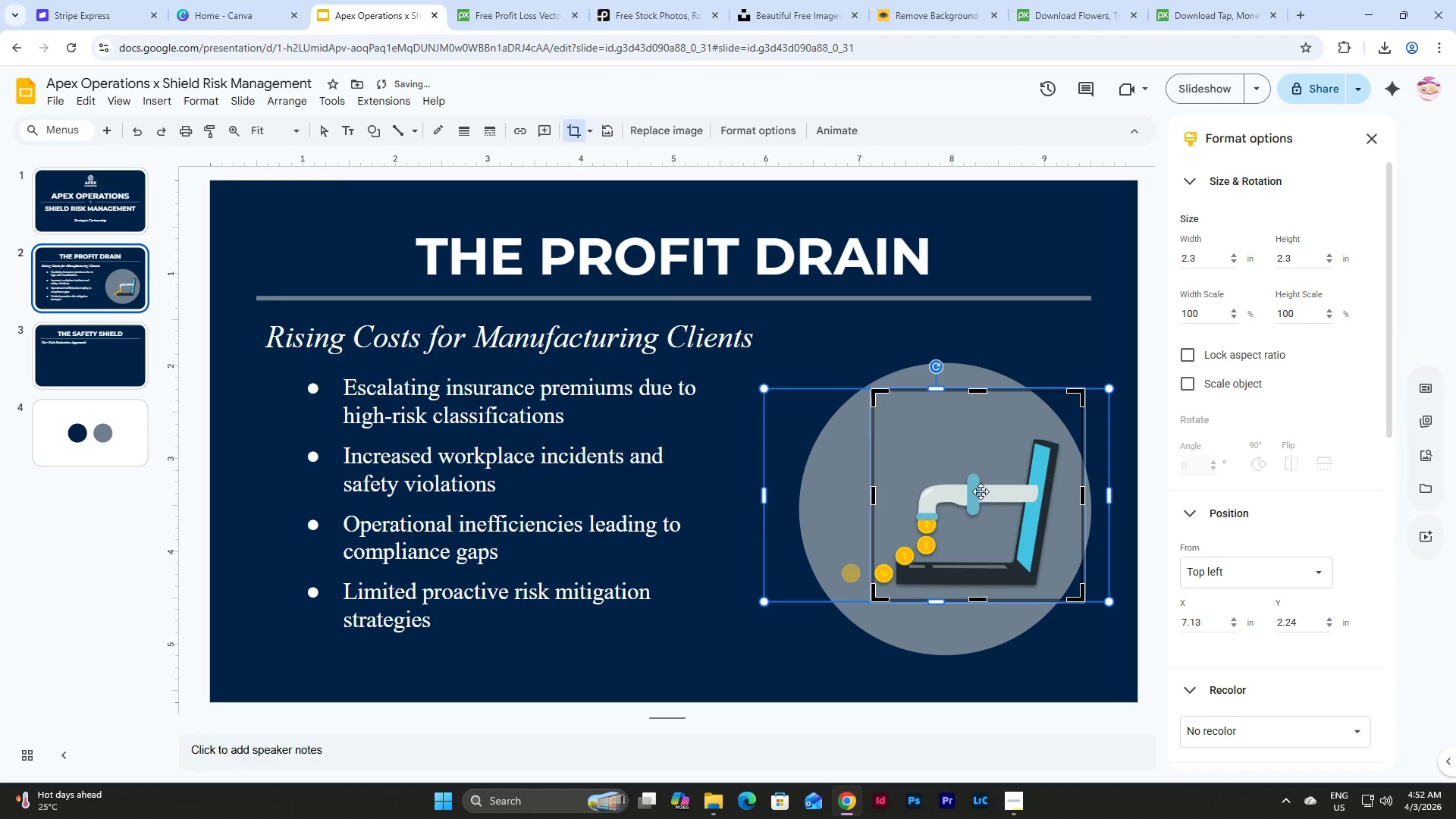 
left_click_drag(start_coordinate=[981, 491], to_coordinate=[987, 491])
 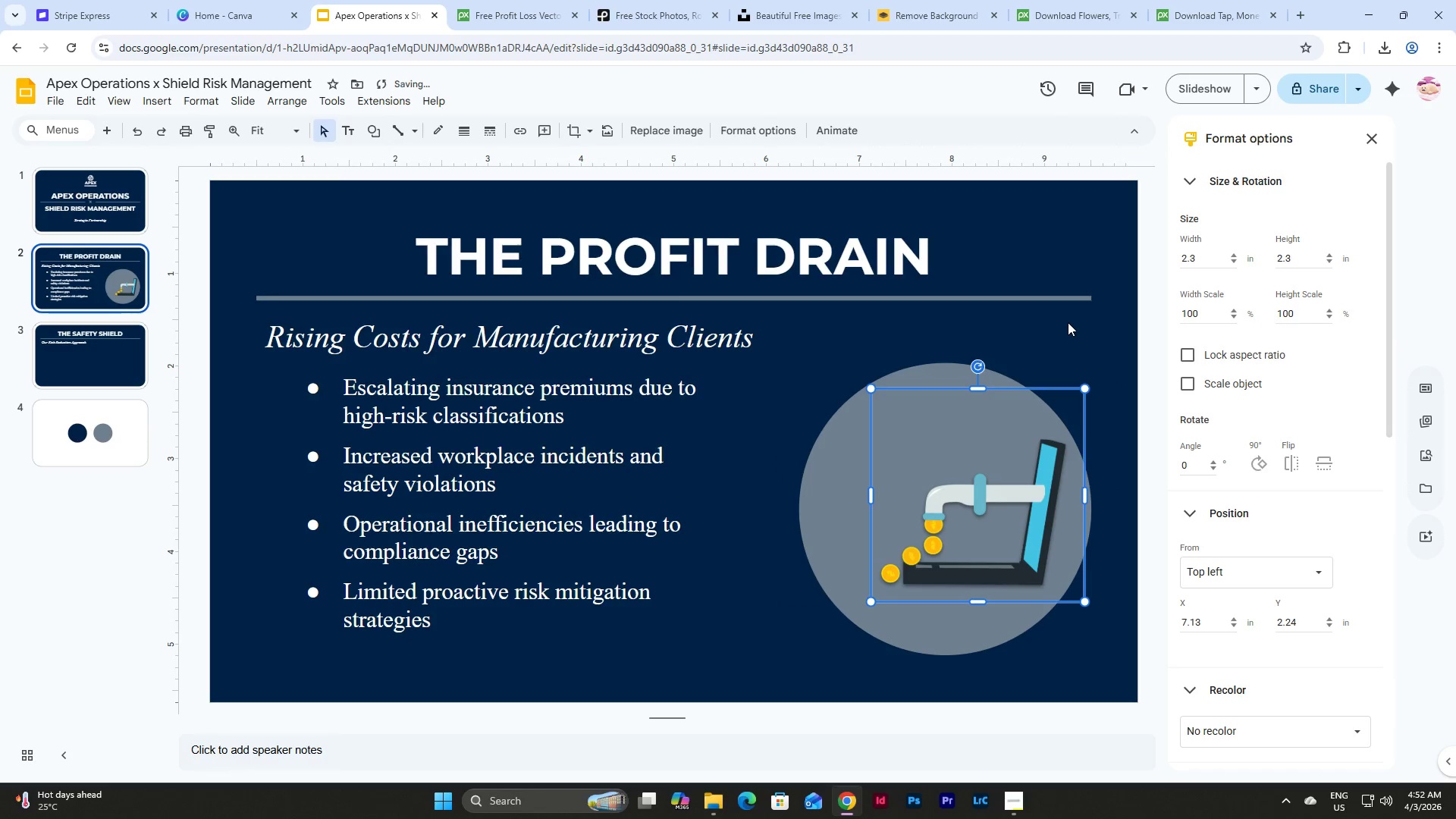 
left_click([1039, 482])
 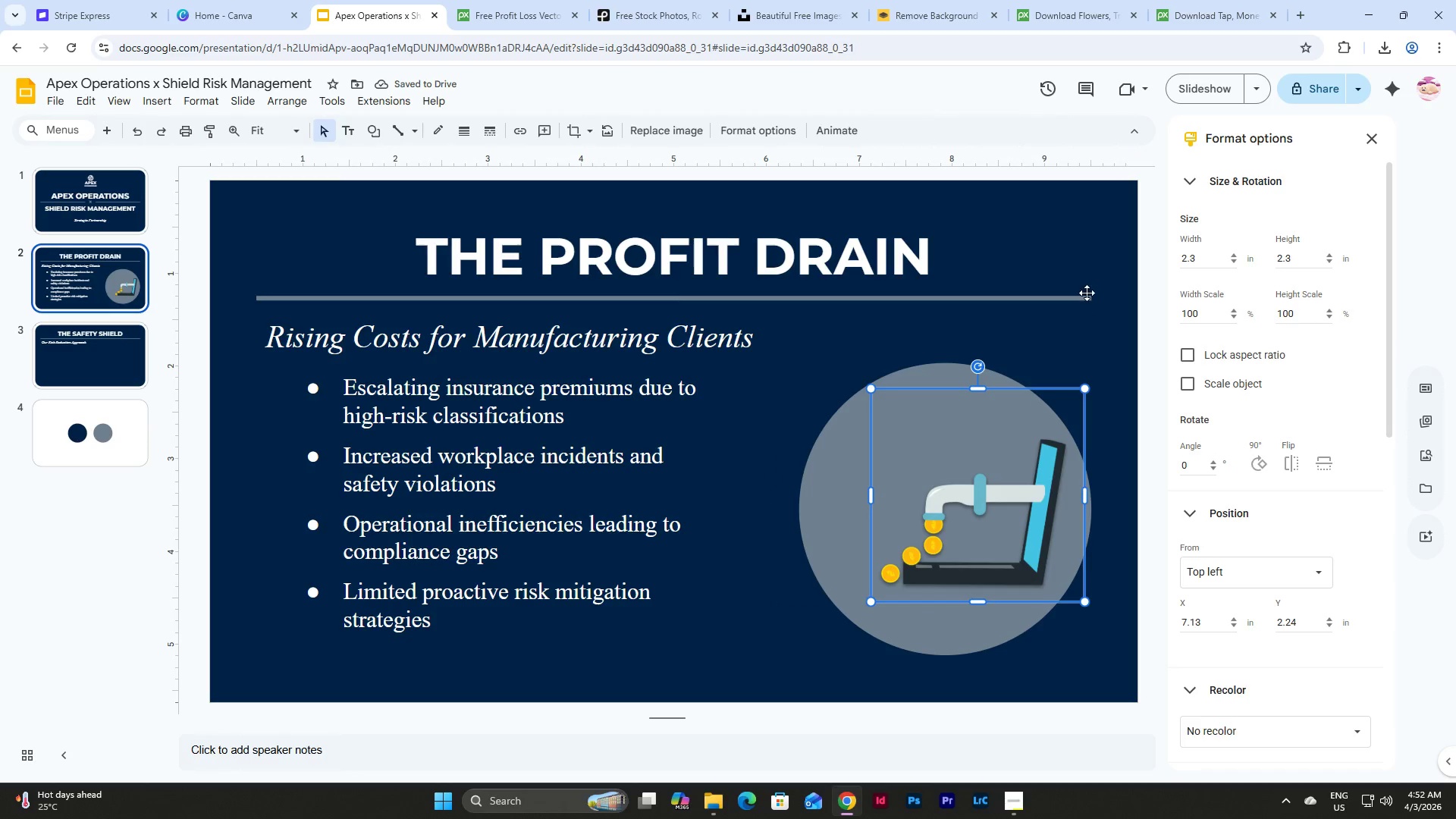 
left_click([1087, 291])
 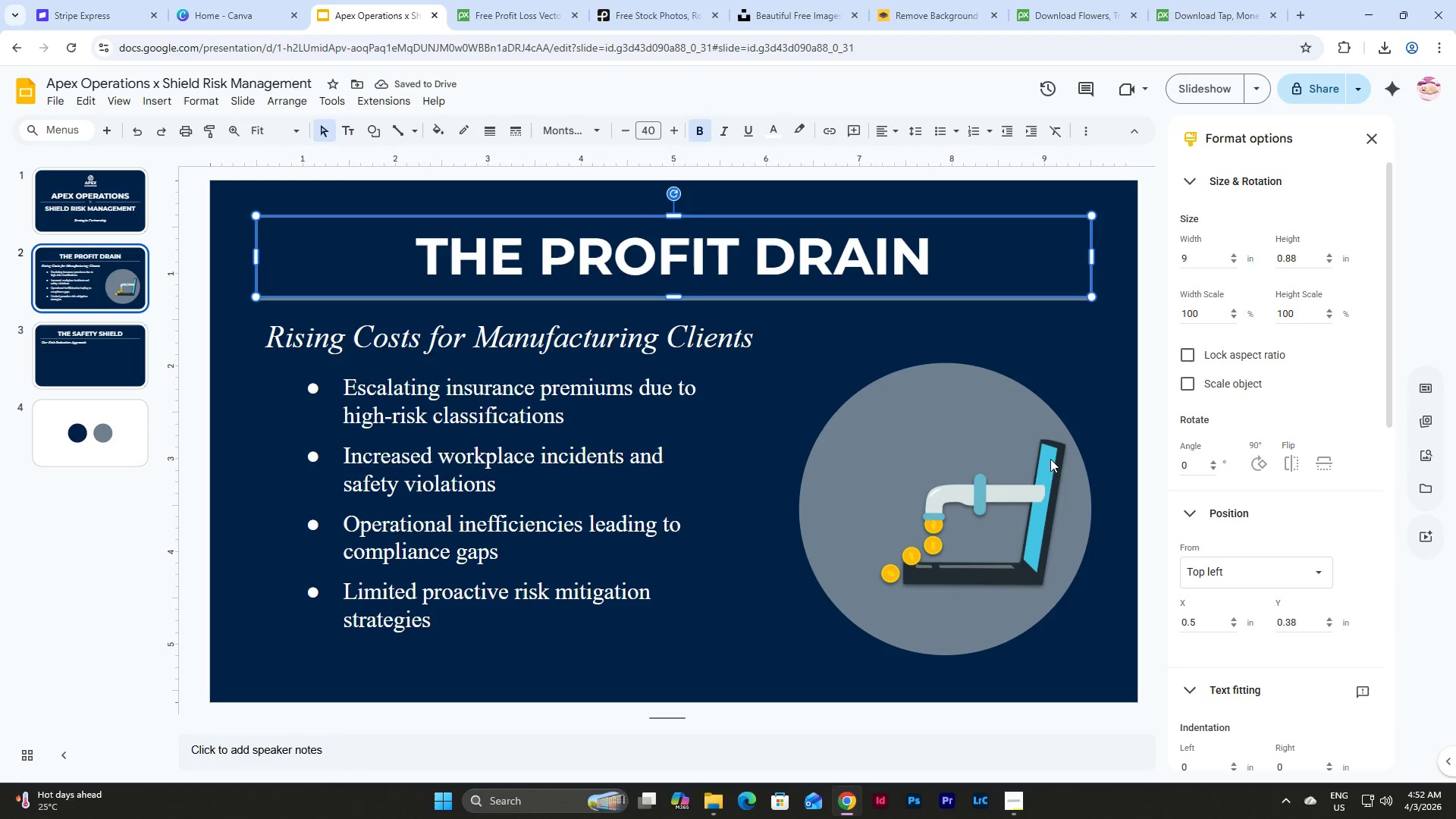 
left_click([1043, 472])
 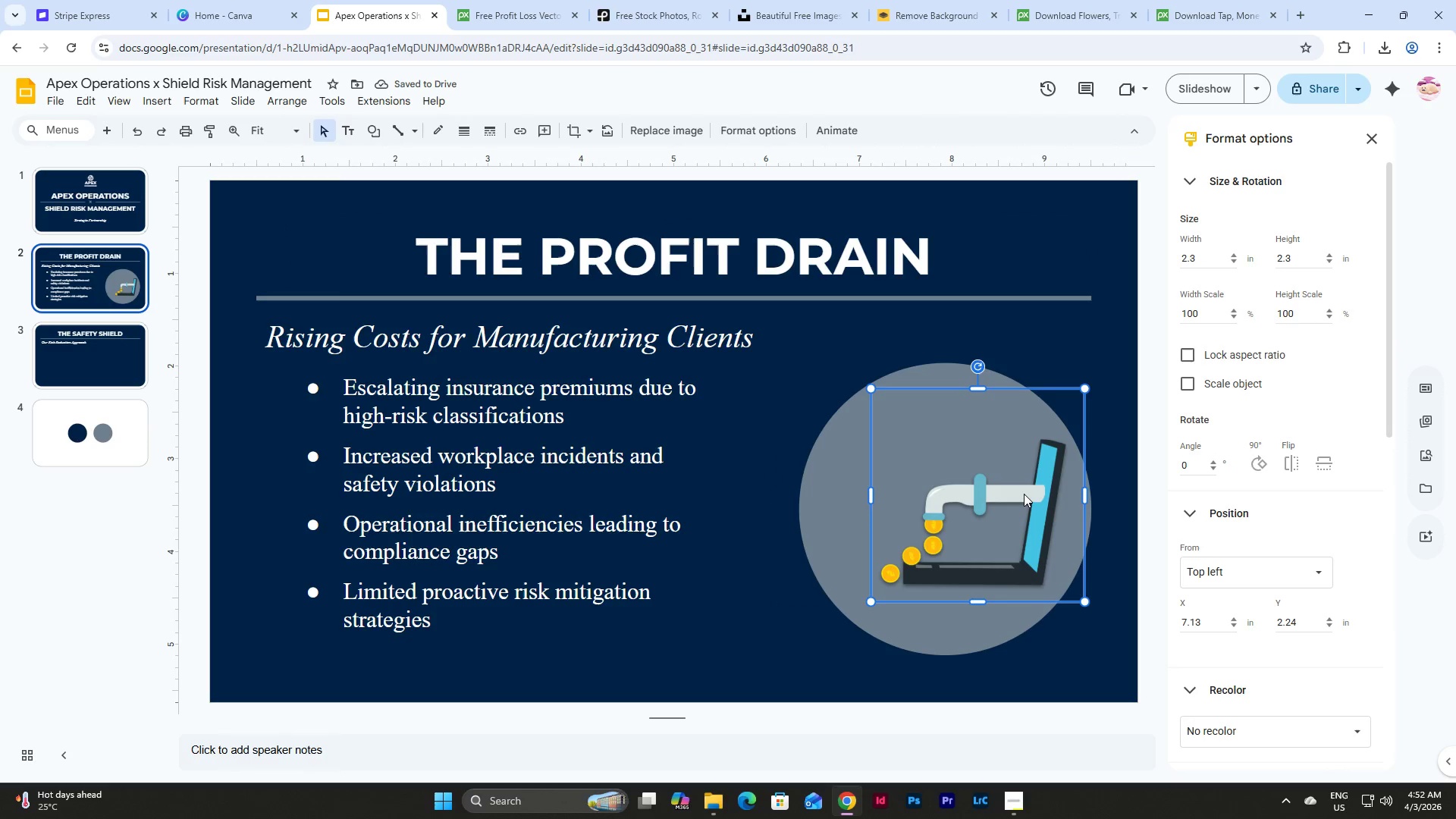 
left_click_drag(start_coordinate=[1024, 491], to_coordinate=[993, 504])
 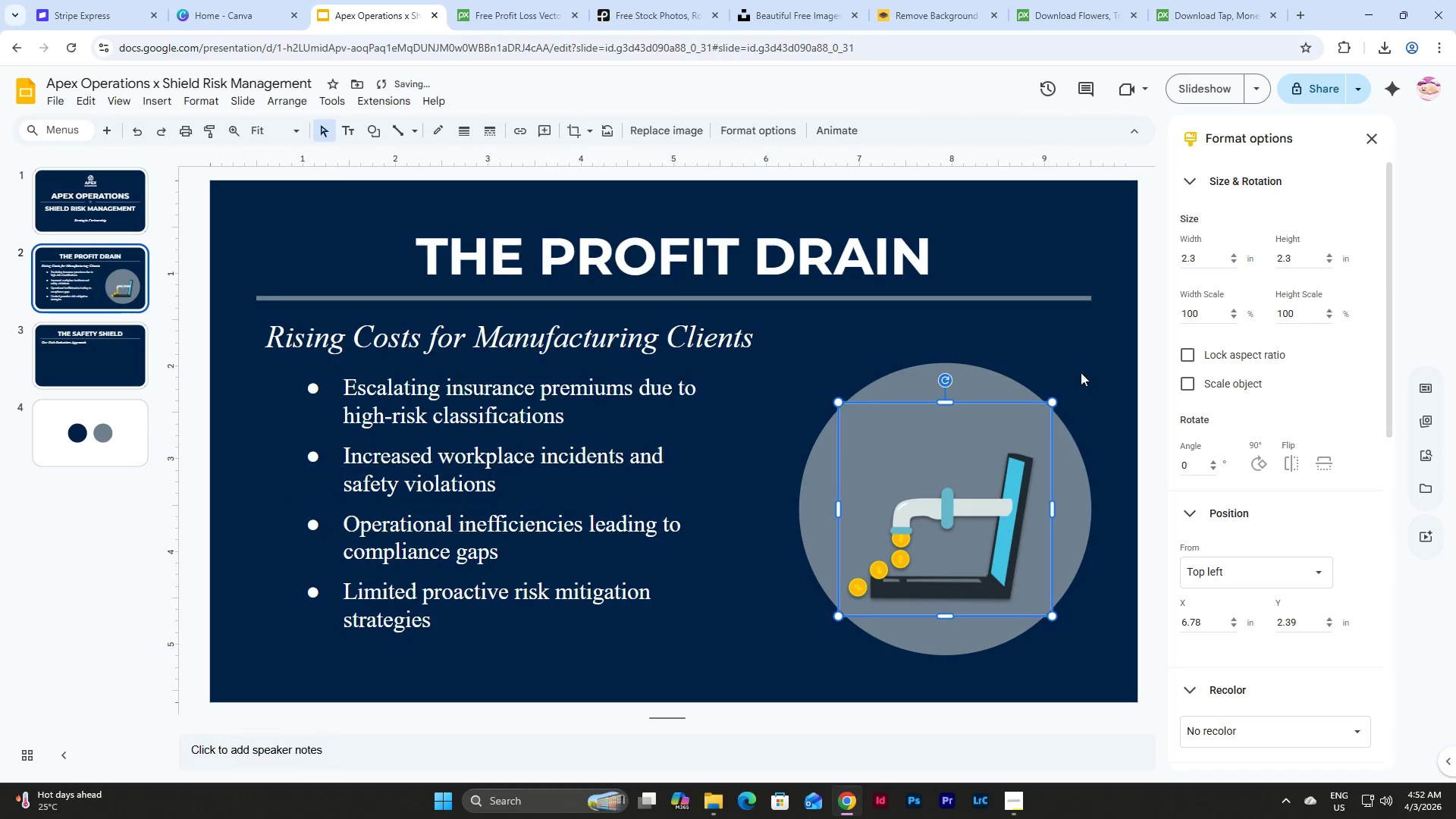 
left_click([1082, 365])
 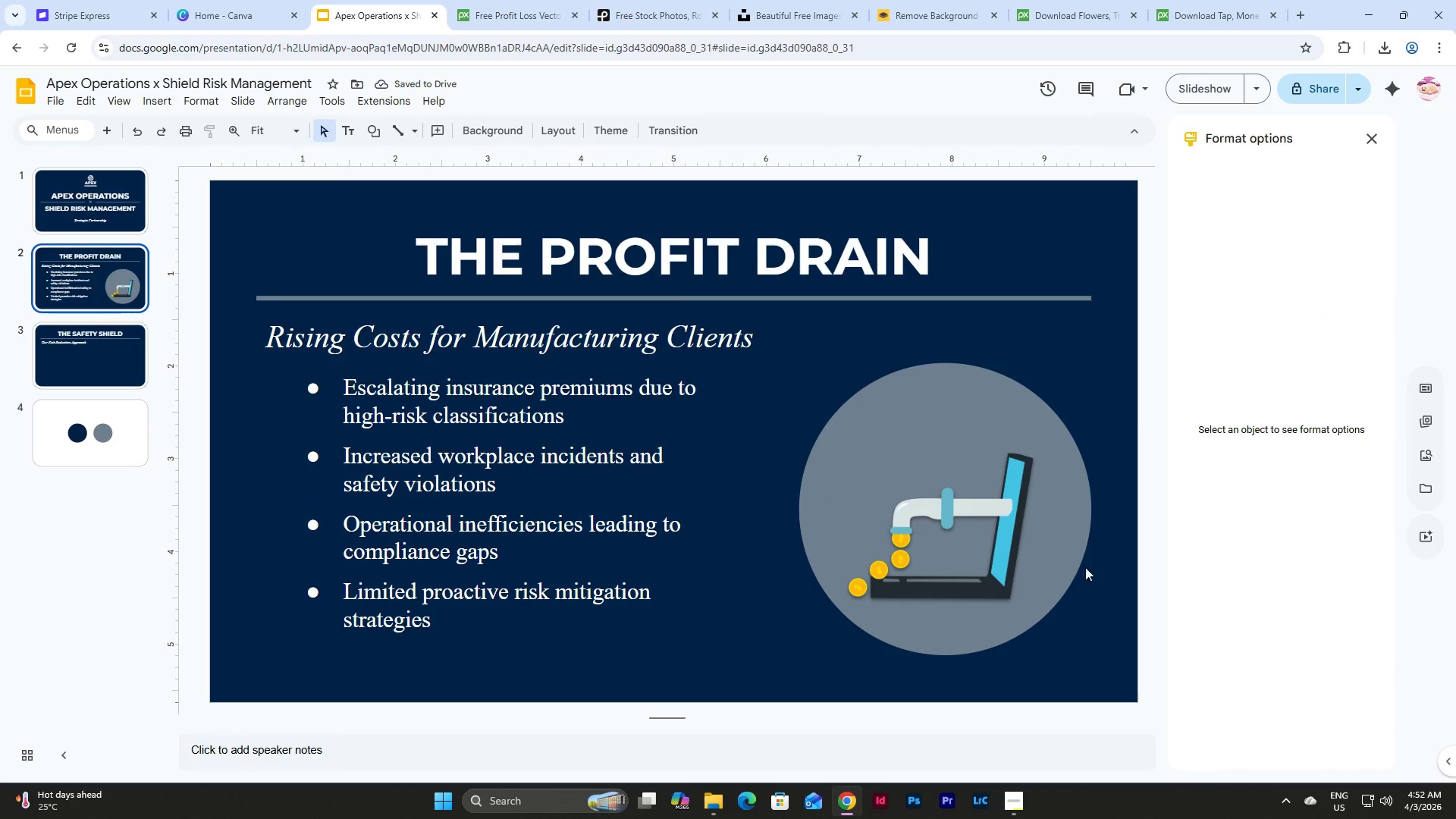 
left_click([1018, 374])
 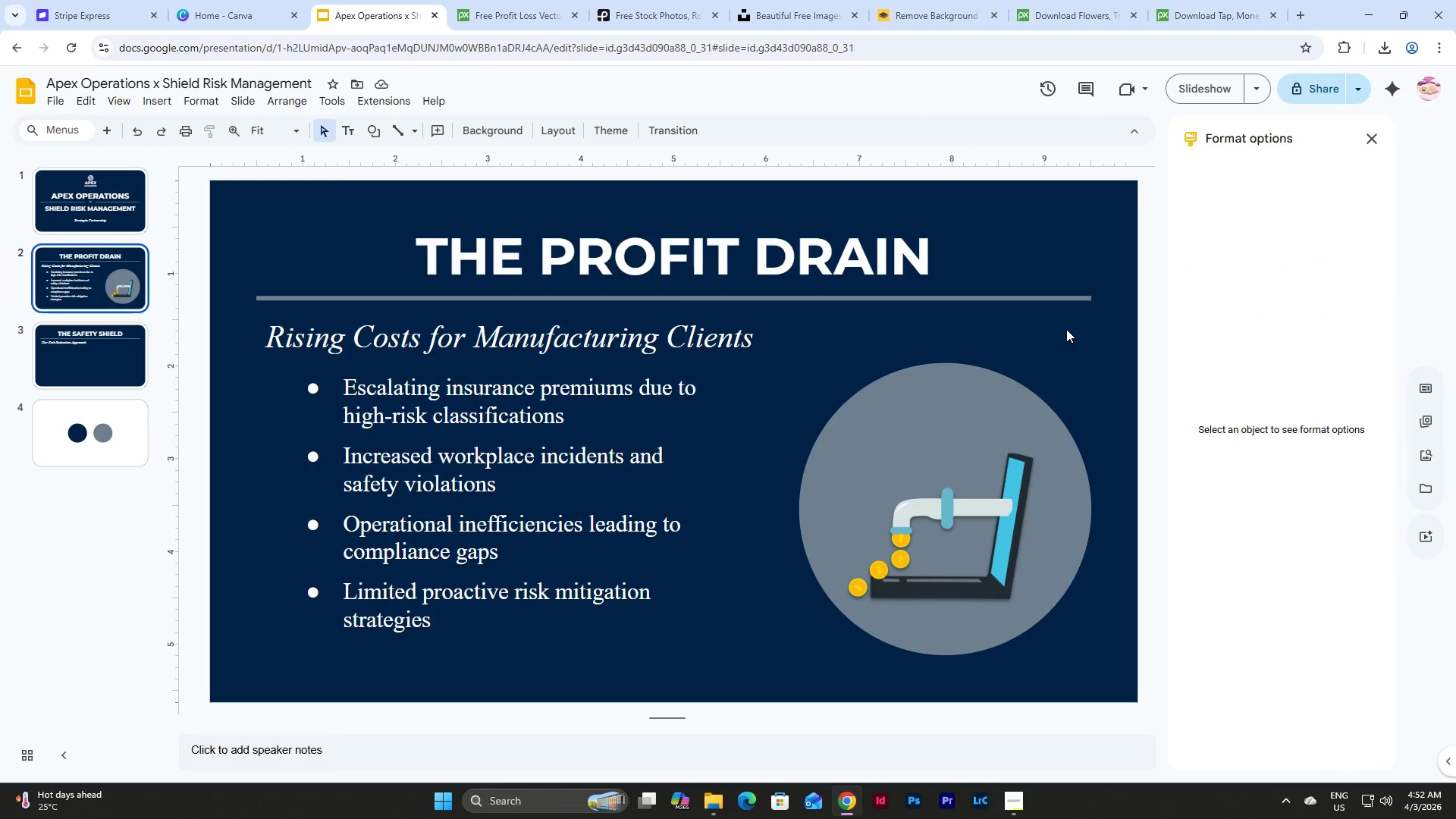 
left_click([1066, 329])
 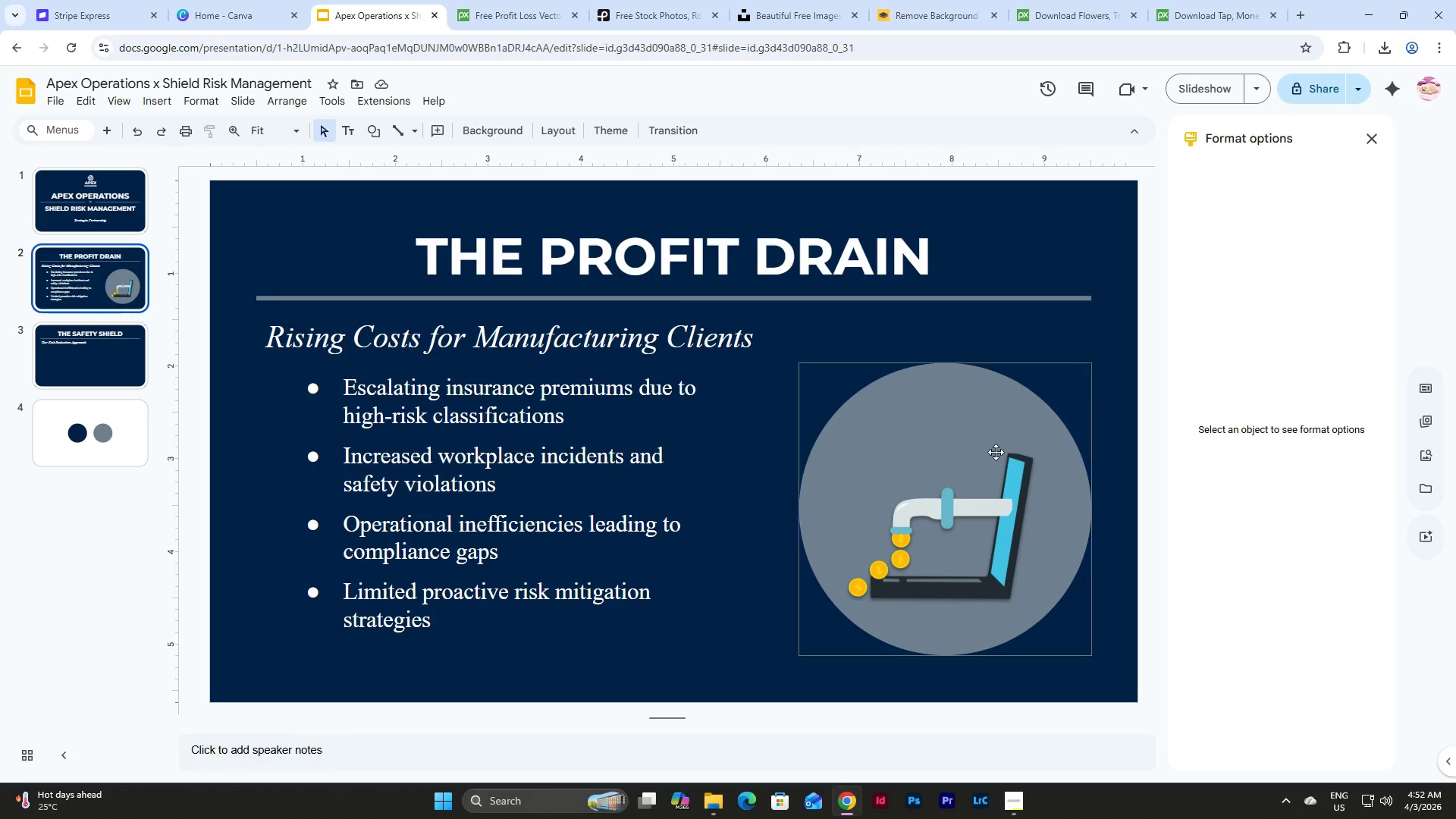 
left_click([980, 502])
 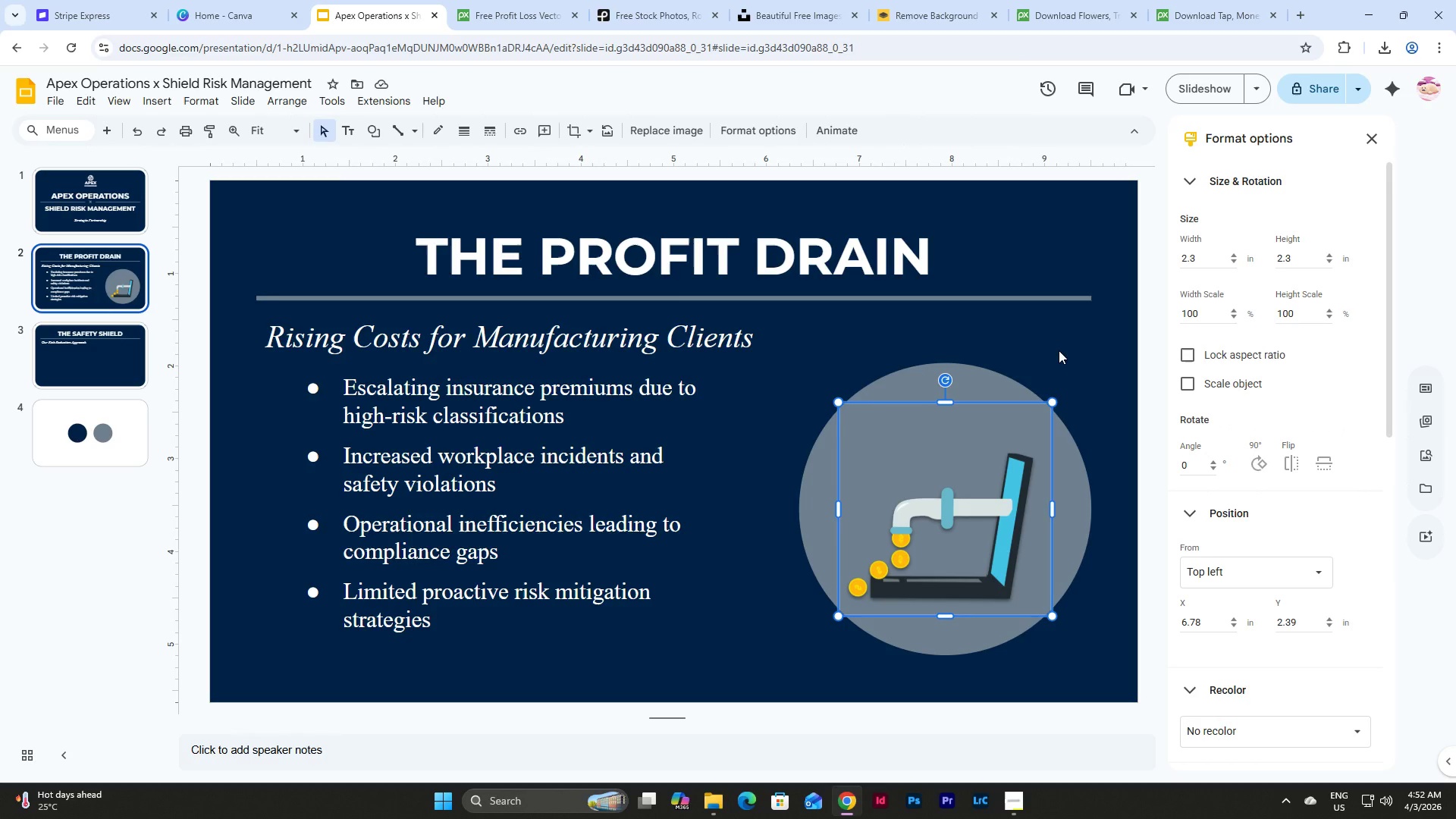 
left_click([1059, 350])
 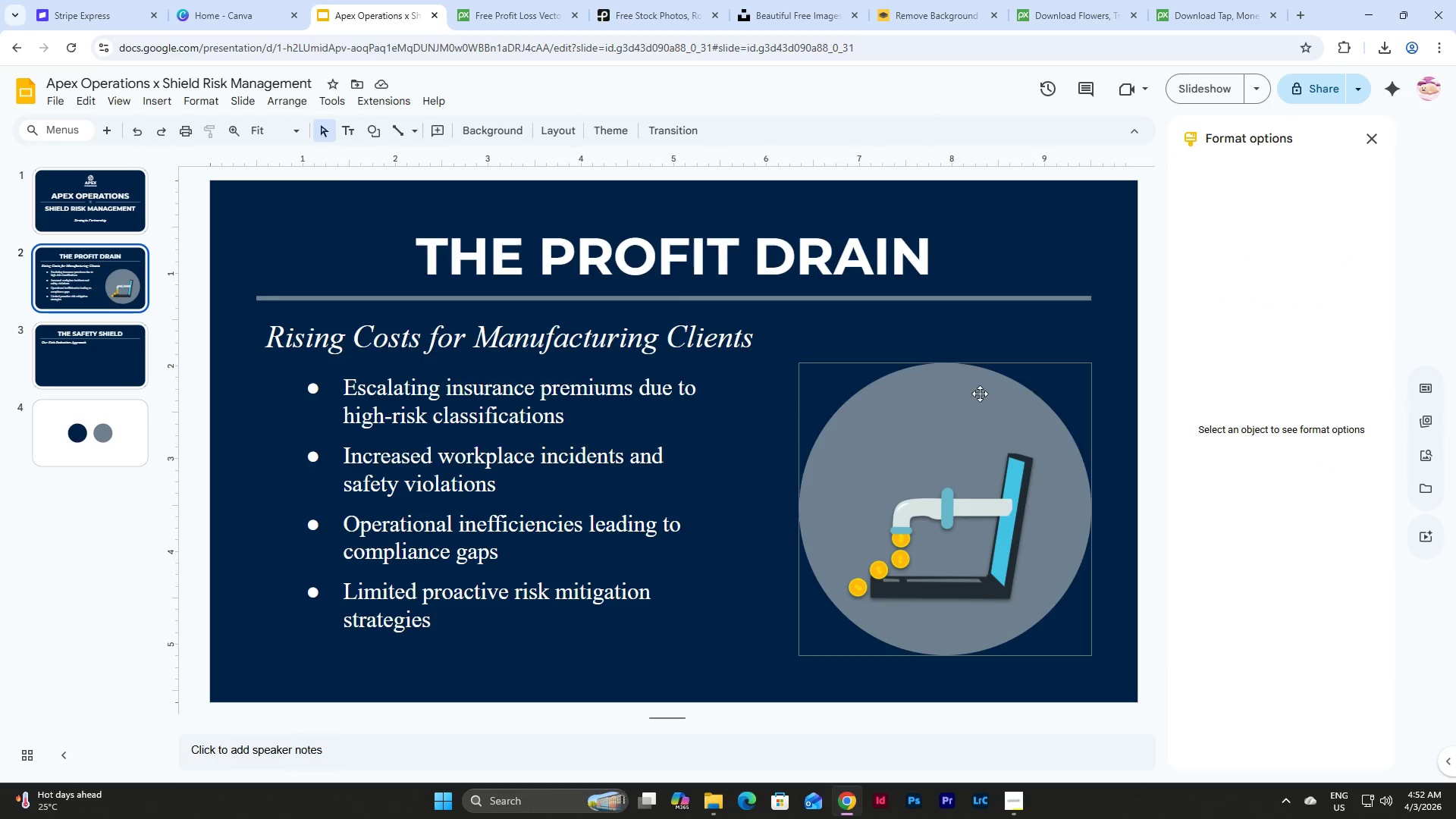 
left_click([914, 393])
 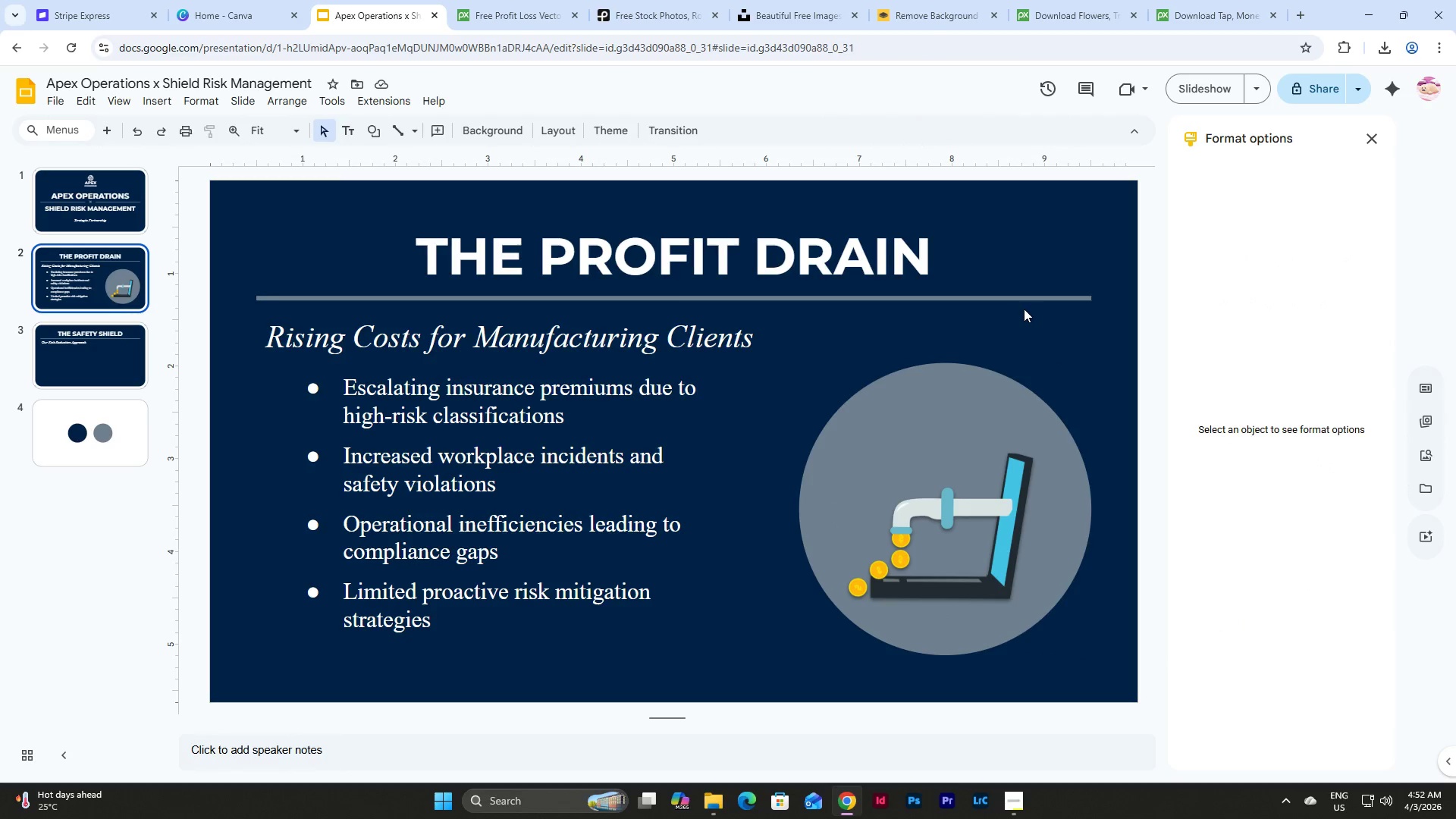 
left_click([959, 415])
 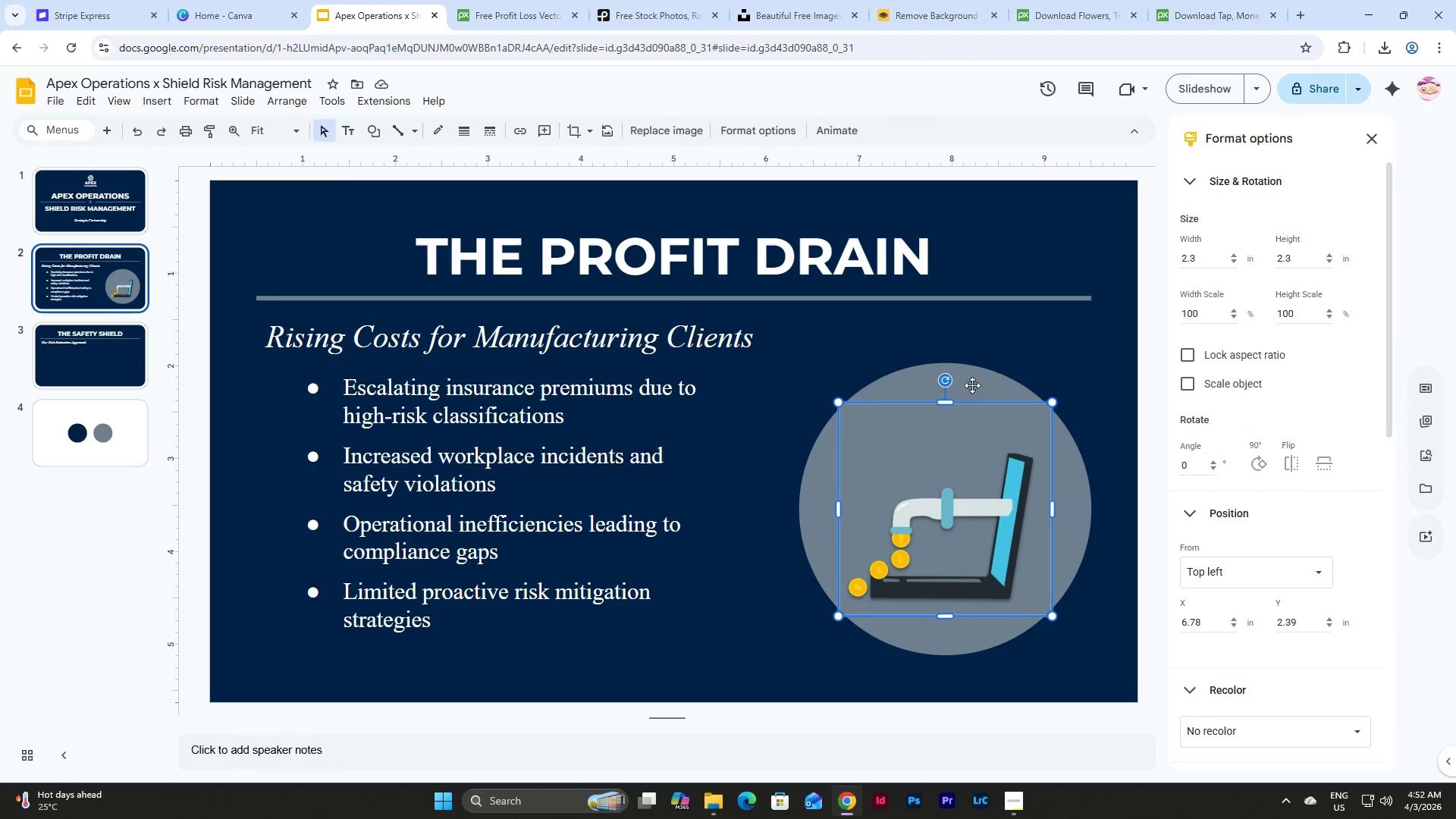 
left_click([979, 381])
 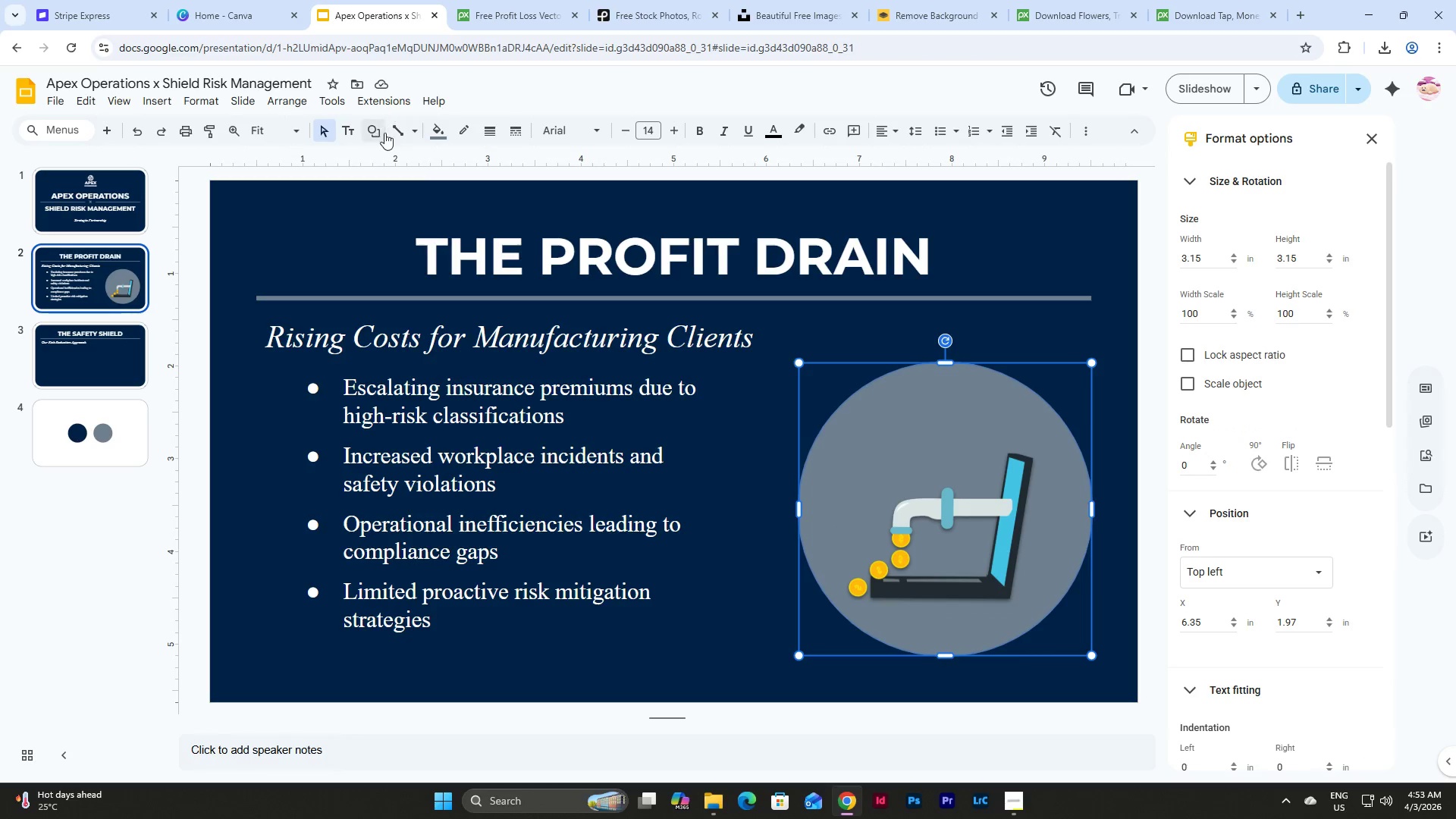 
left_click([460, 127])
 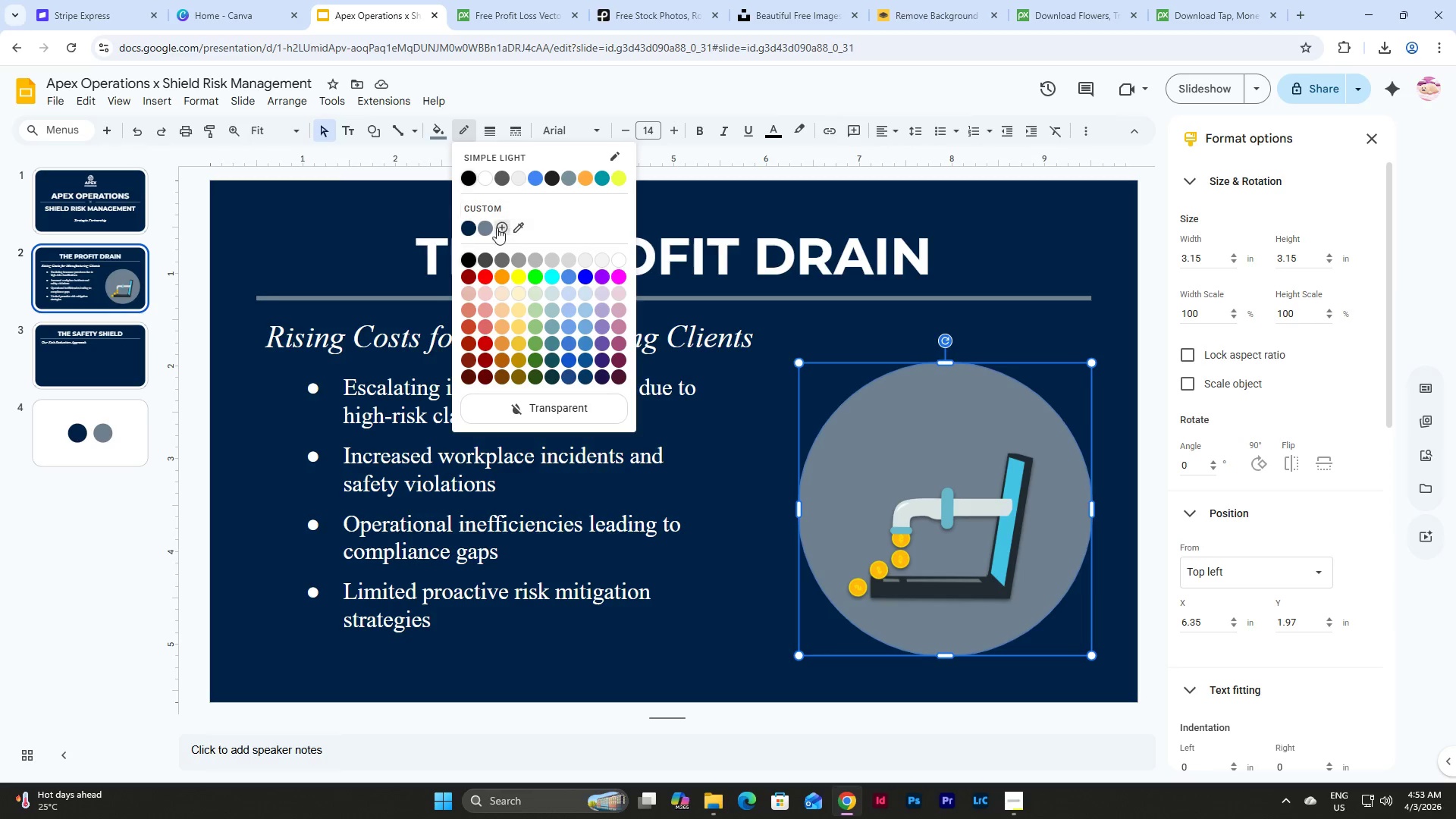 
left_click([482, 234])
 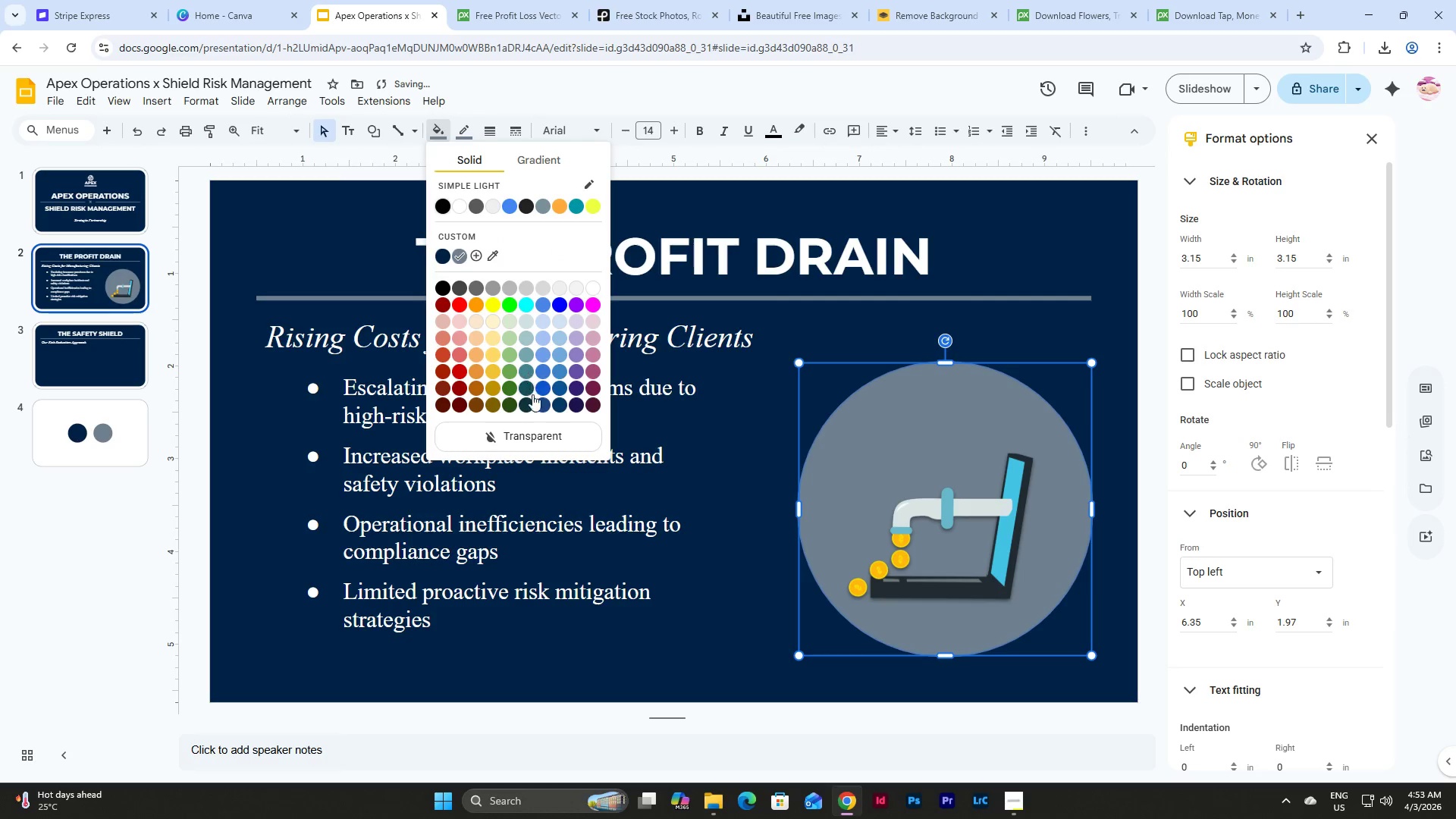 
left_click([522, 433])
 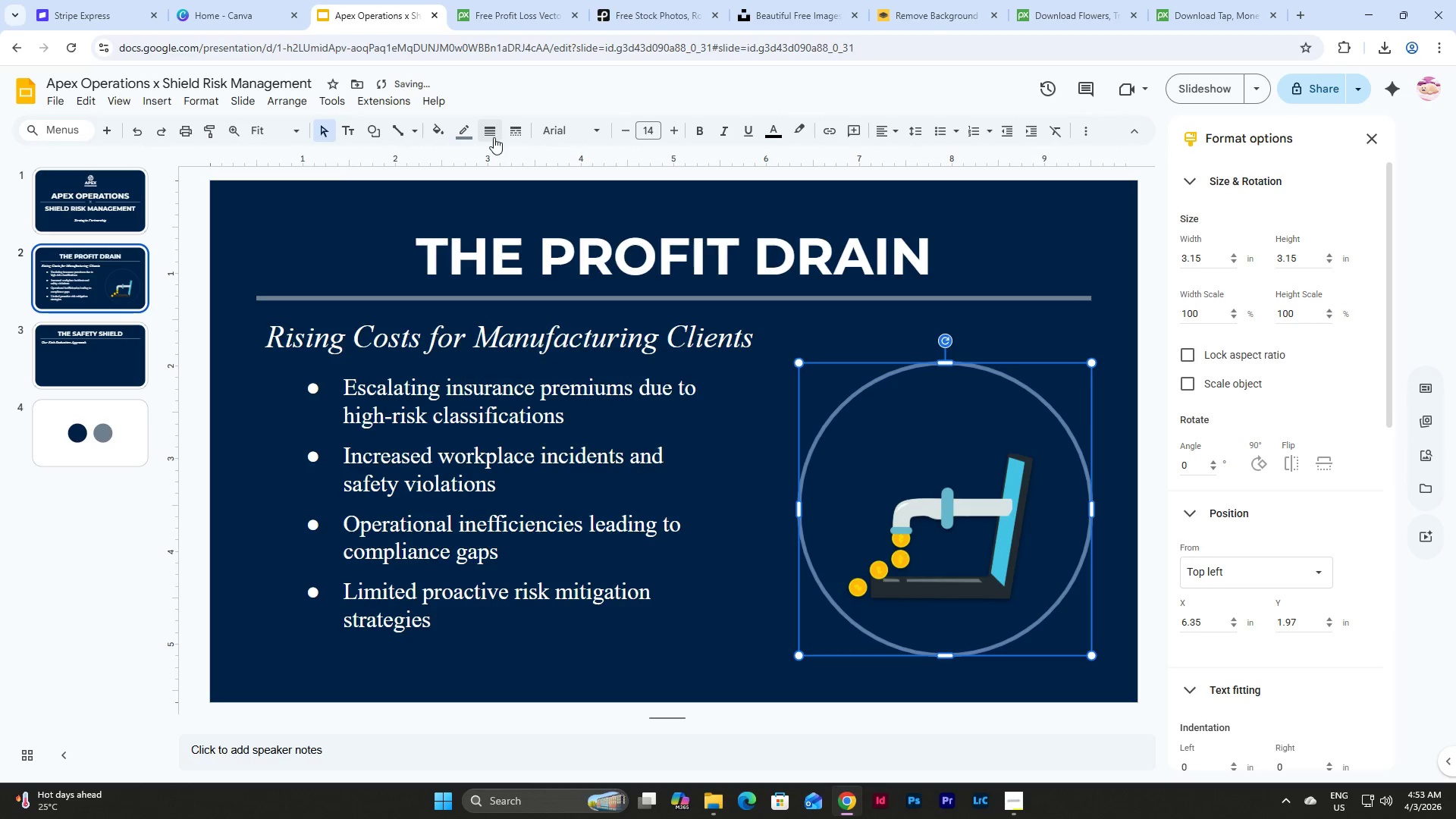 
left_click([484, 128])
 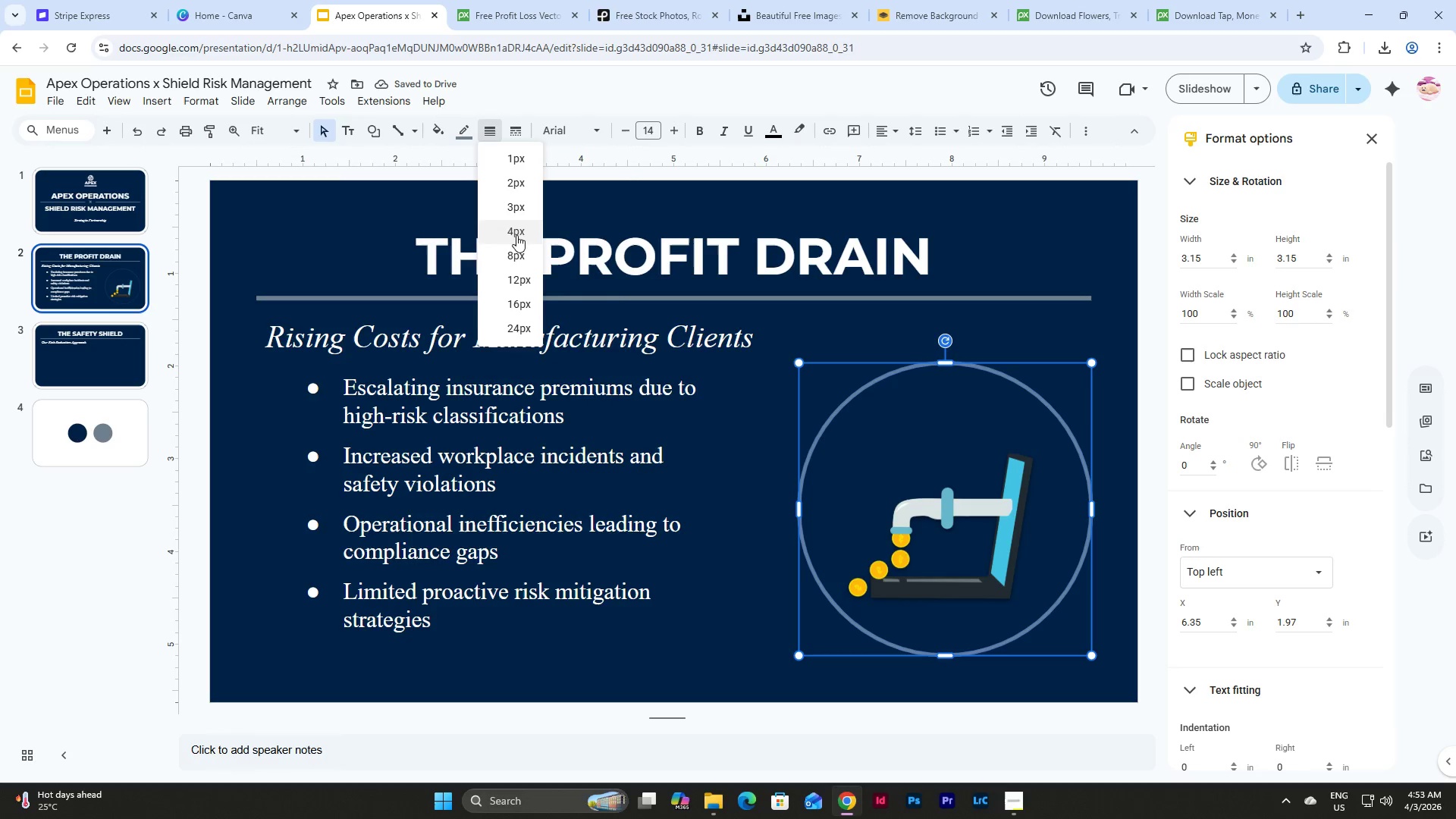 
left_click([516, 237])
 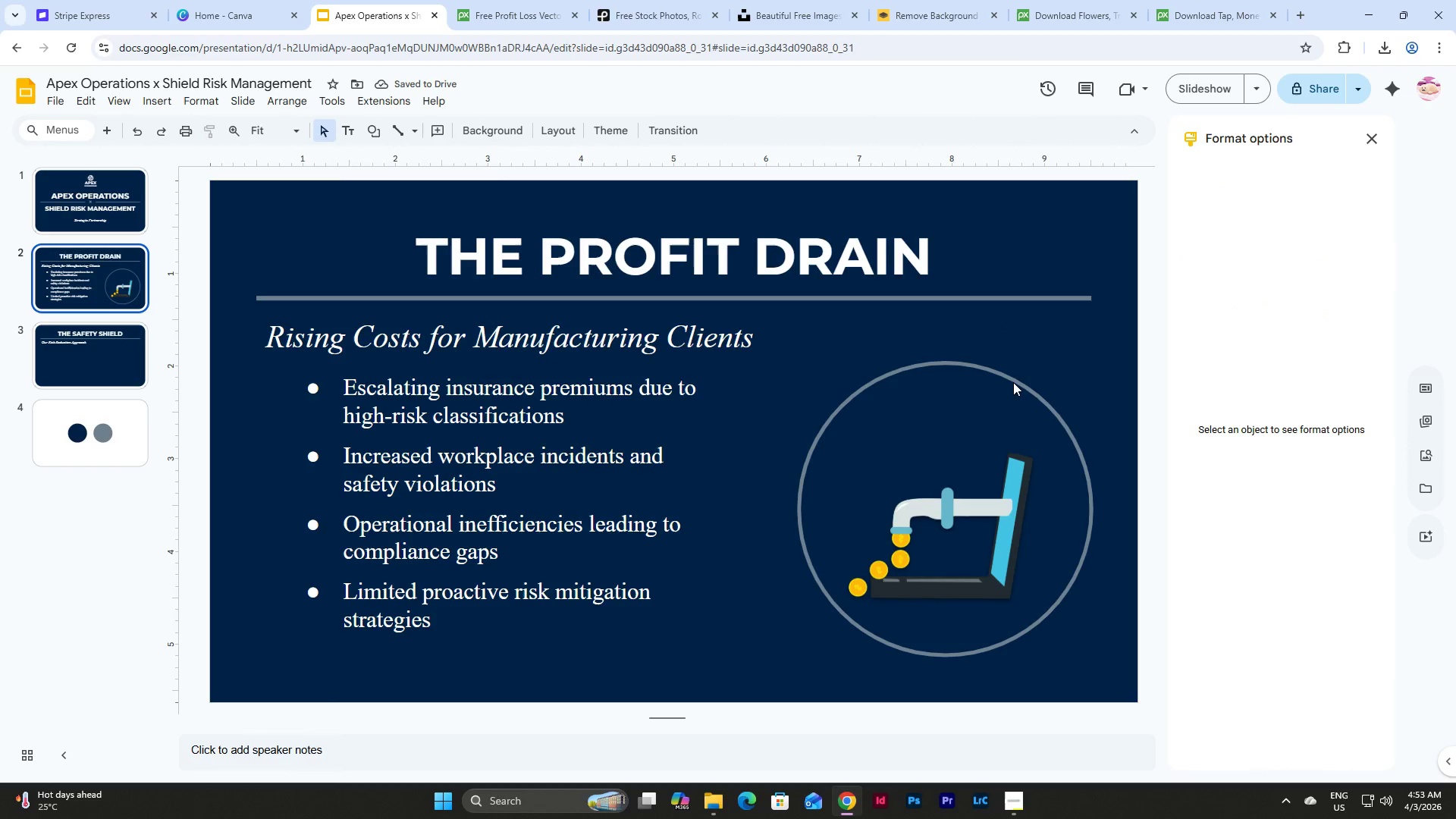 
left_click([1010, 540])
 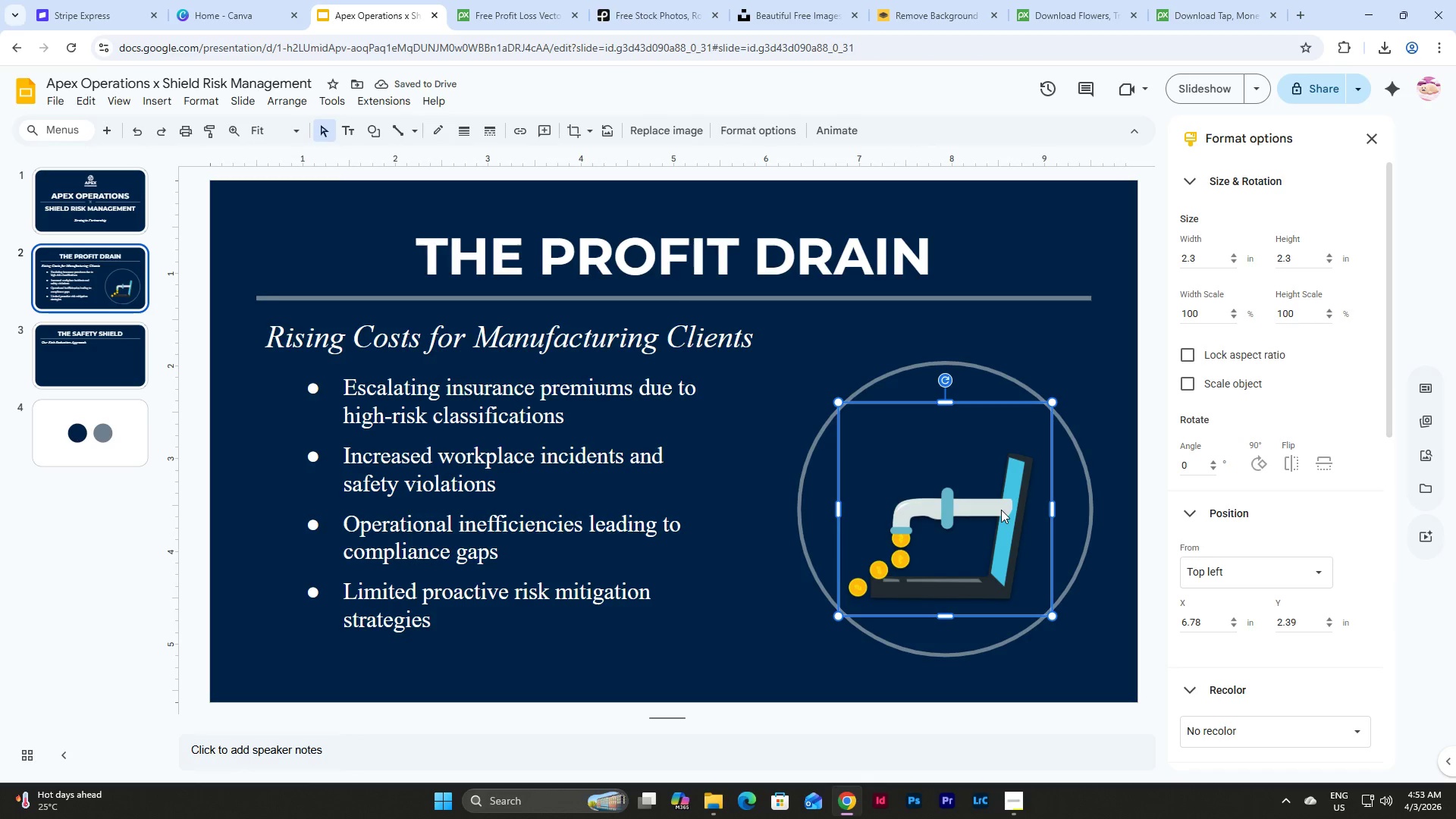 
left_click_drag(start_coordinate=[1001, 510], to_coordinate=[1000, 503])
 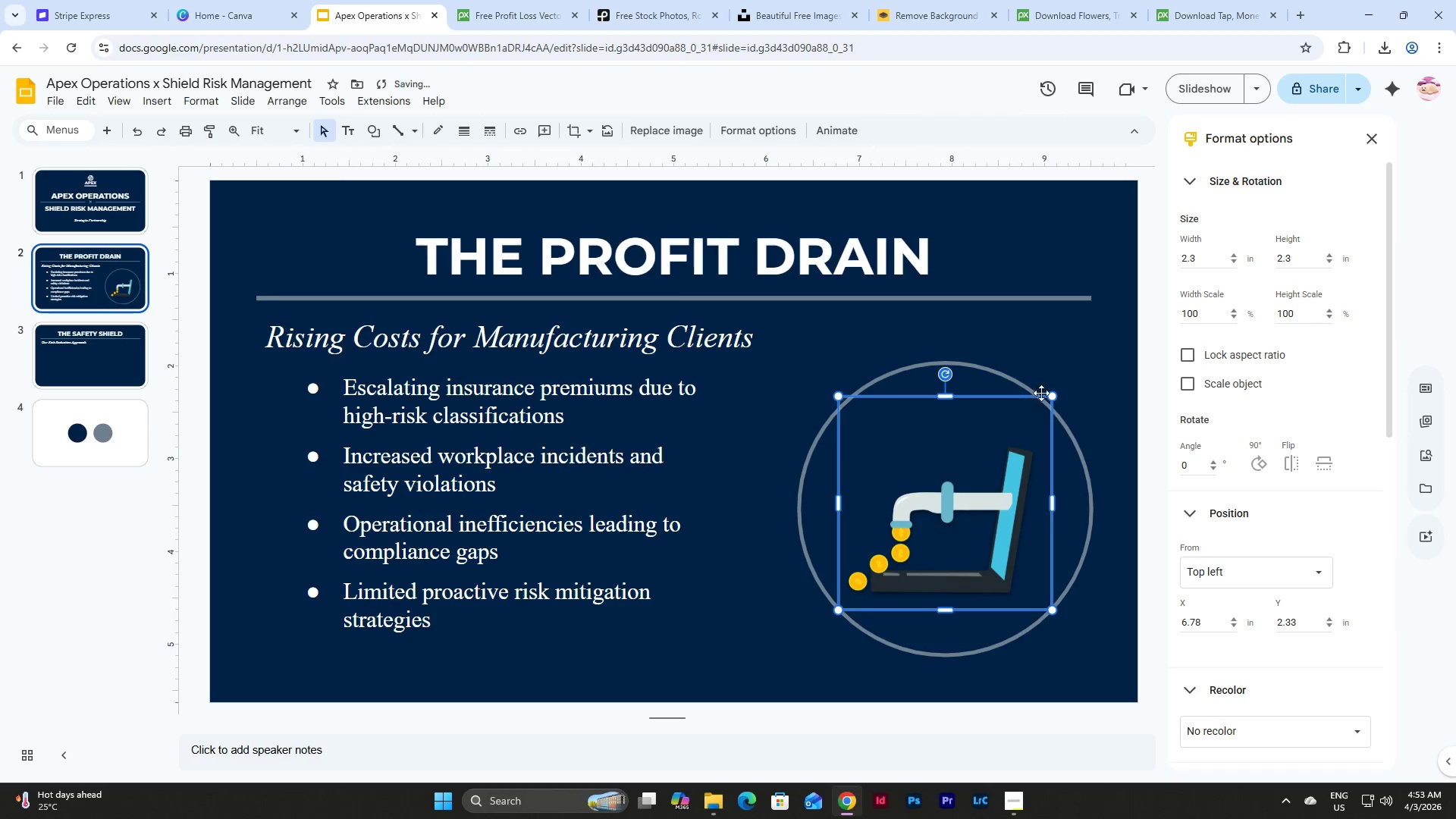 
left_click([1074, 350])
 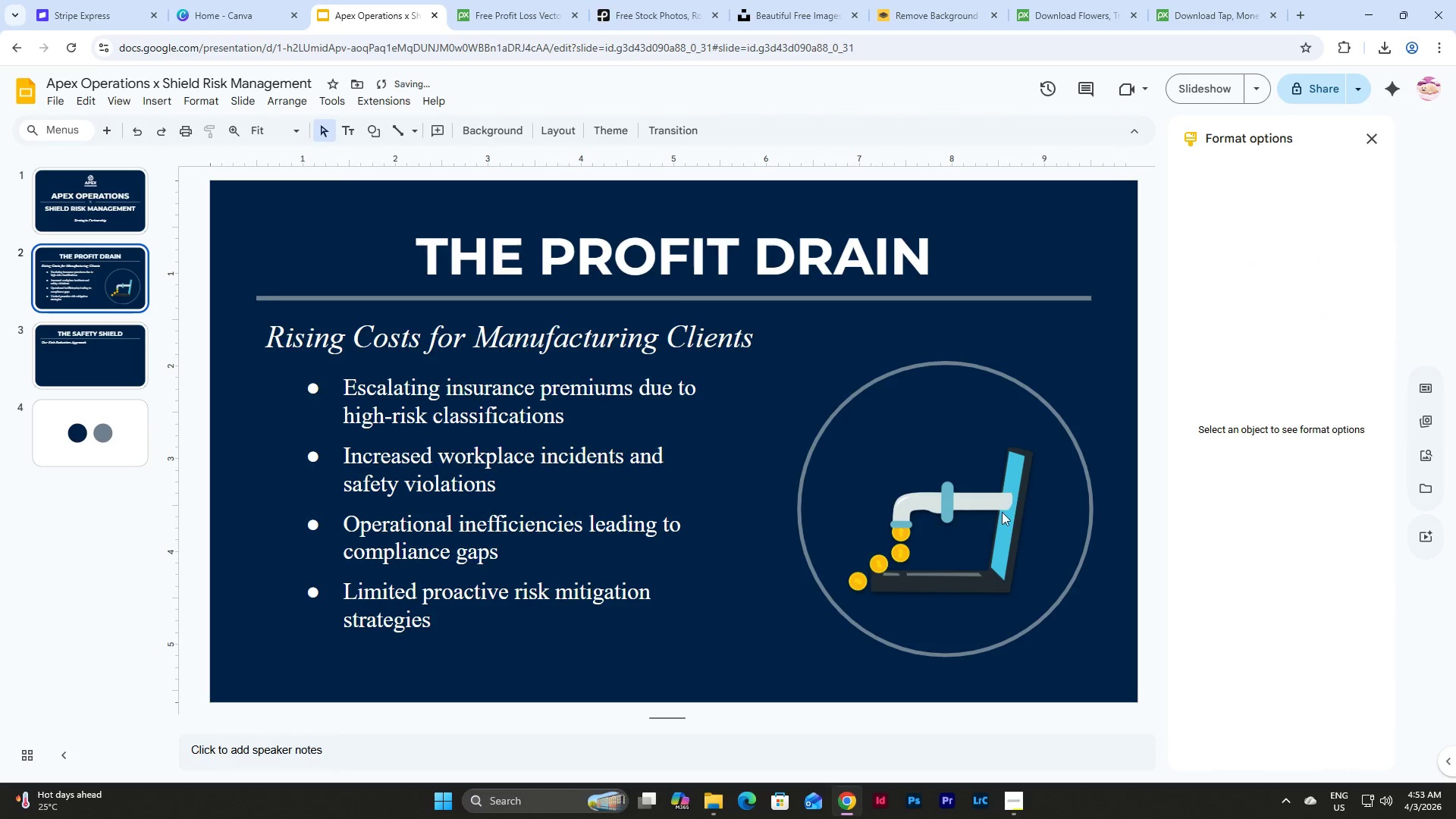 
left_click([1001, 513])
 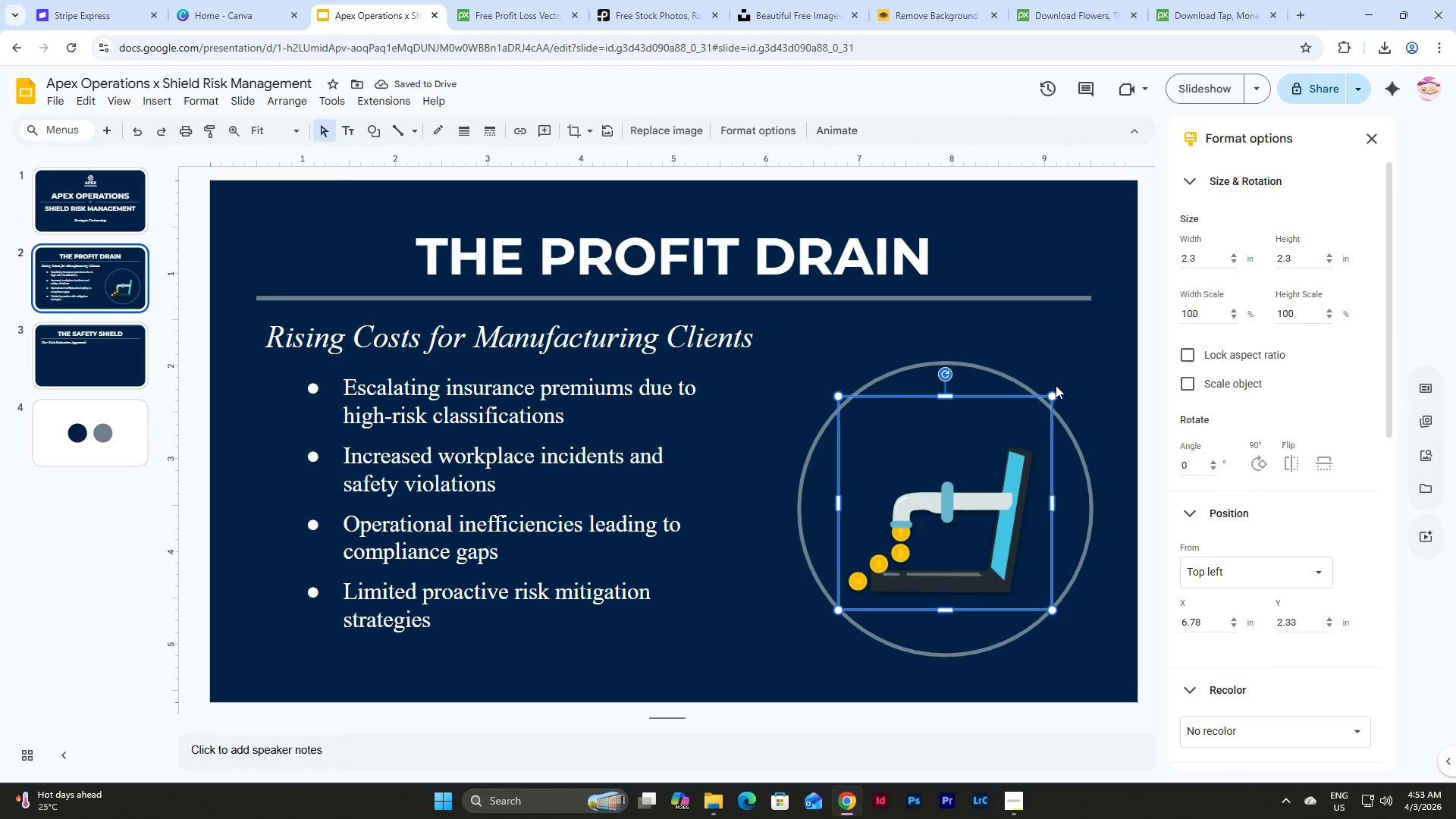 
key(Shift+ArrowUp)
 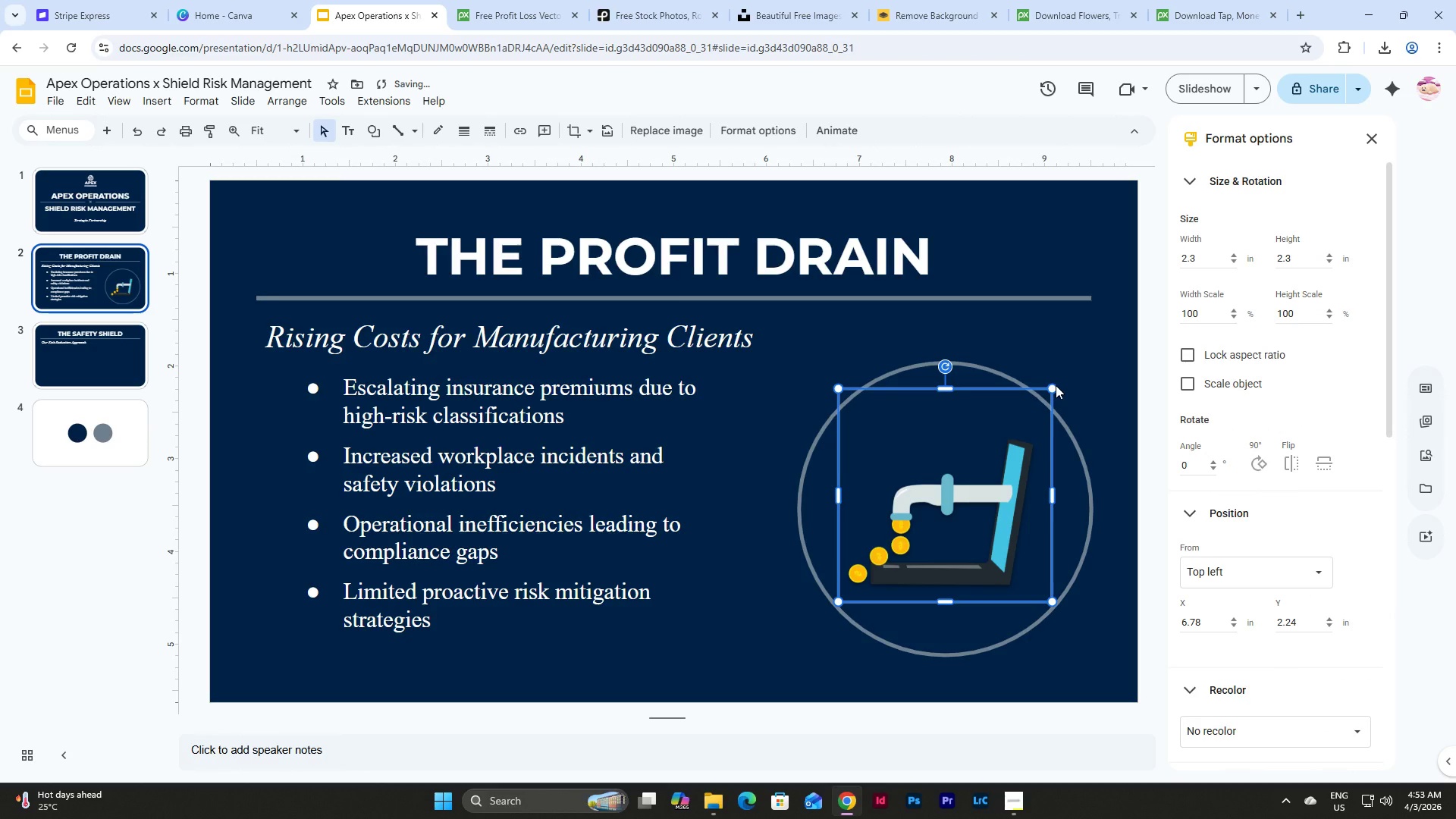 
key(Shift+ArrowUp)
 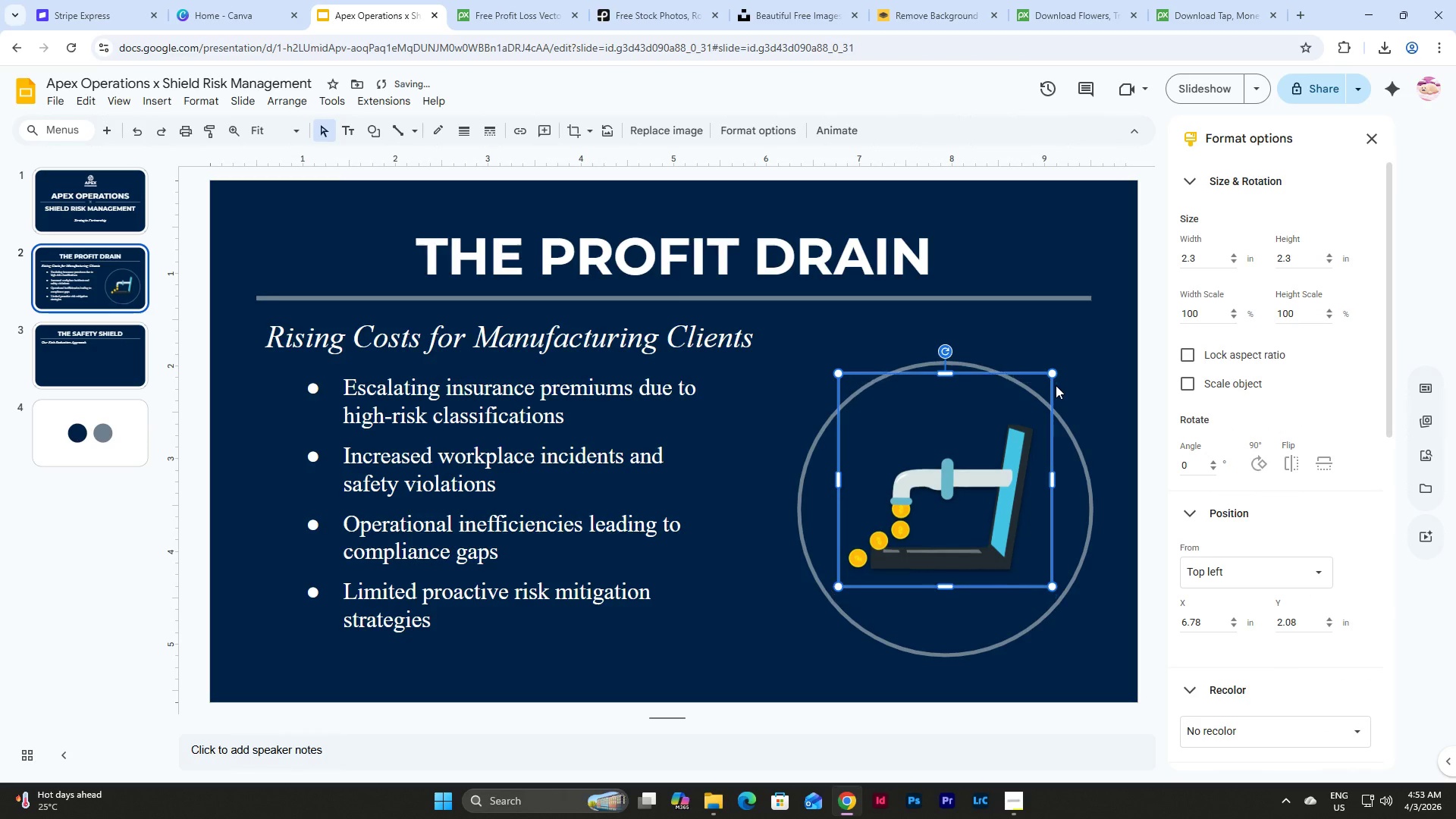 
key(Shift+ArrowUp)
 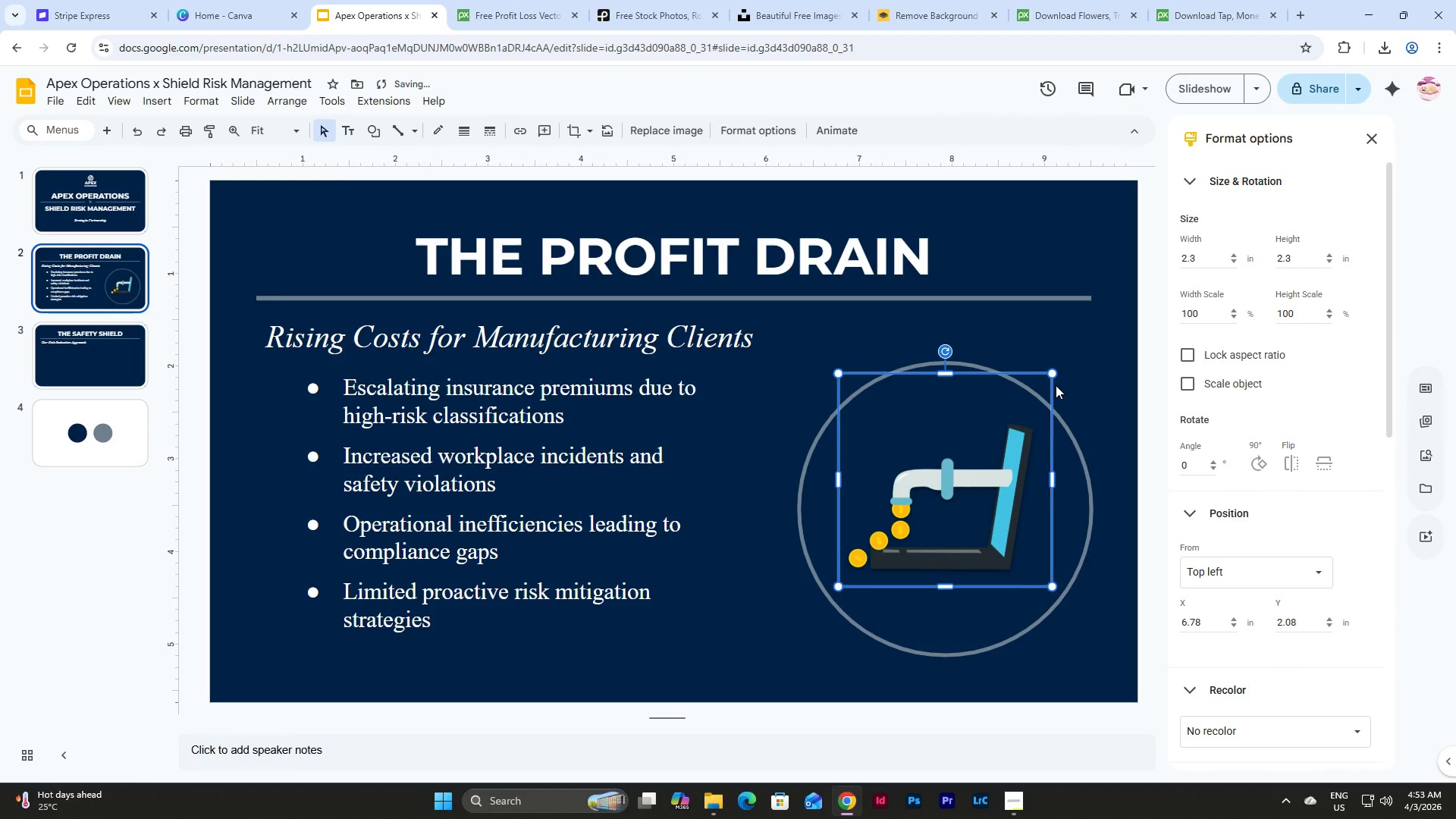 
key(Shift+ArrowDown)
 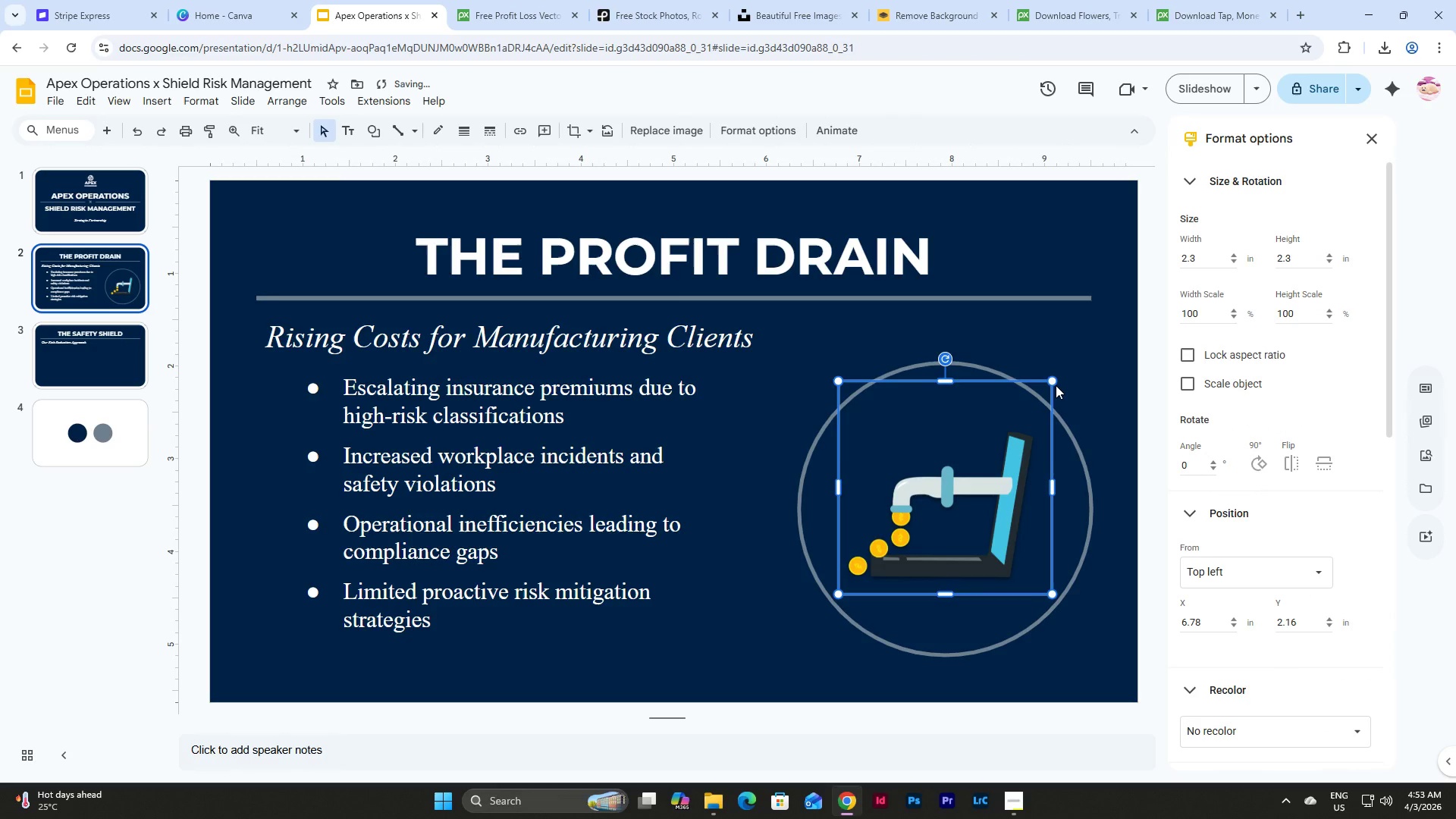 
key(Shift+ArrowUp)
 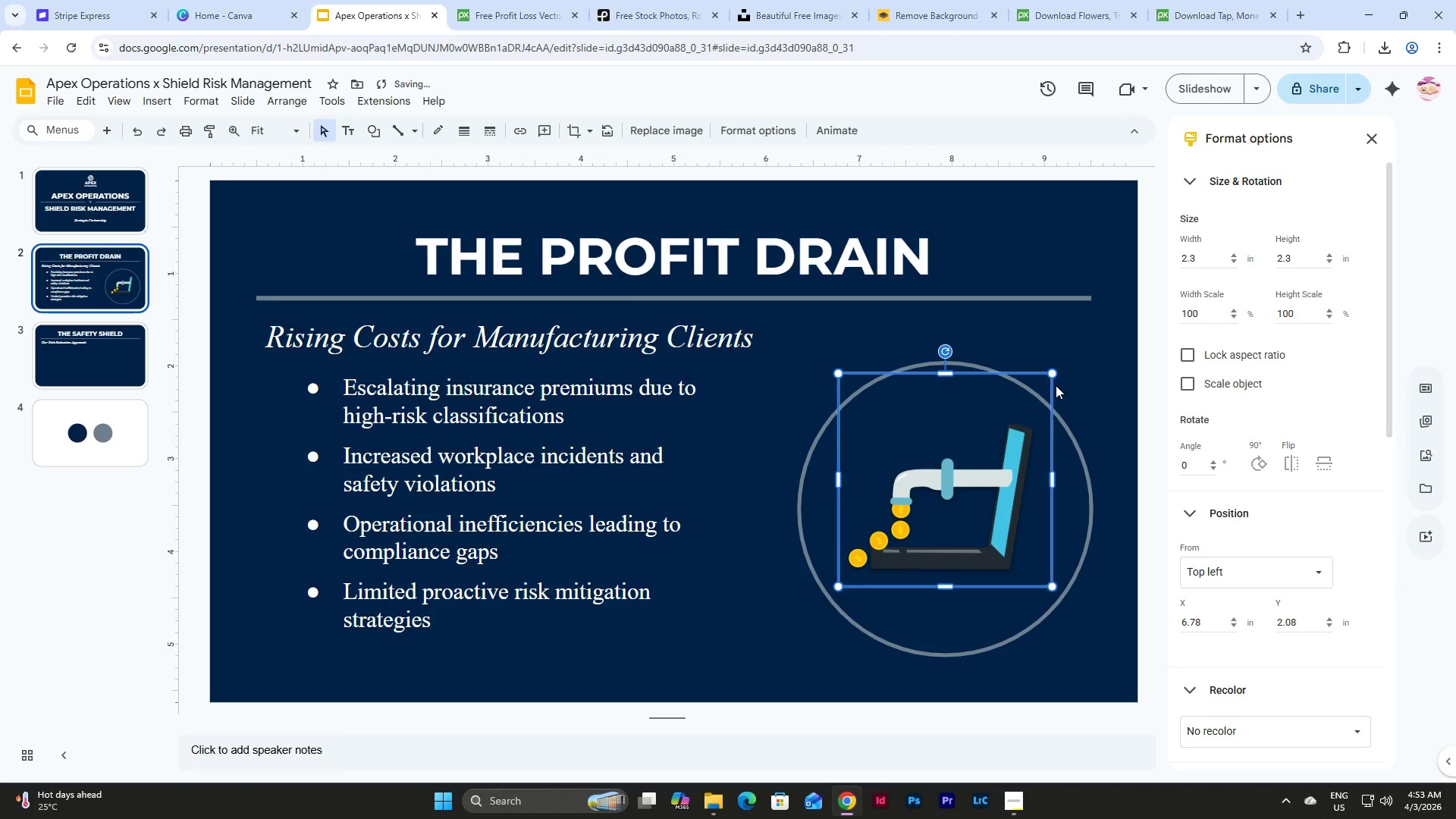 
key(Shift+ArrowDown)
 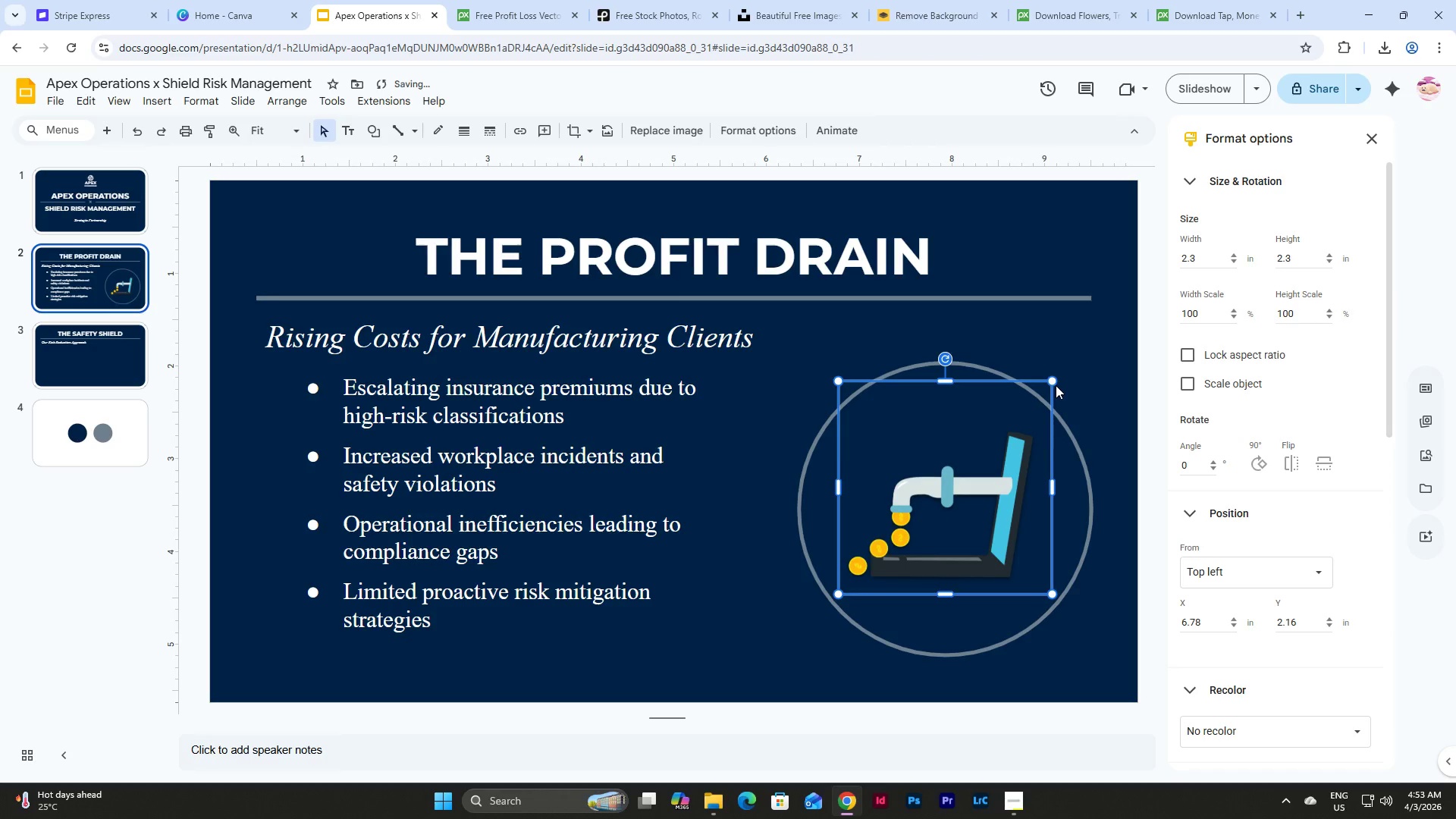 
key(Shift+ArrowUp)
 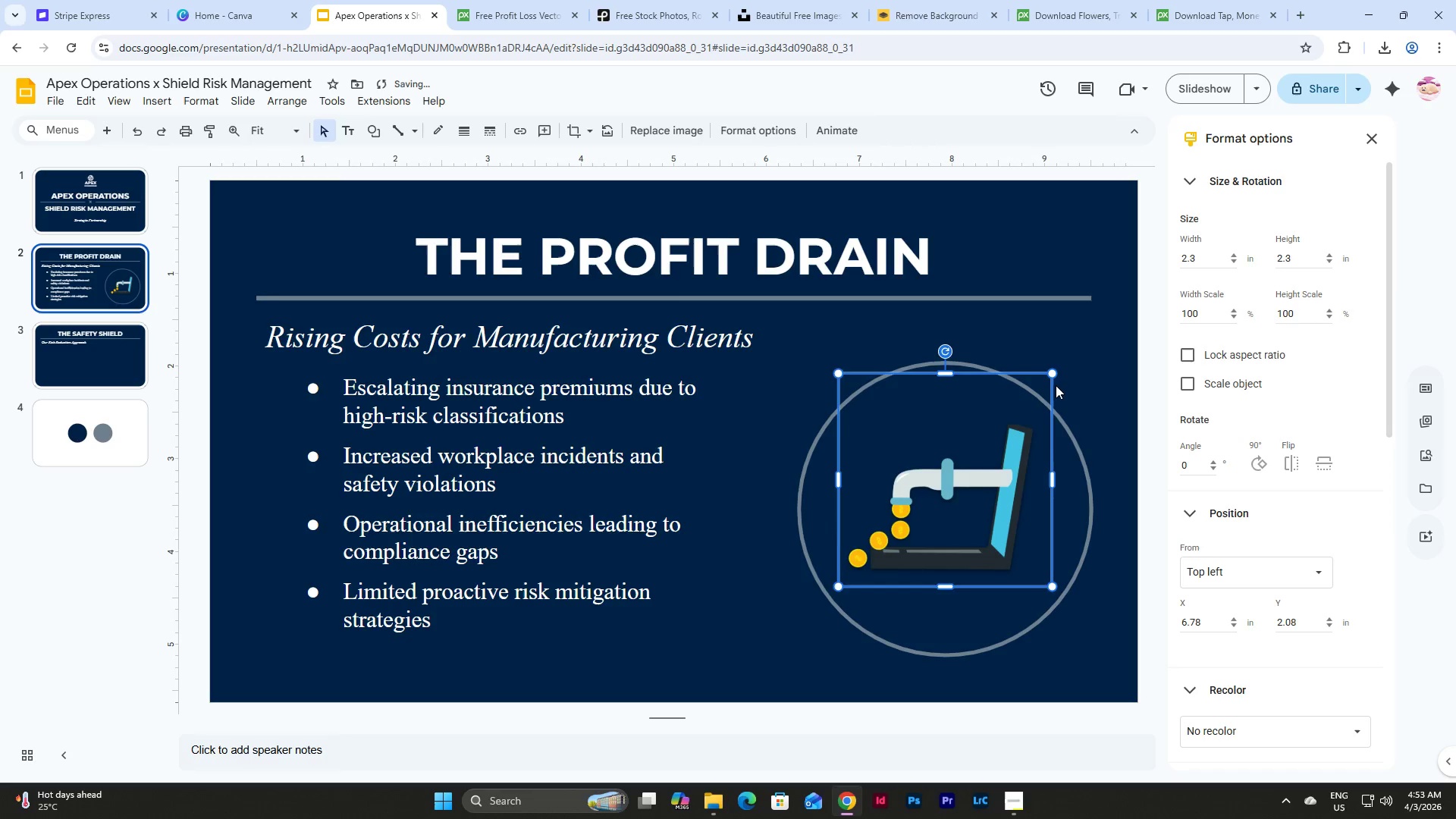 
key(Shift+ArrowDown)
 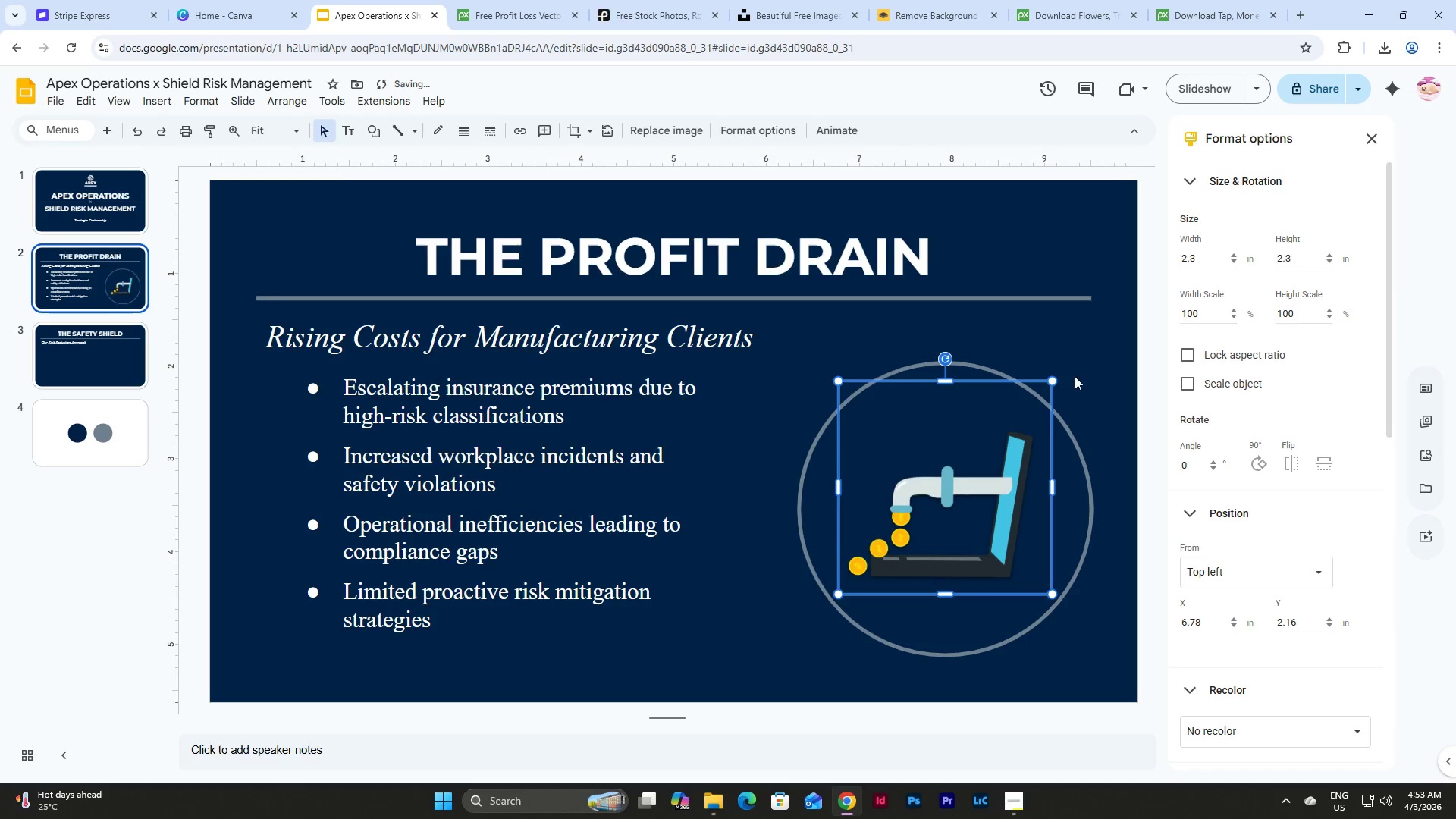 
left_click([1094, 355])
 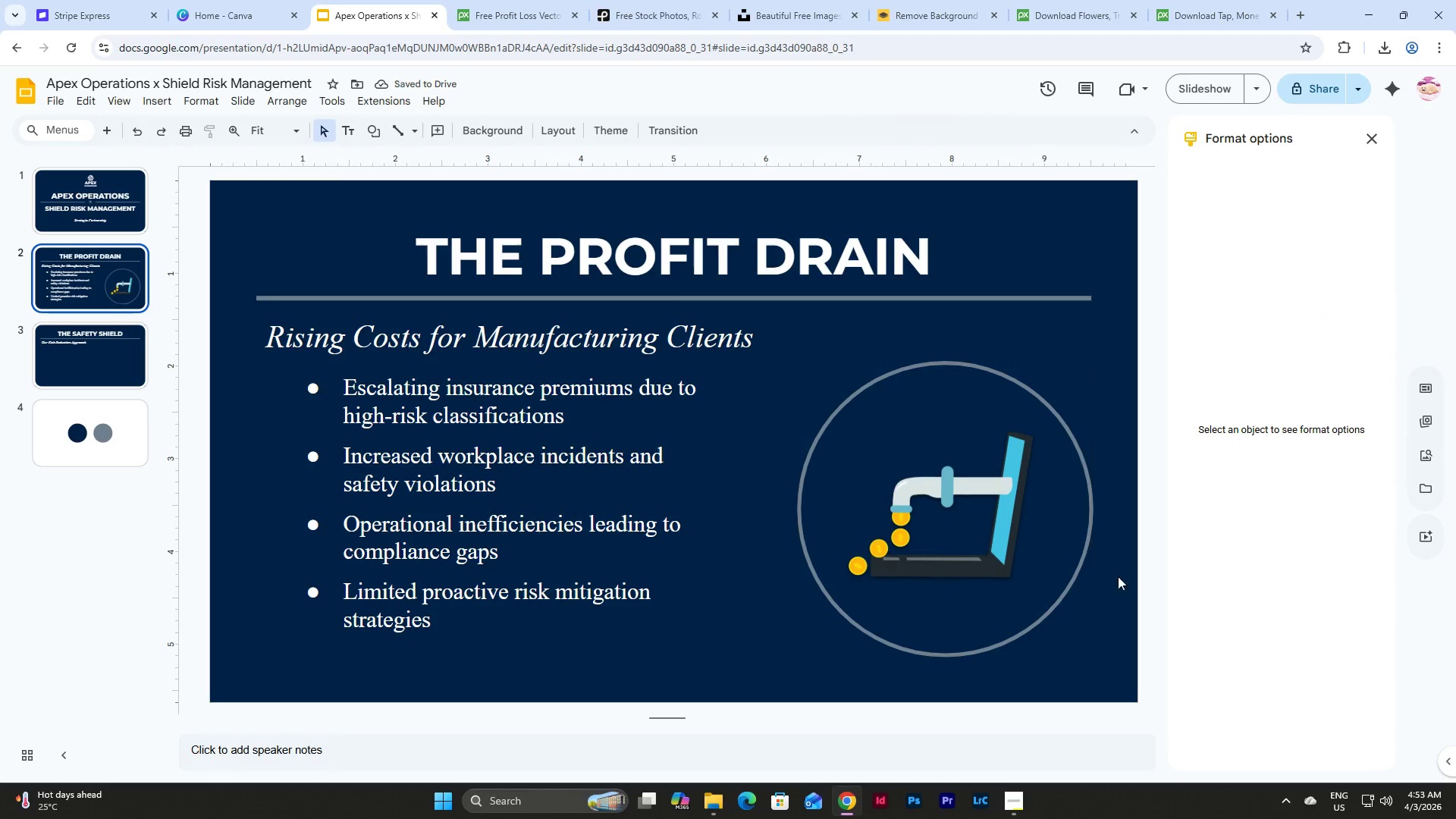 
left_click_drag(start_coordinate=[1123, 592], to_coordinate=[855, 432])
 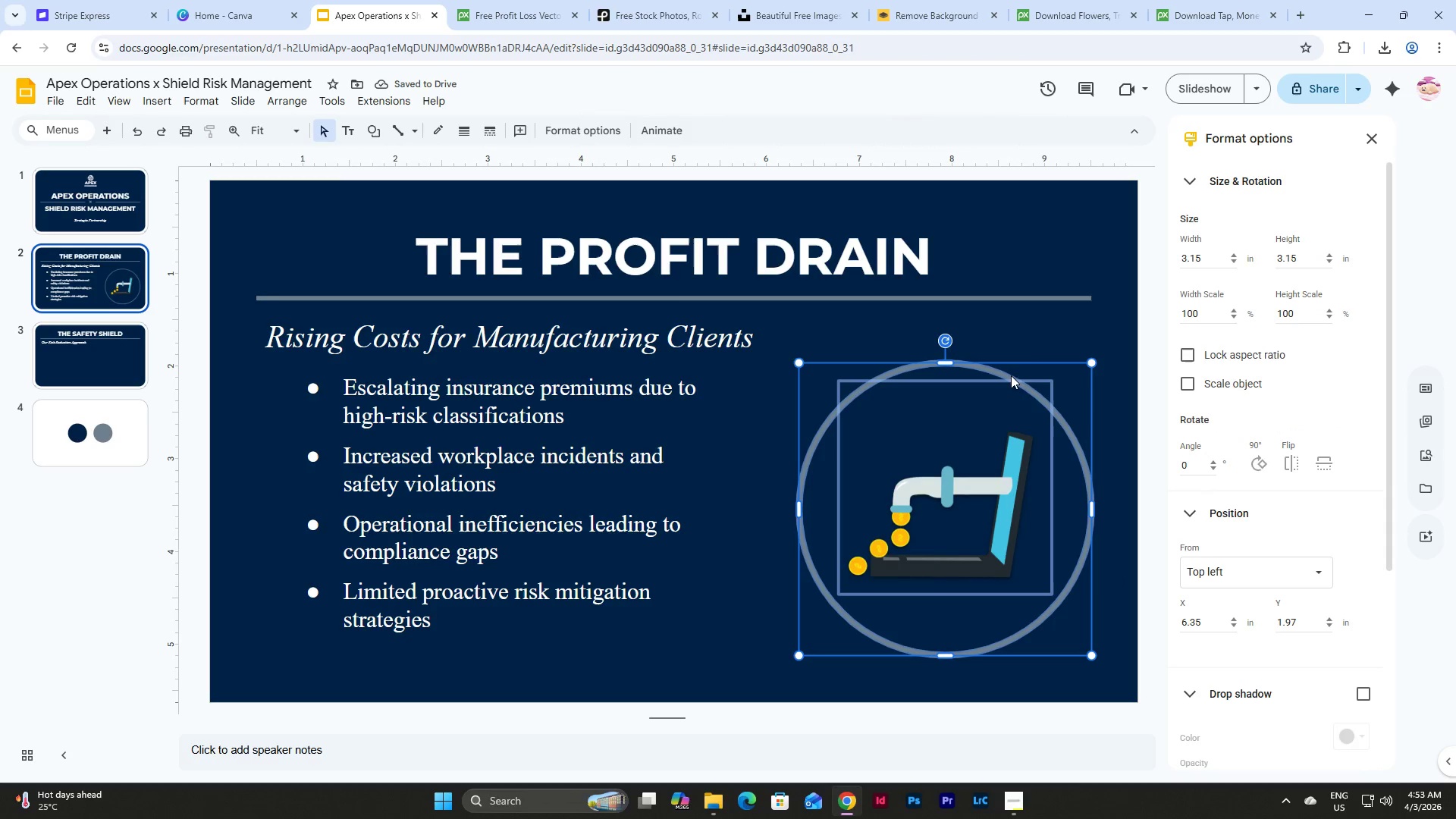 
left_click([1034, 329])
 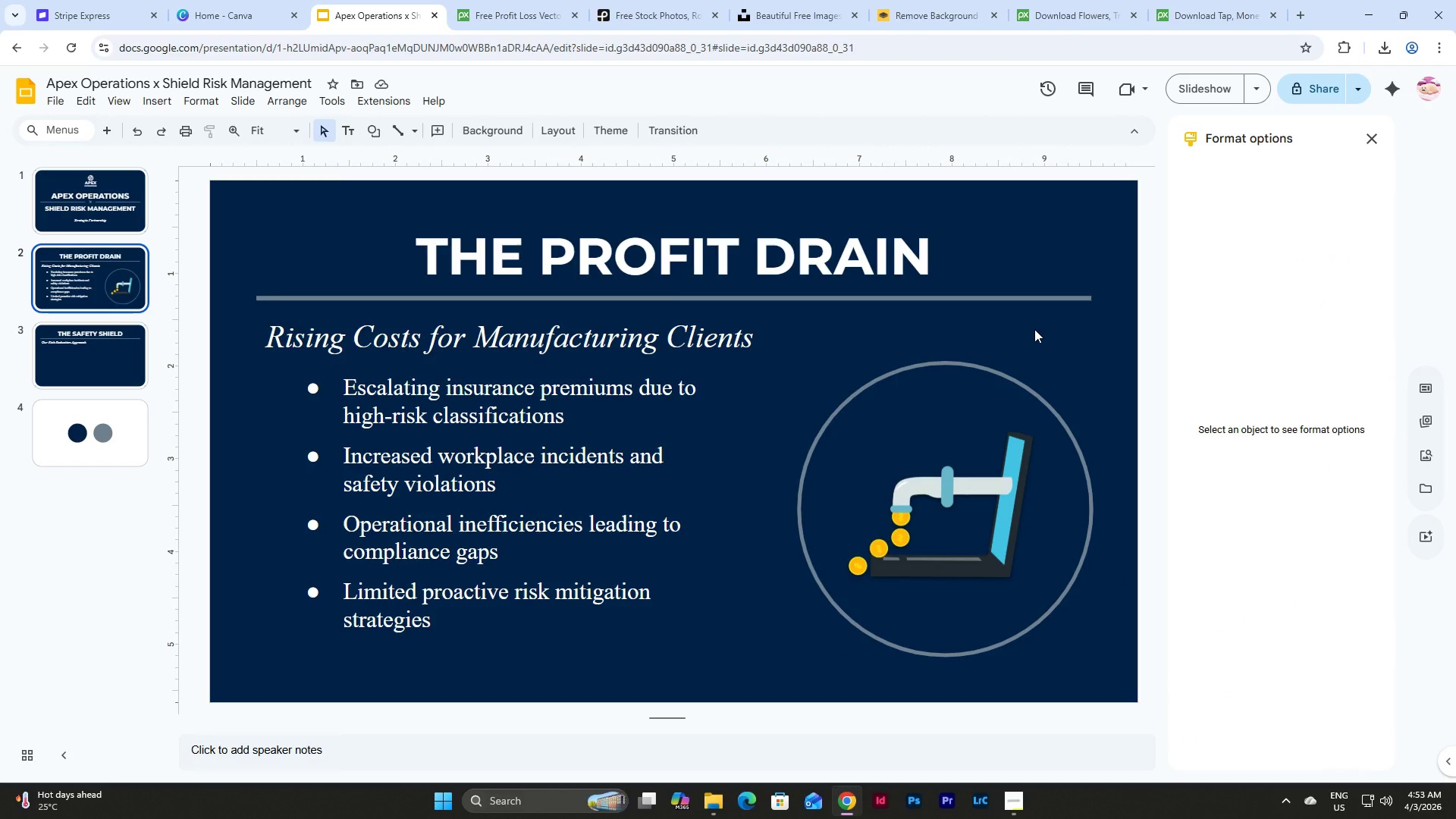 
wait(18.5)
 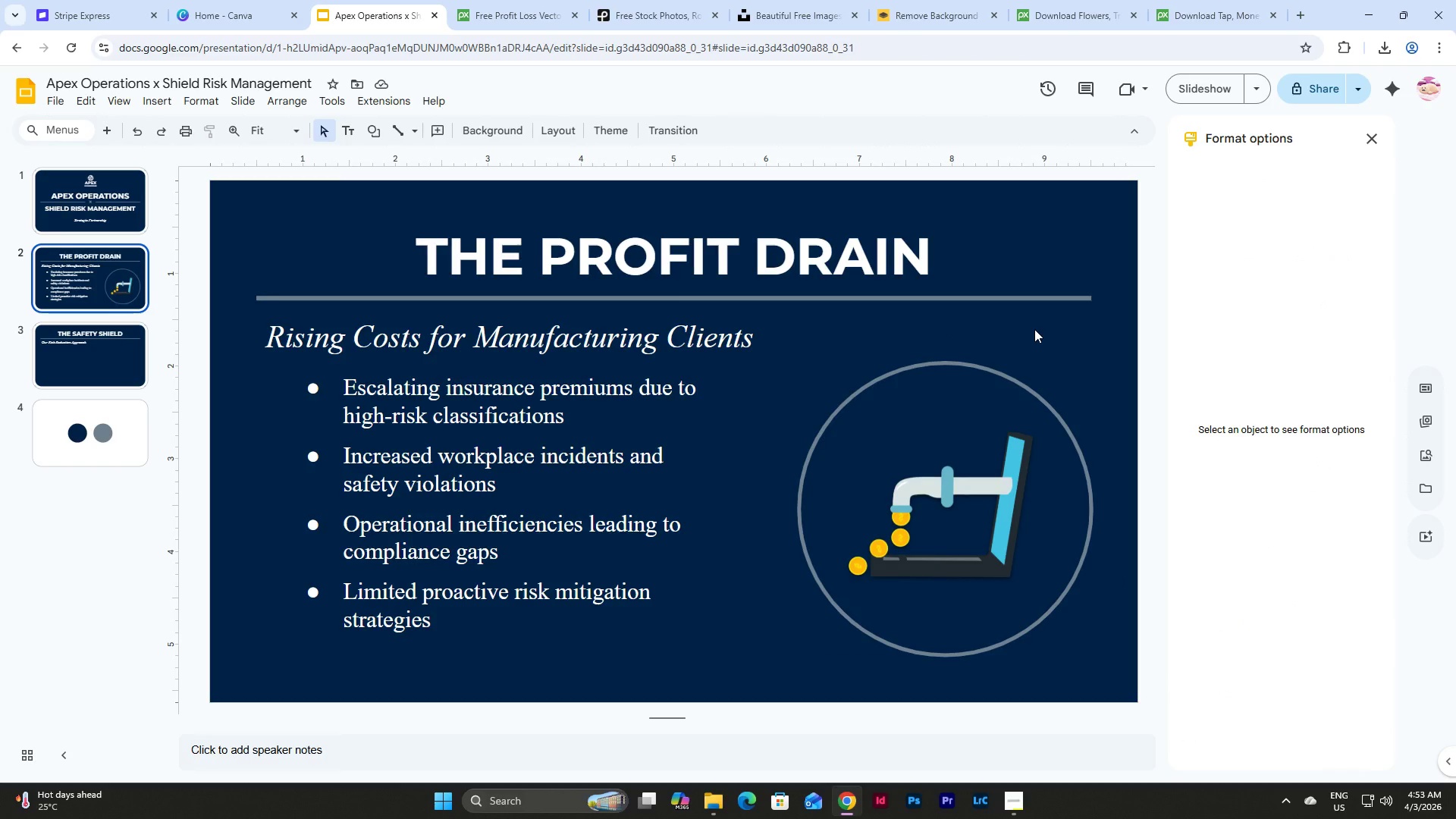 
left_click_drag(start_coordinate=[1113, 639], to_coordinate=[890, 449])
 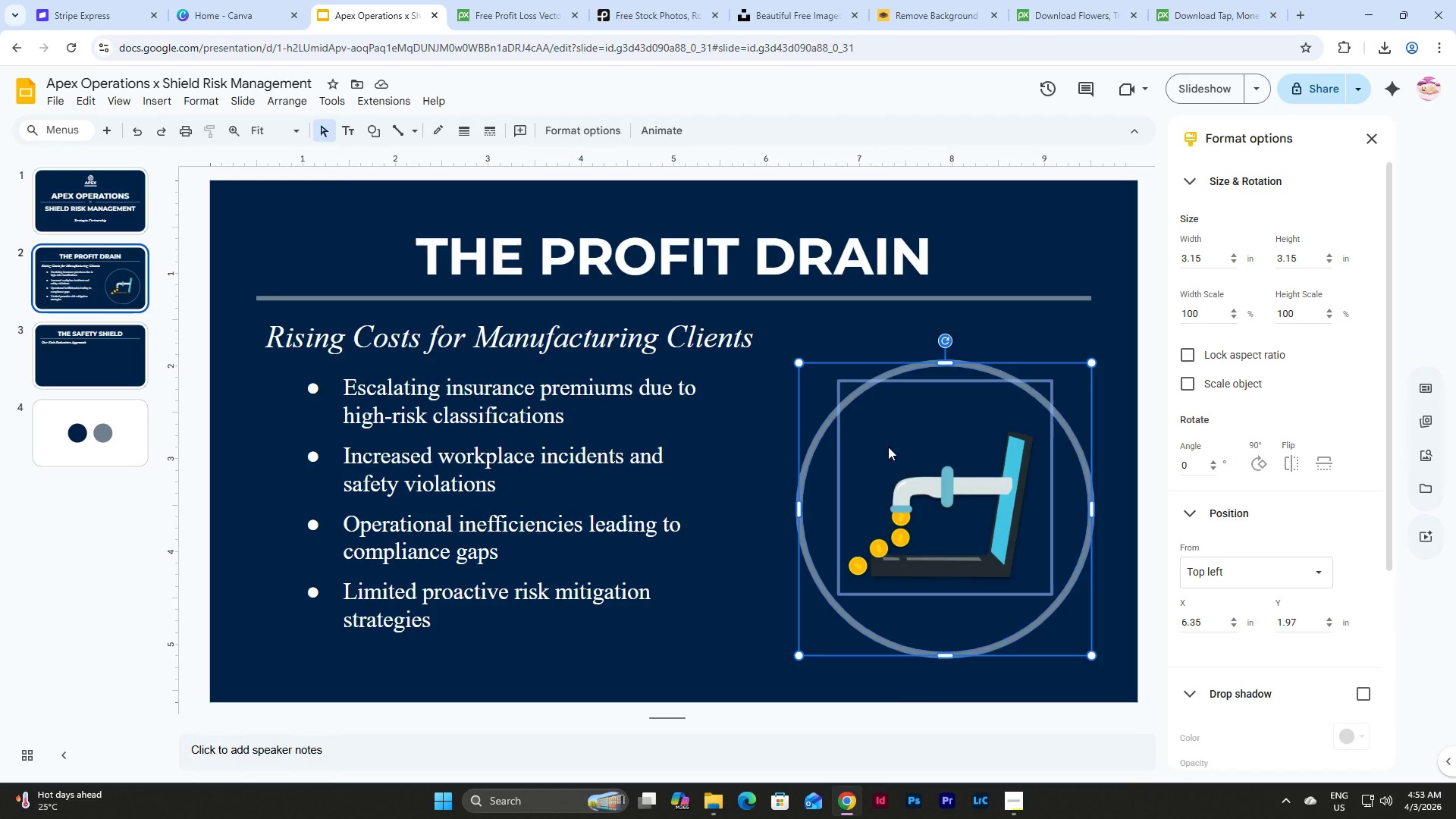 
right_click([888, 447])
 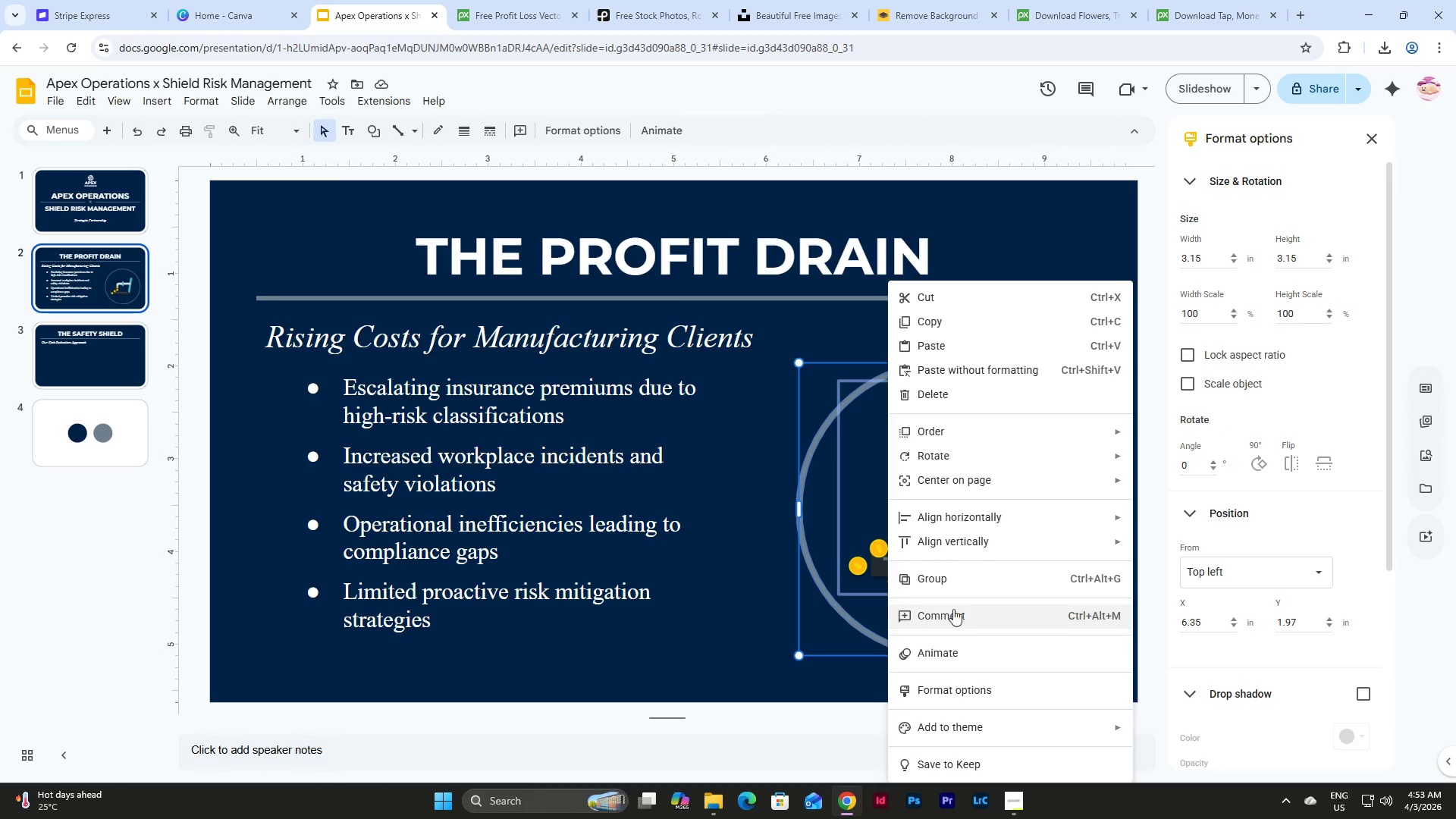 
left_click([956, 574])
 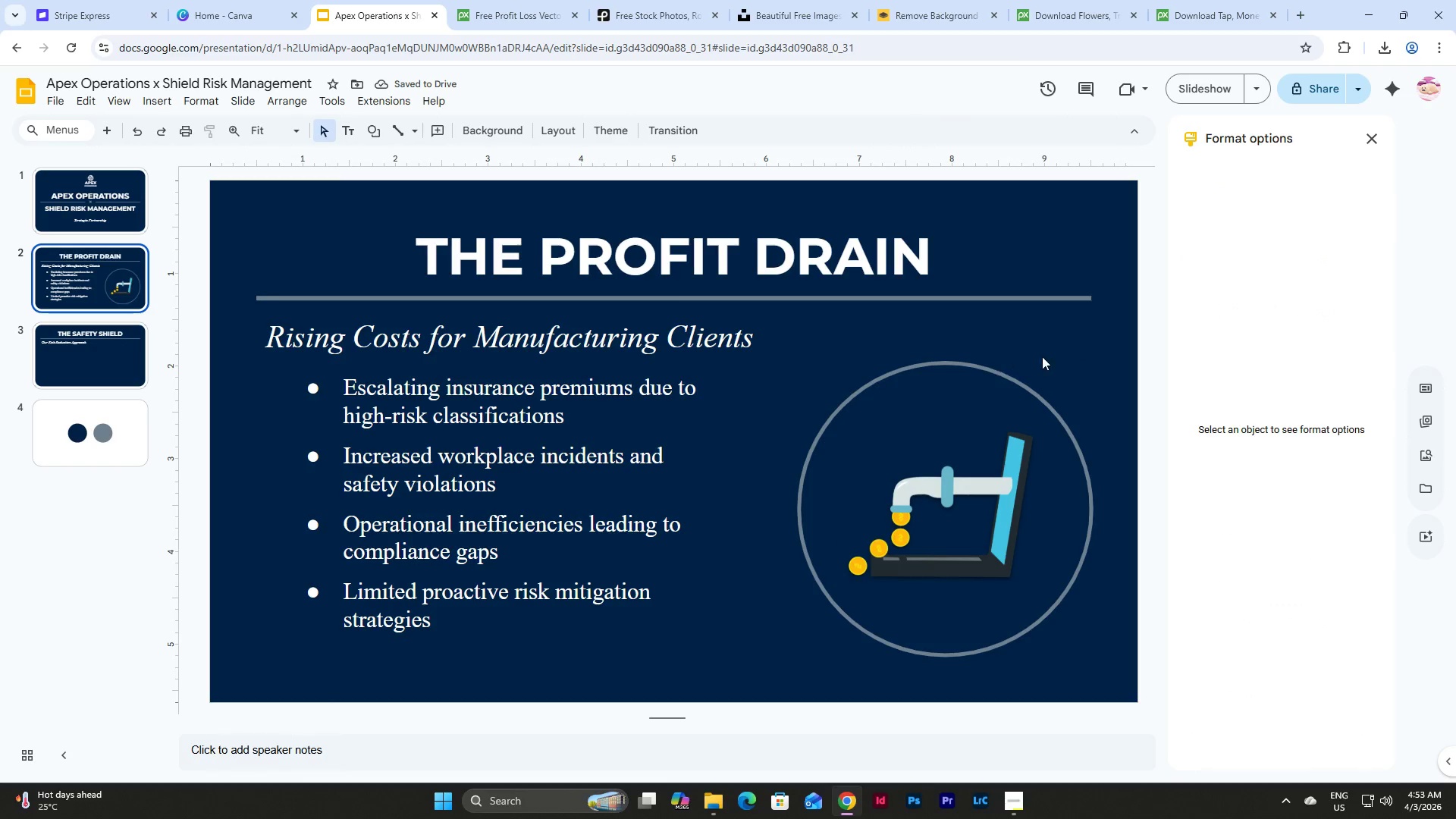 
wait(5.89)
 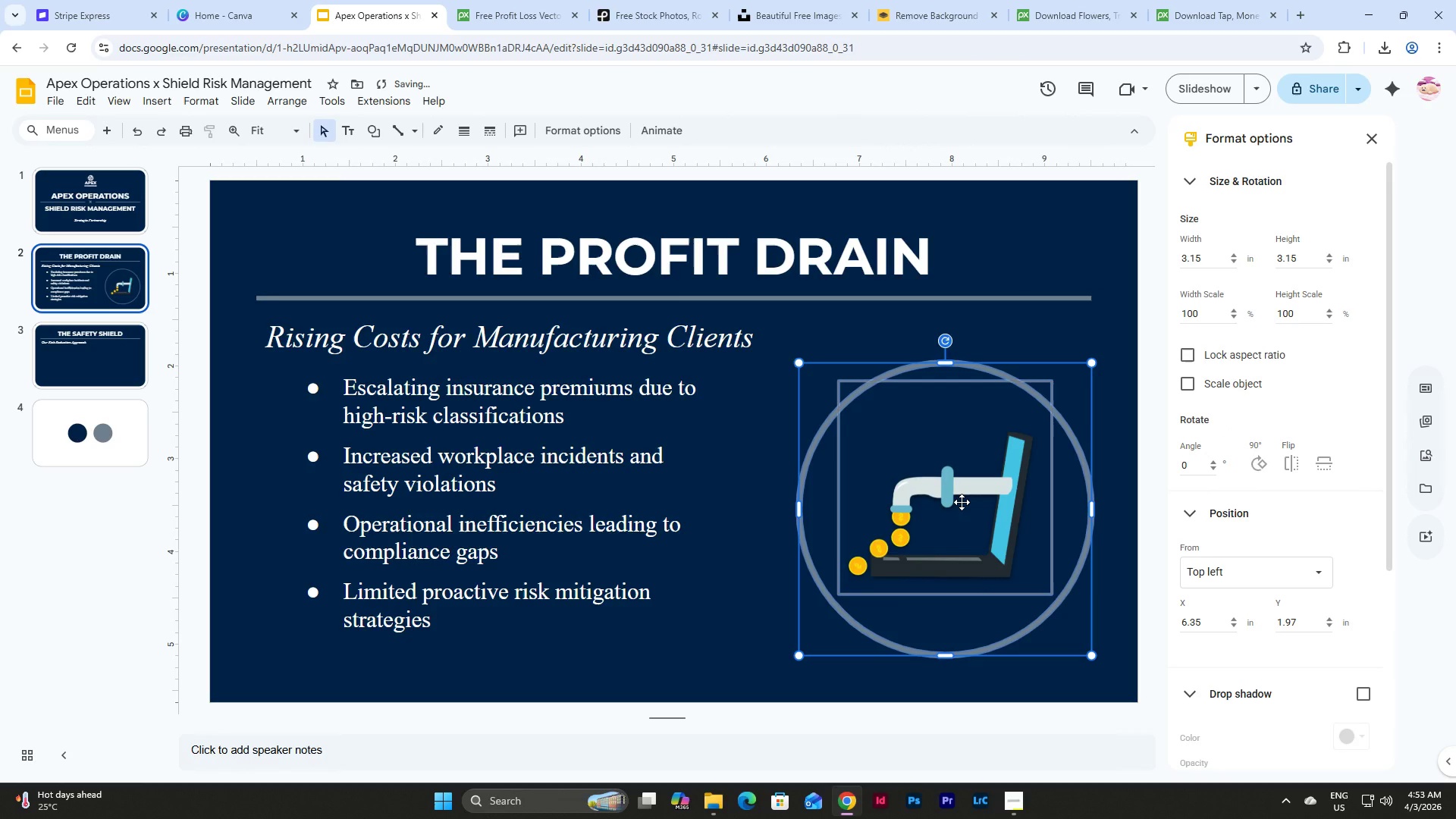 
left_click([1089, 394])
 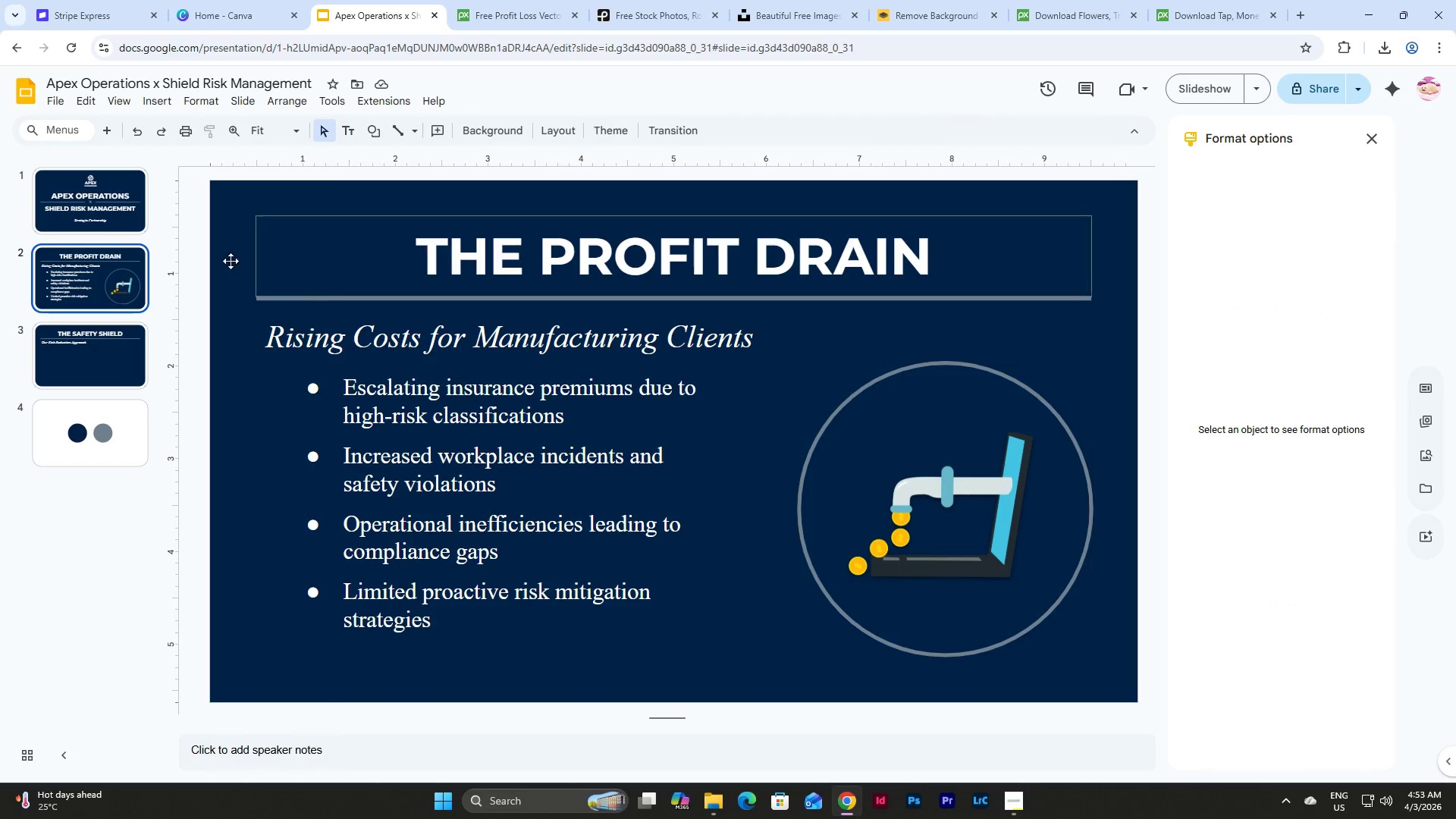 
left_click([107, 232])
 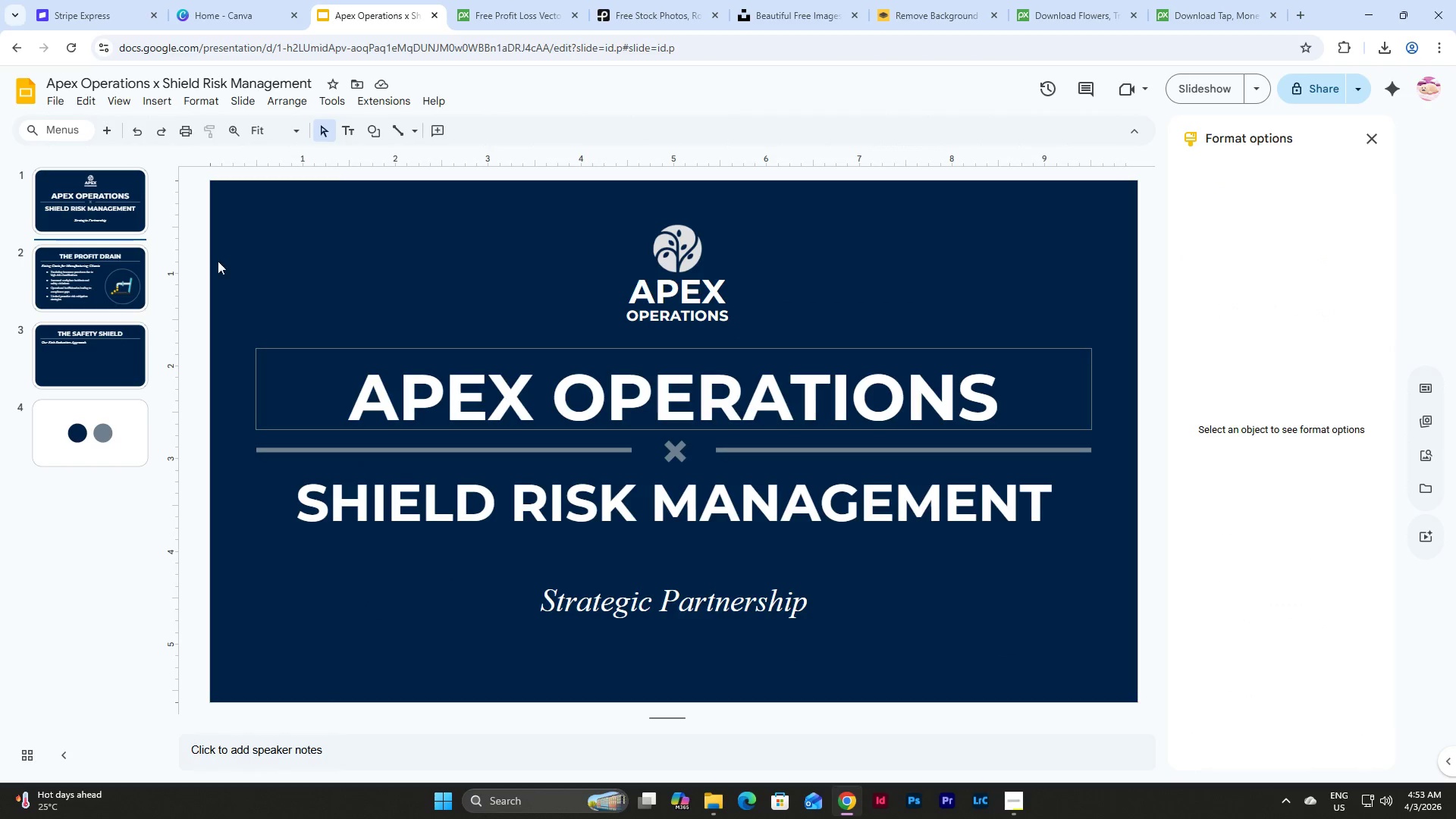 
left_click([86, 206])
 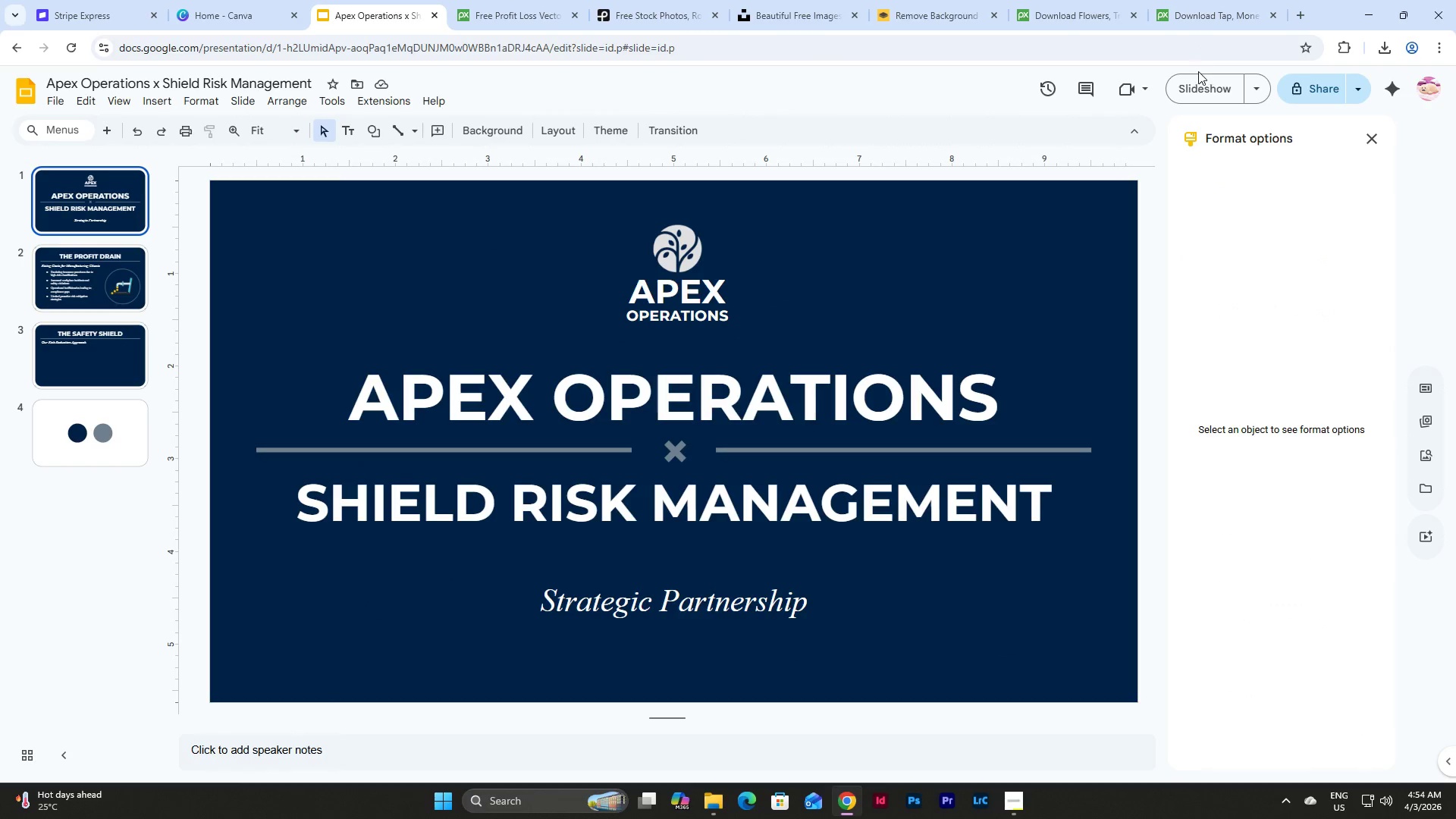 
left_click([1198, 74])
 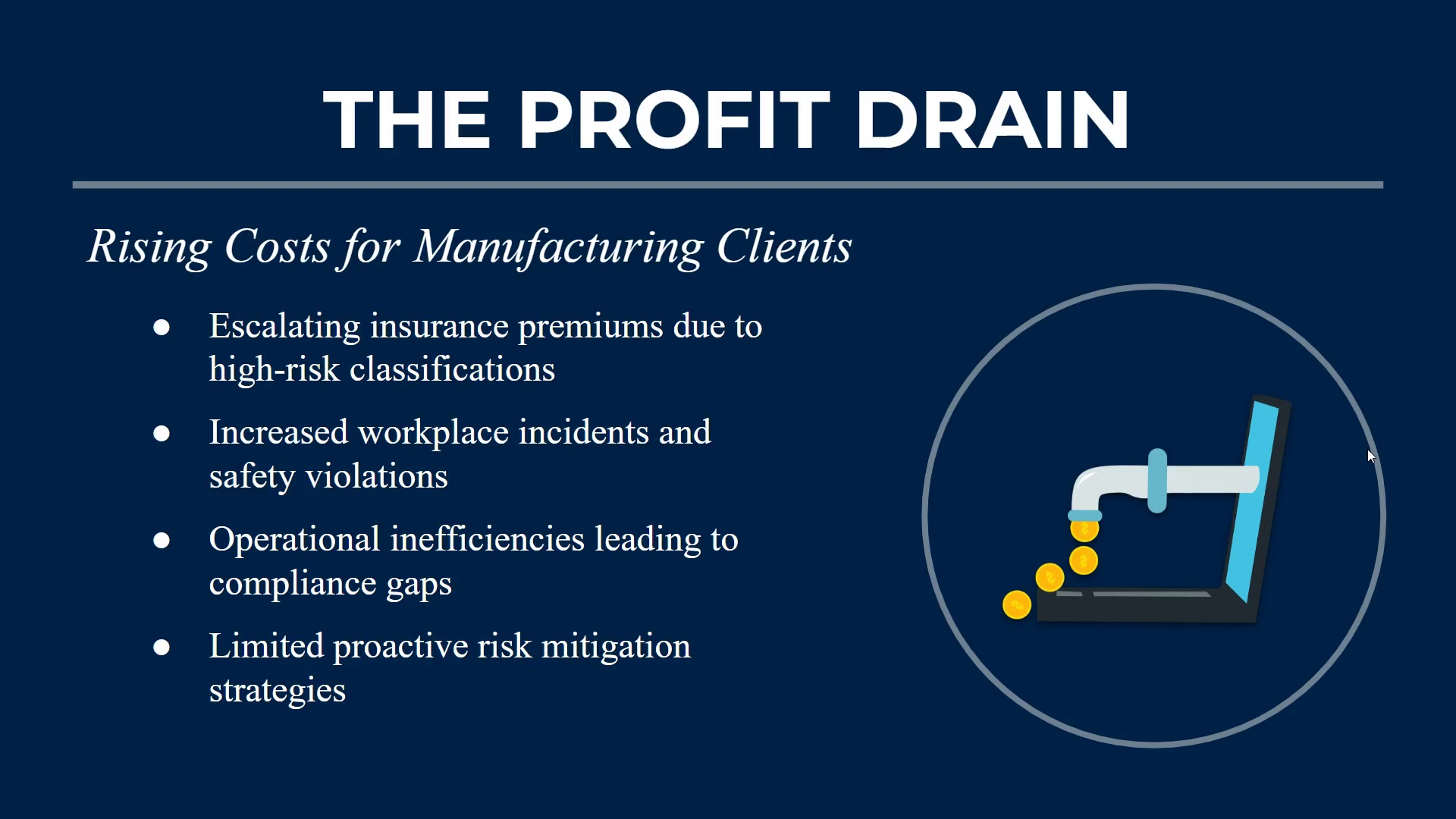 
wait(6.05)
 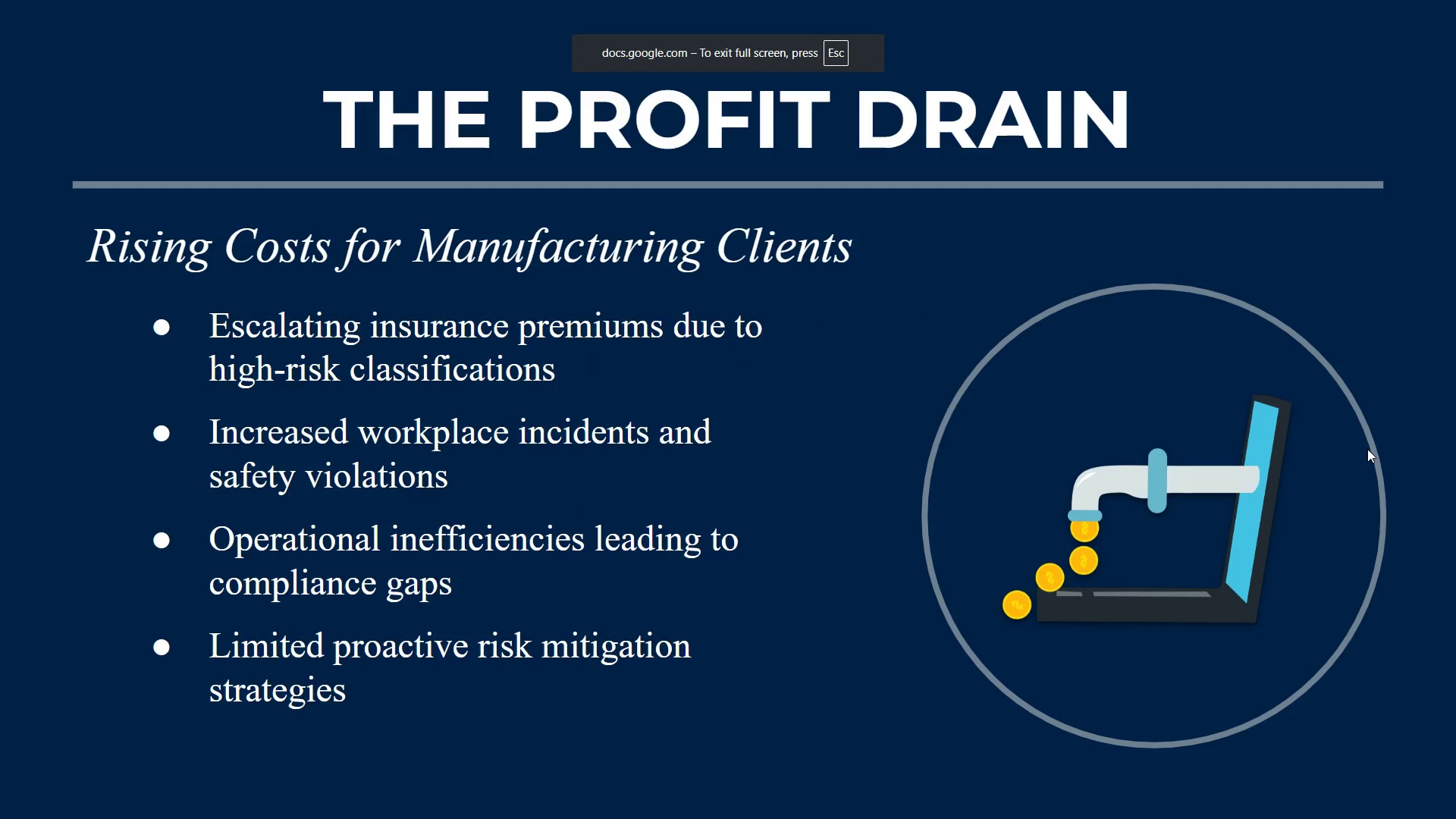 
left_click([1367, 449])
 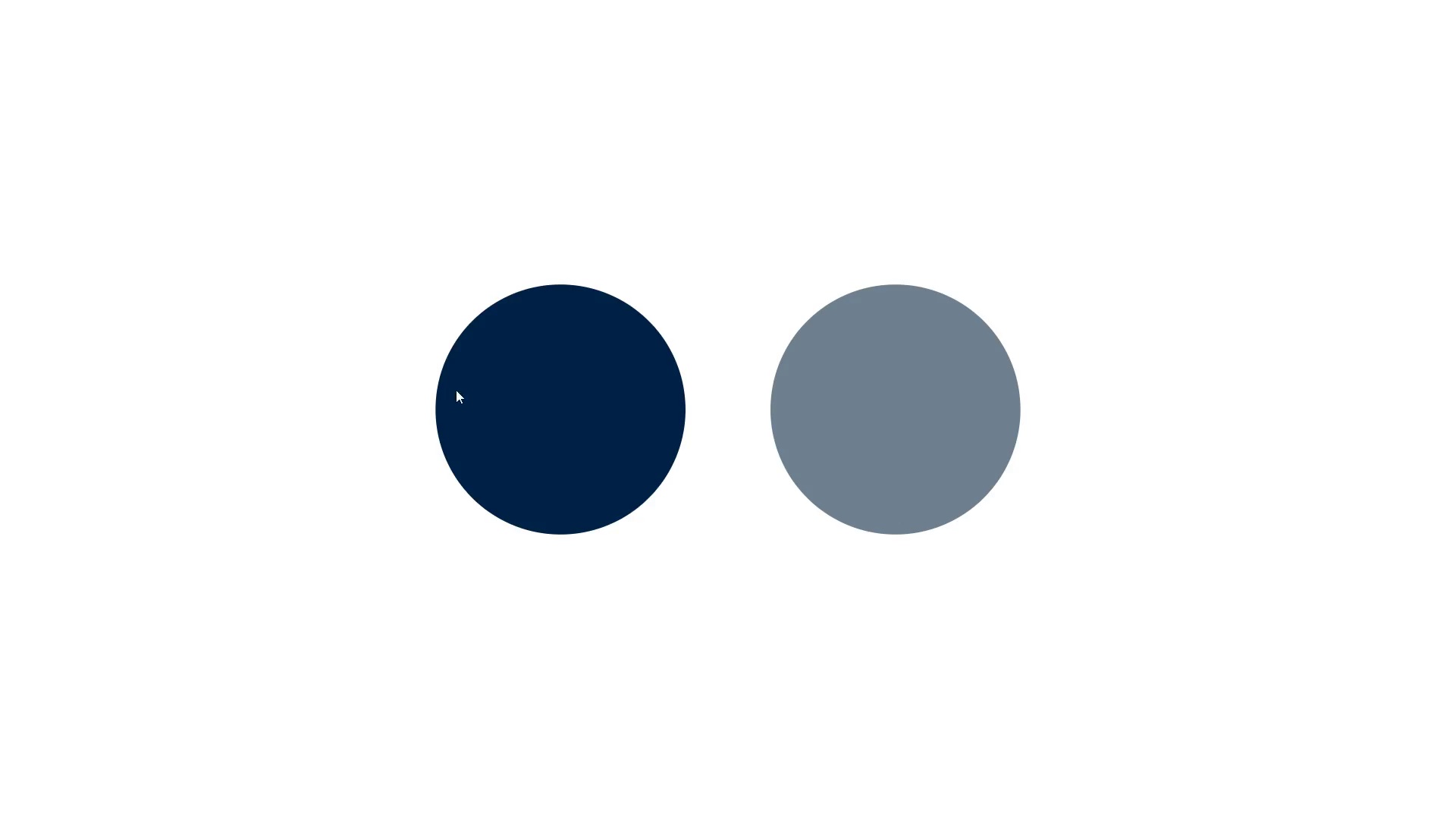 
key(Escape)
 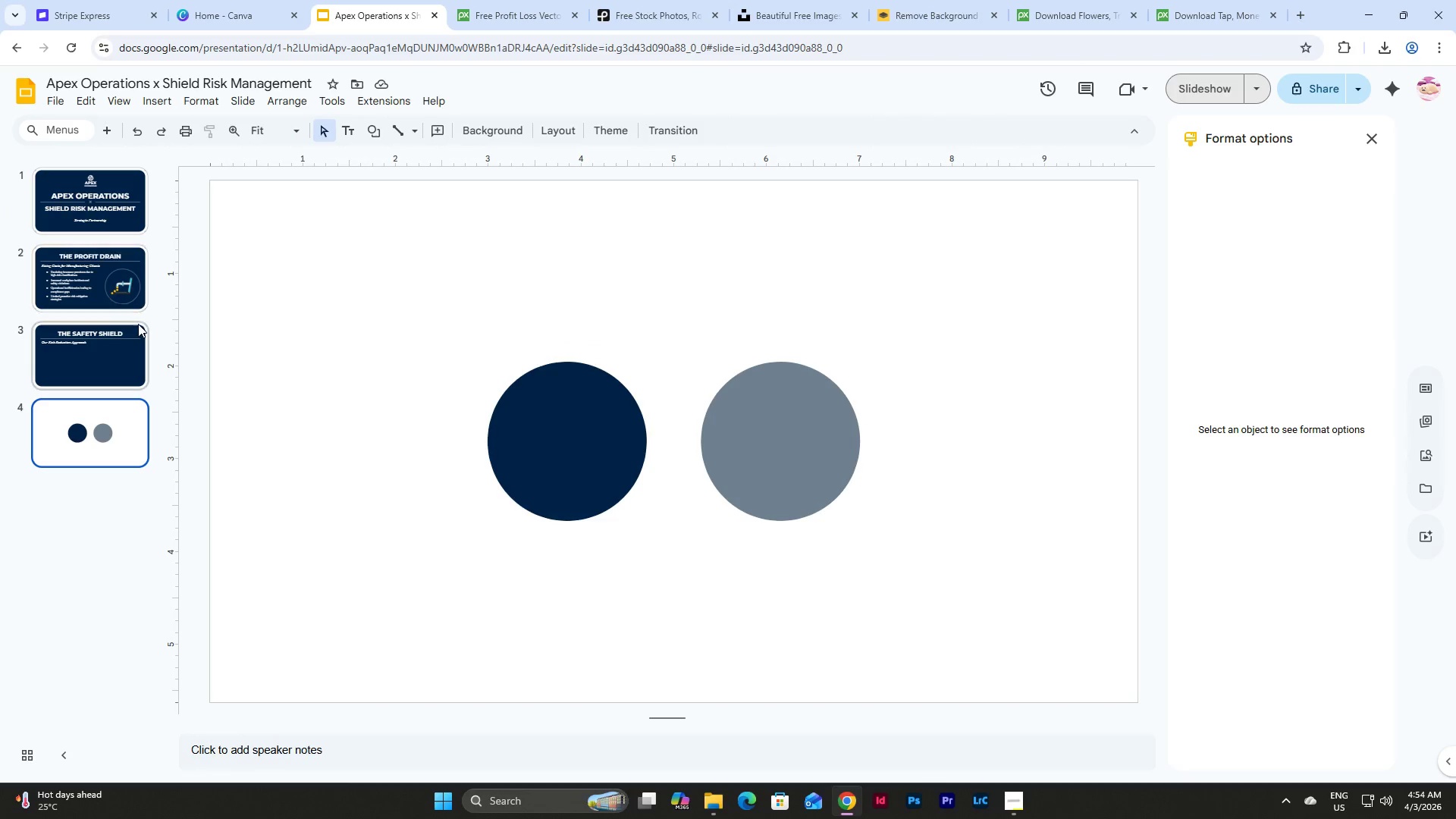 
left_click([126, 288])
 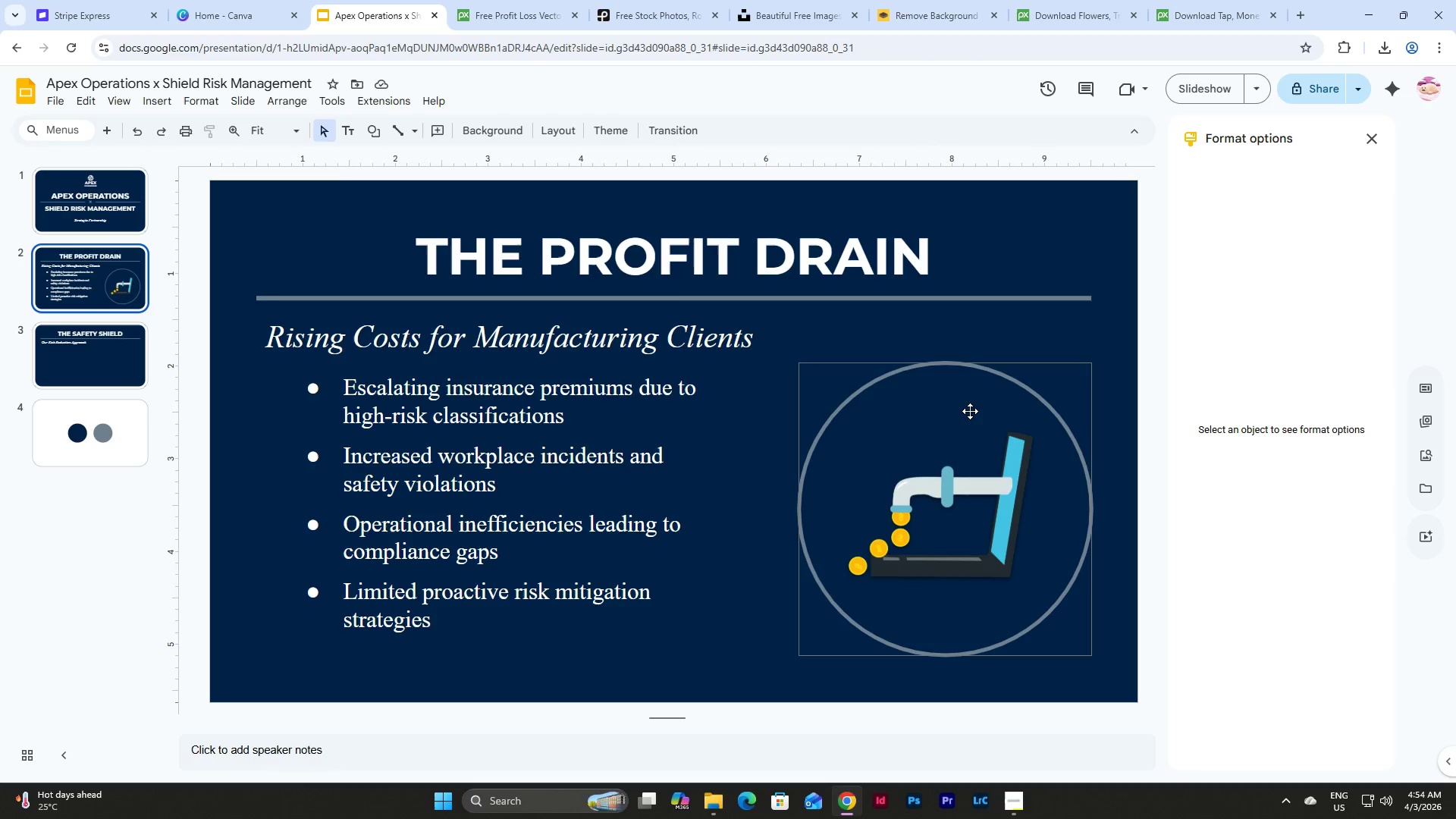 
left_click([969, 407])
 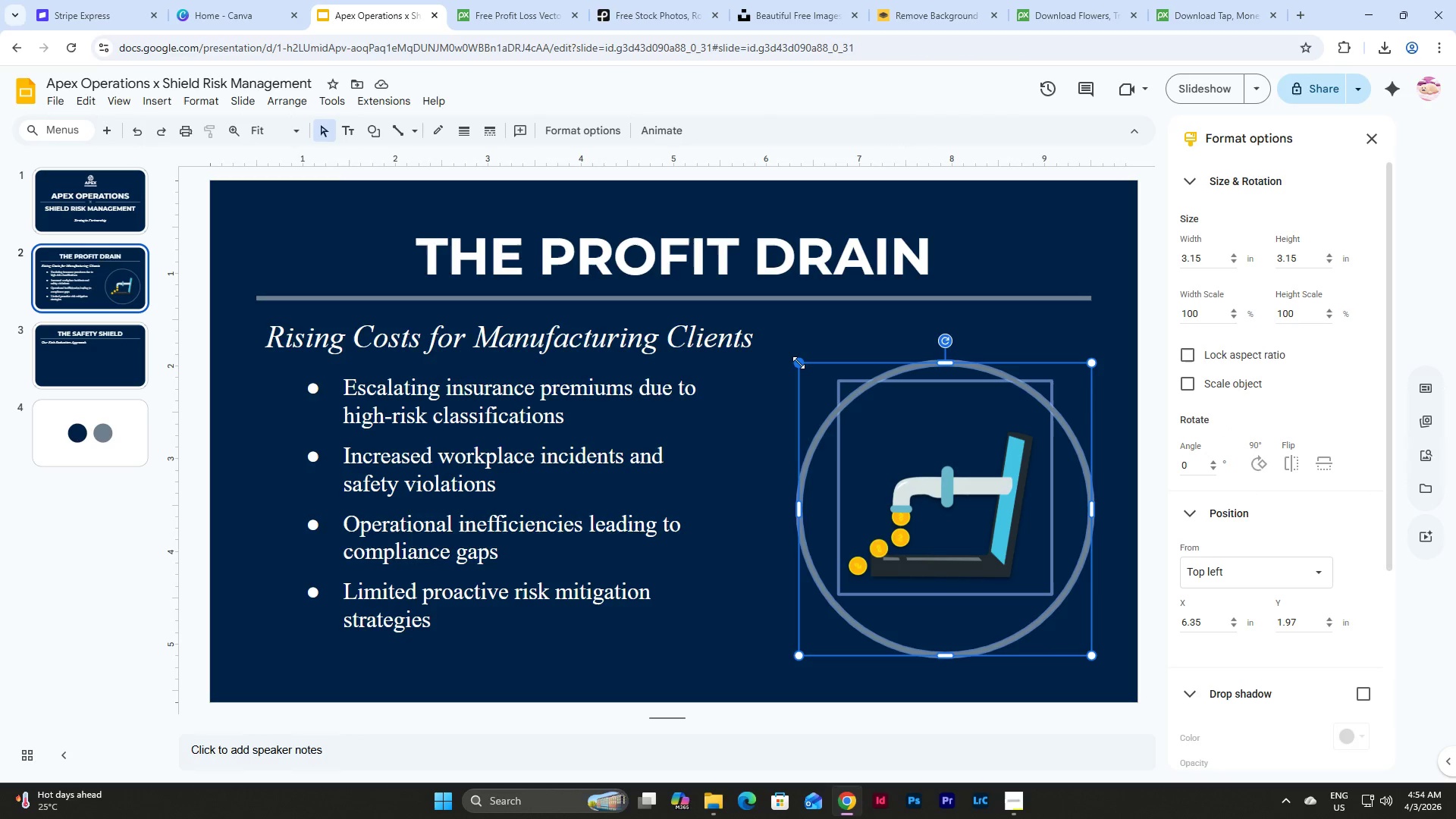 
left_click_drag(start_coordinate=[799, 362], to_coordinate=[938, 491])
 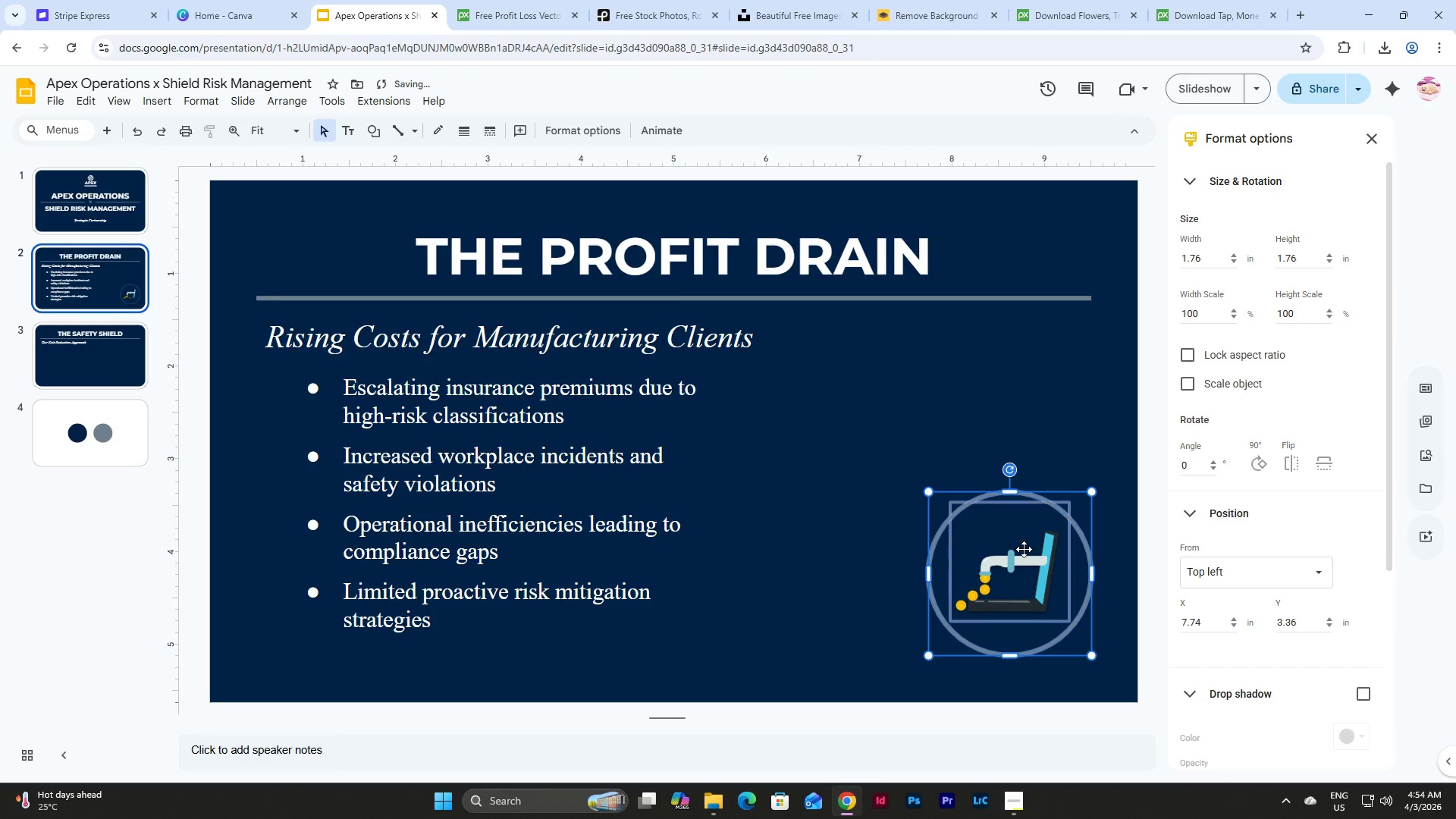 
left_click_drag(start_coordinate=[1024, 549], to_coordinate=[807, 550])
 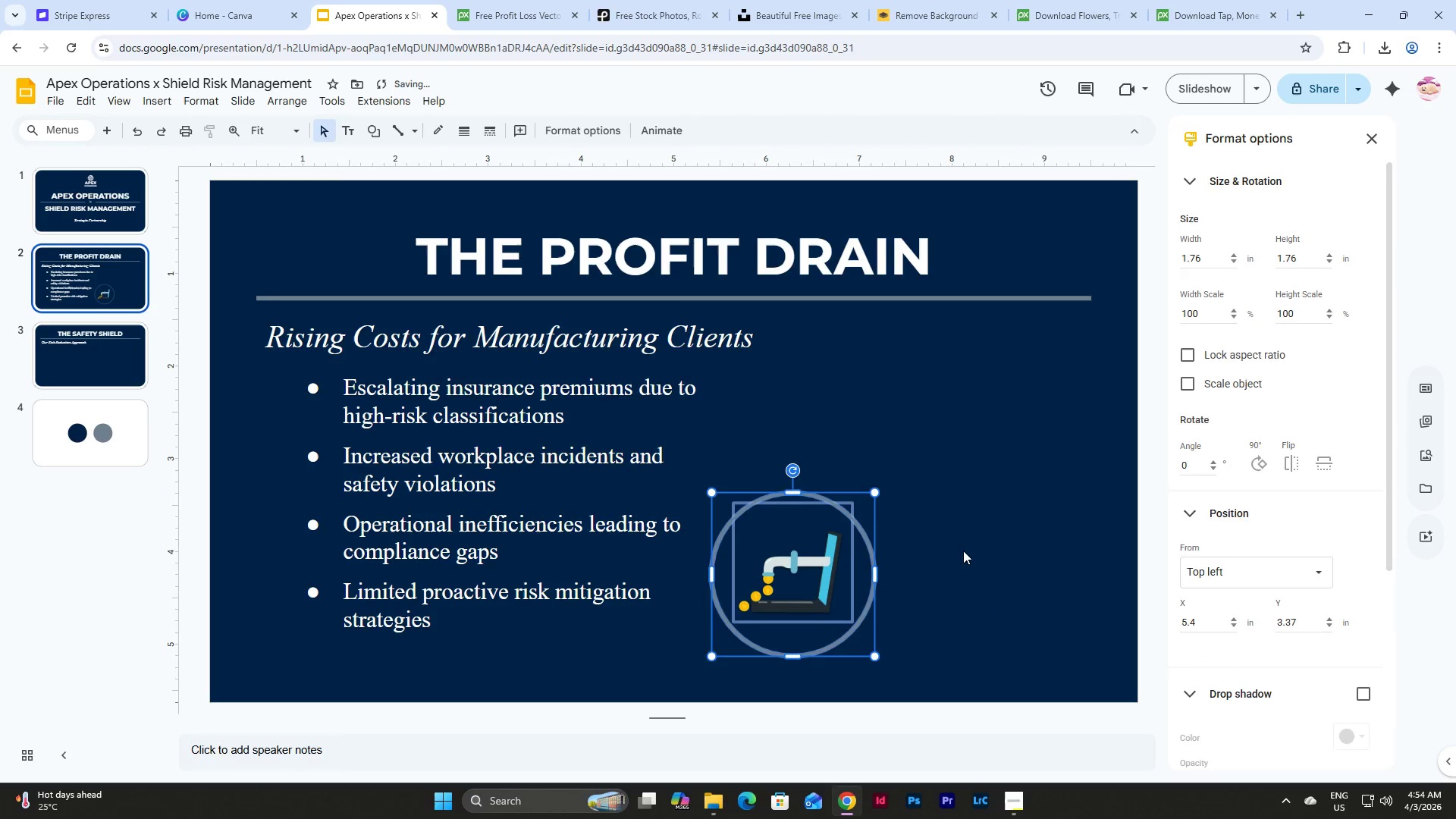 
left_click([963, 551])
 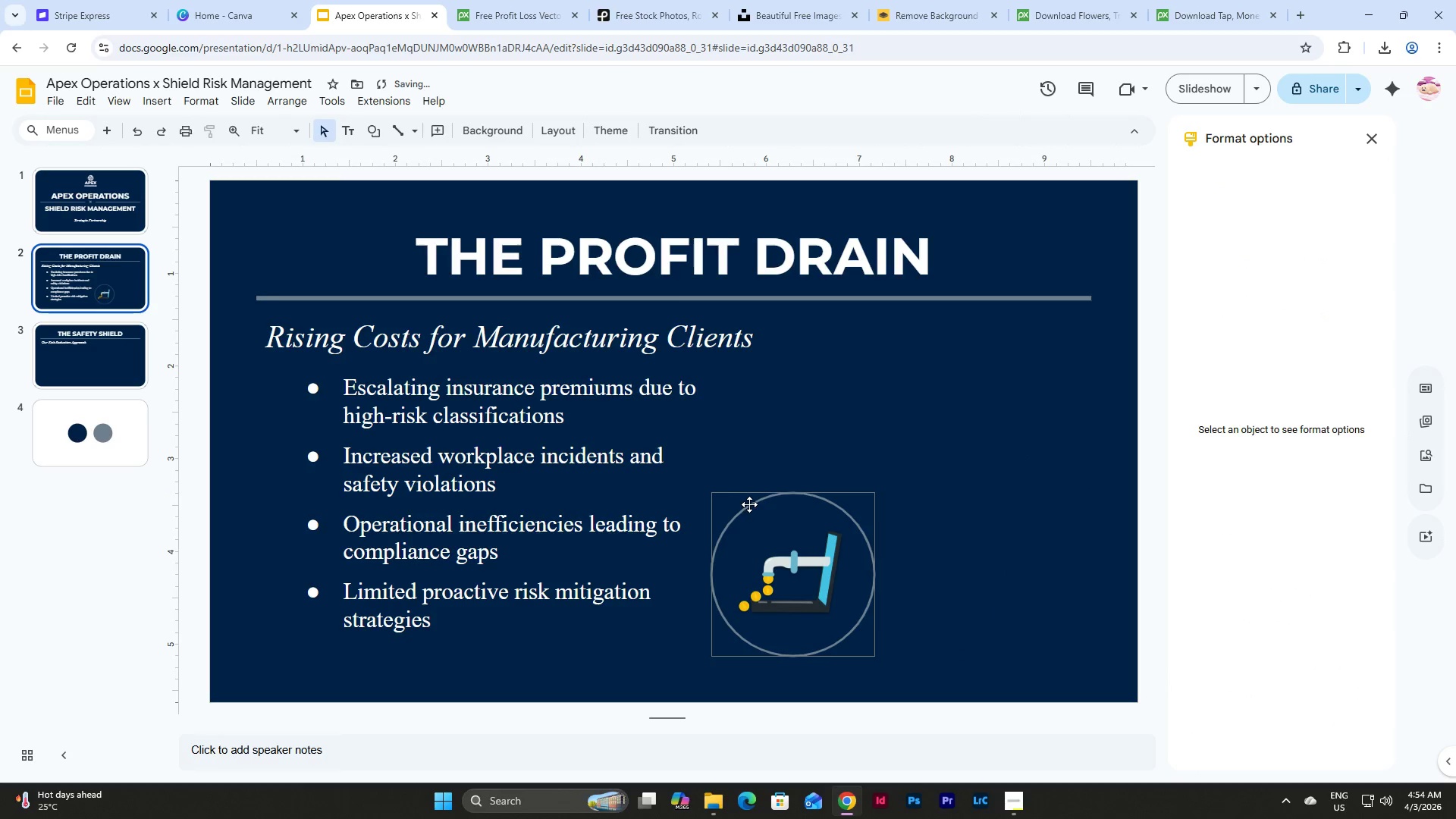 
left_click([783, 494])
 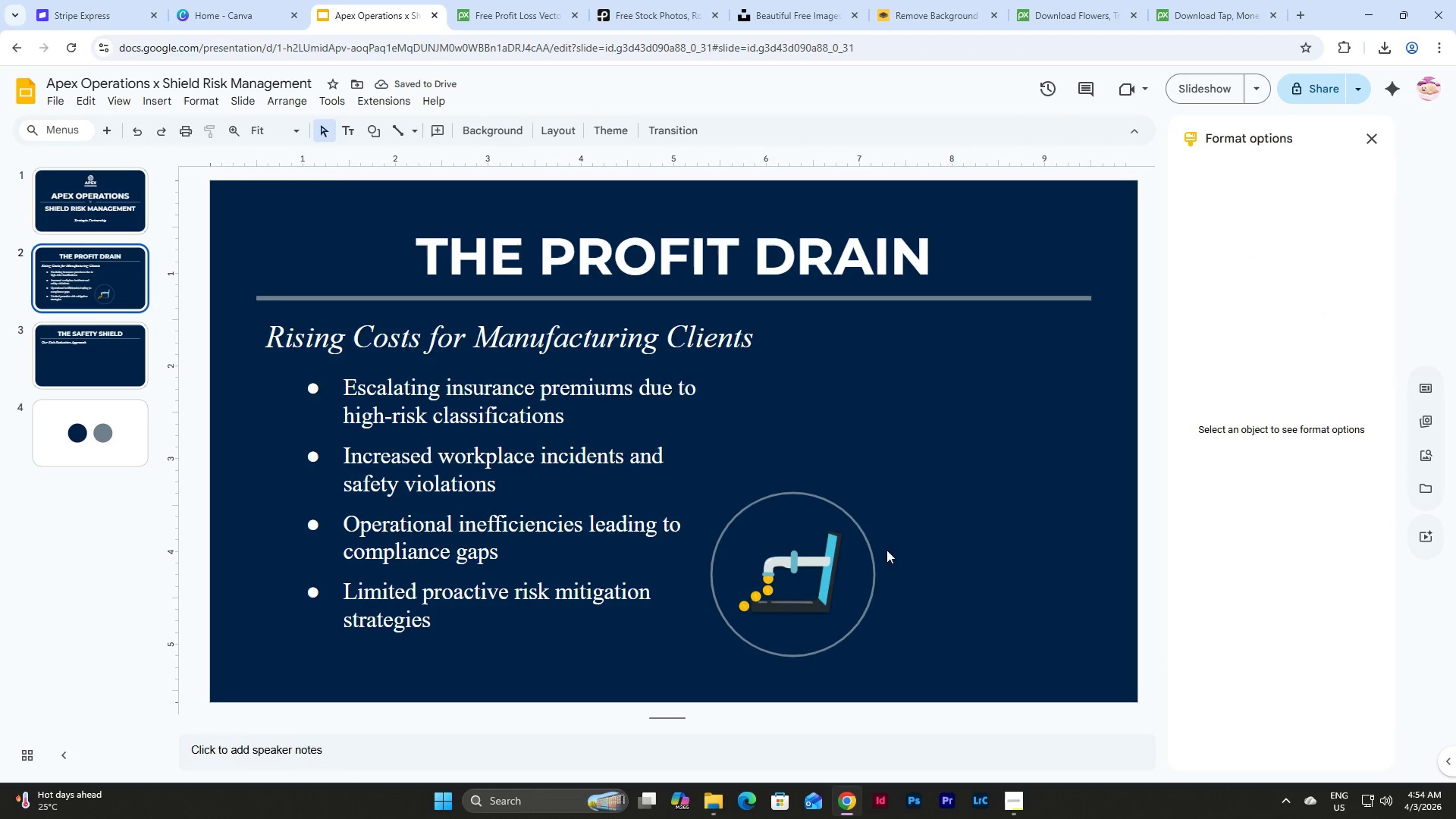 
left_click([874, 555])
 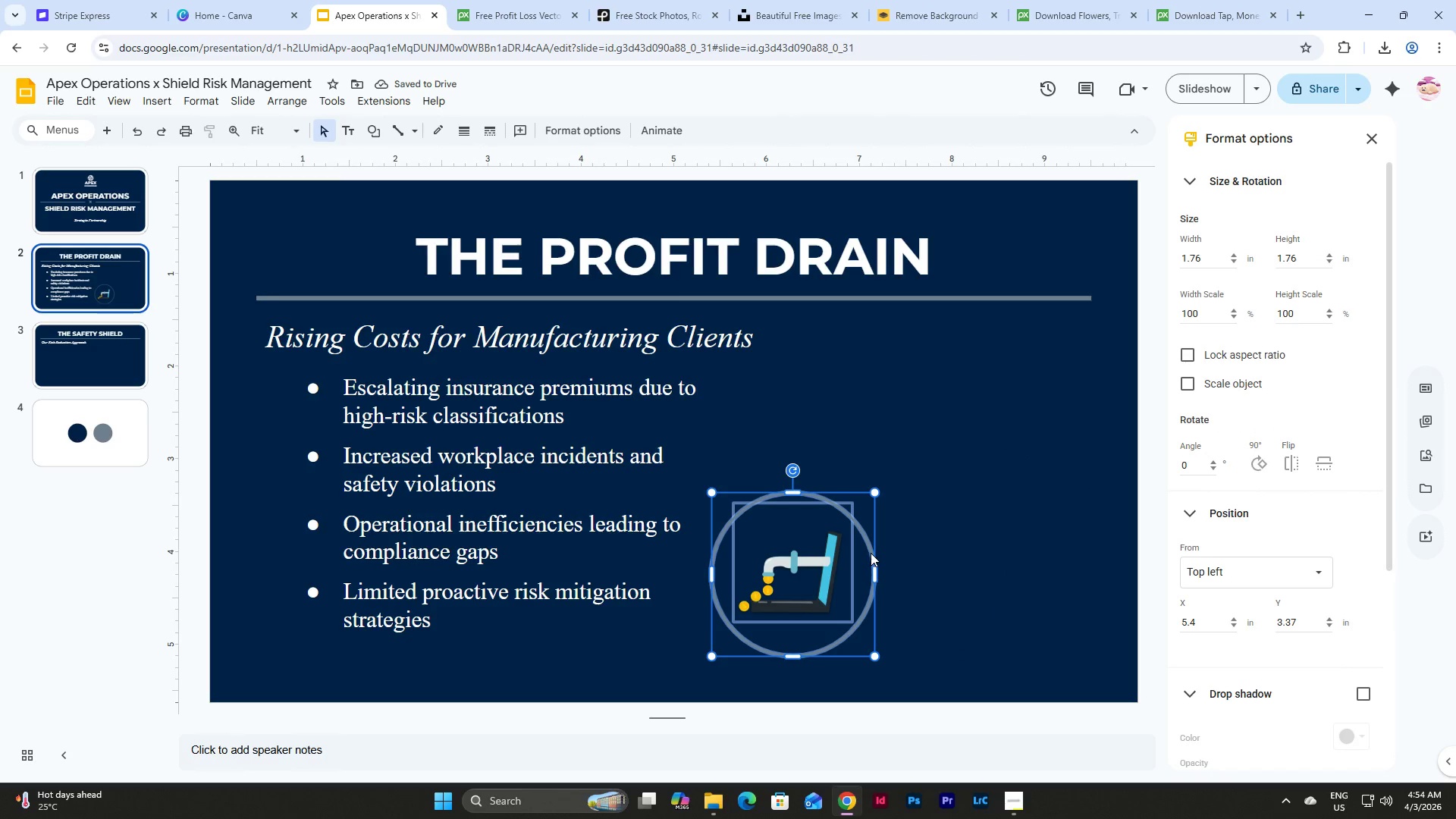 
left_click([871, 553])
 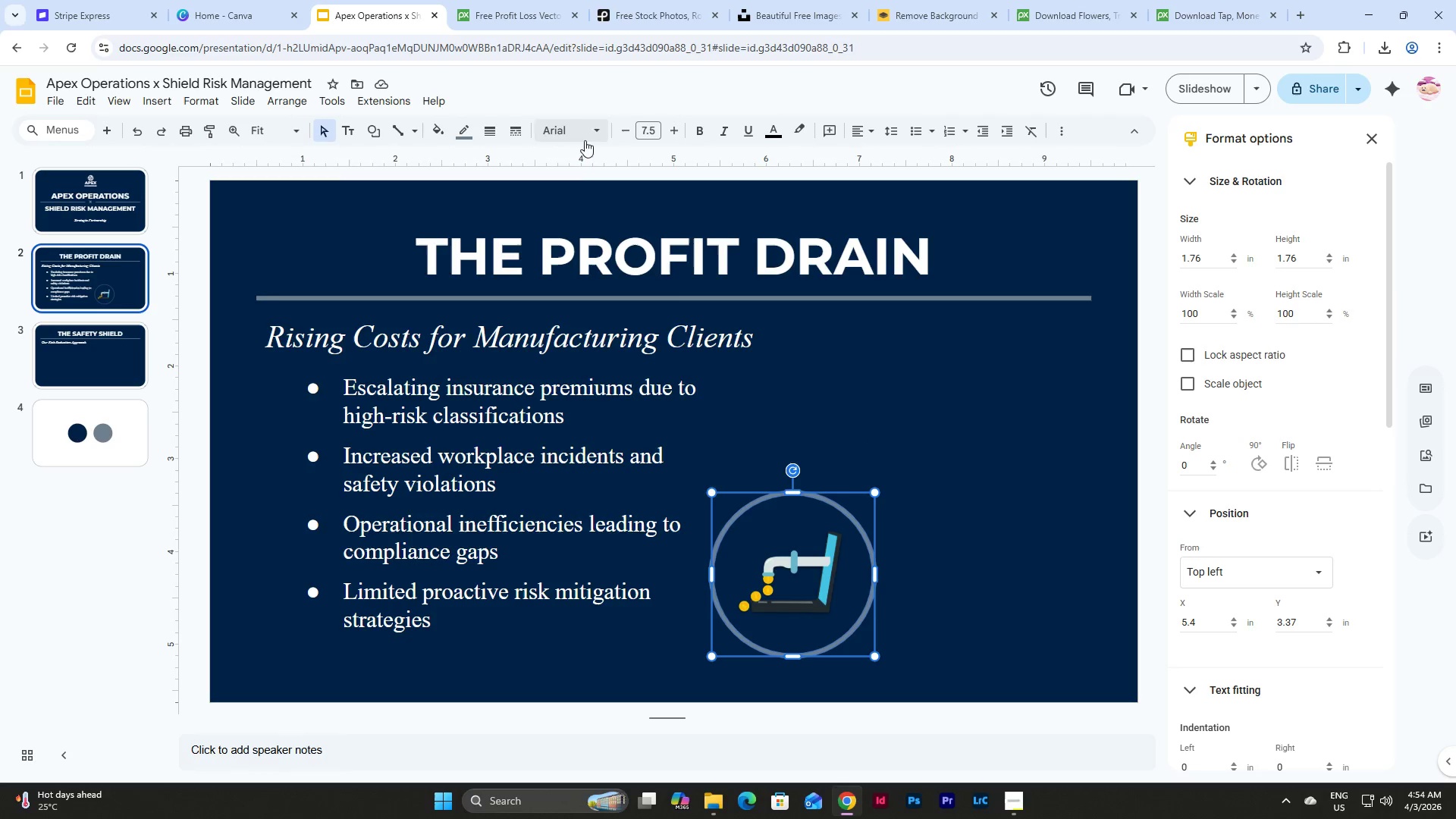 
left_click([464, 127])
 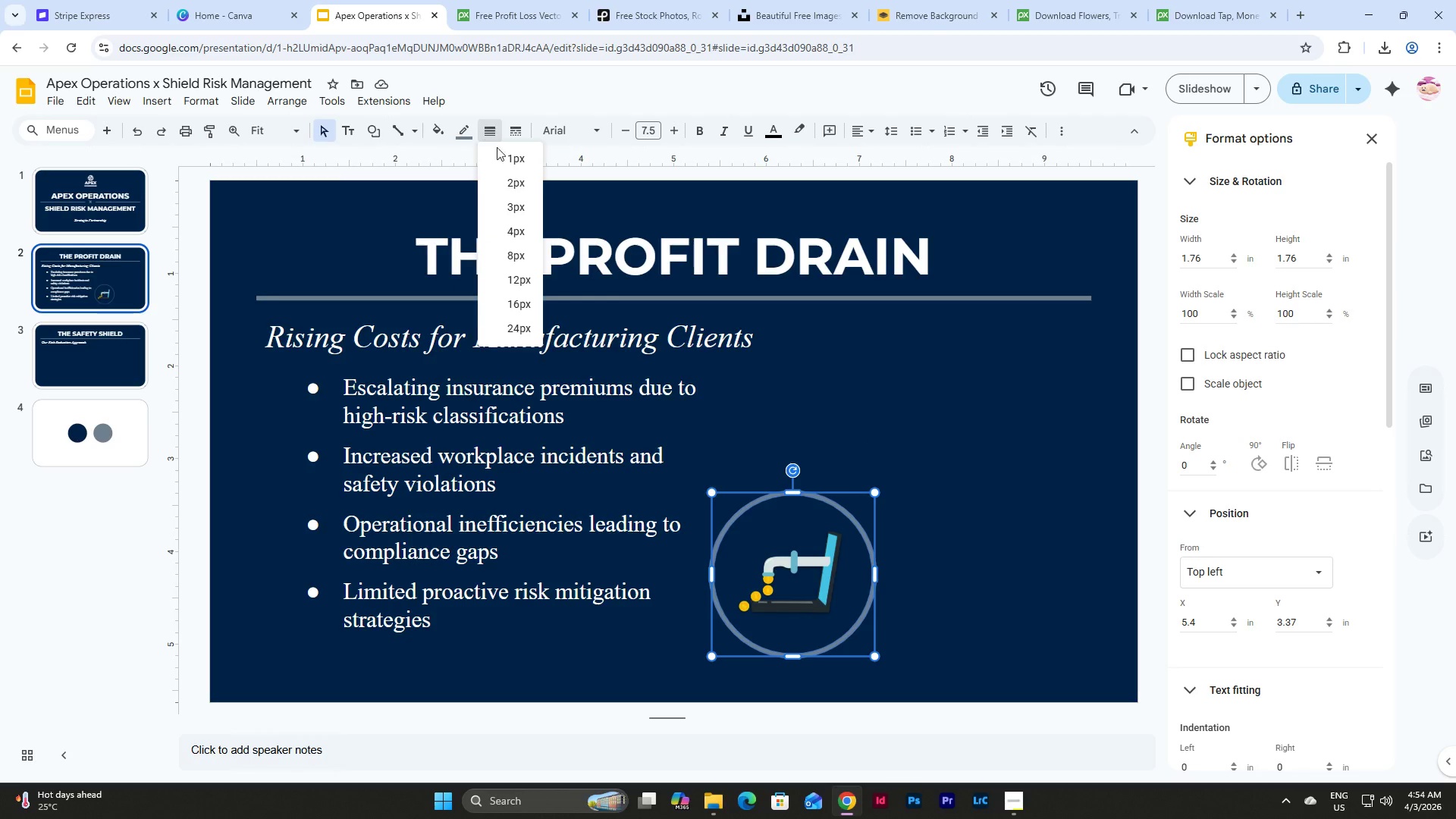 
left_click([519, 231])
 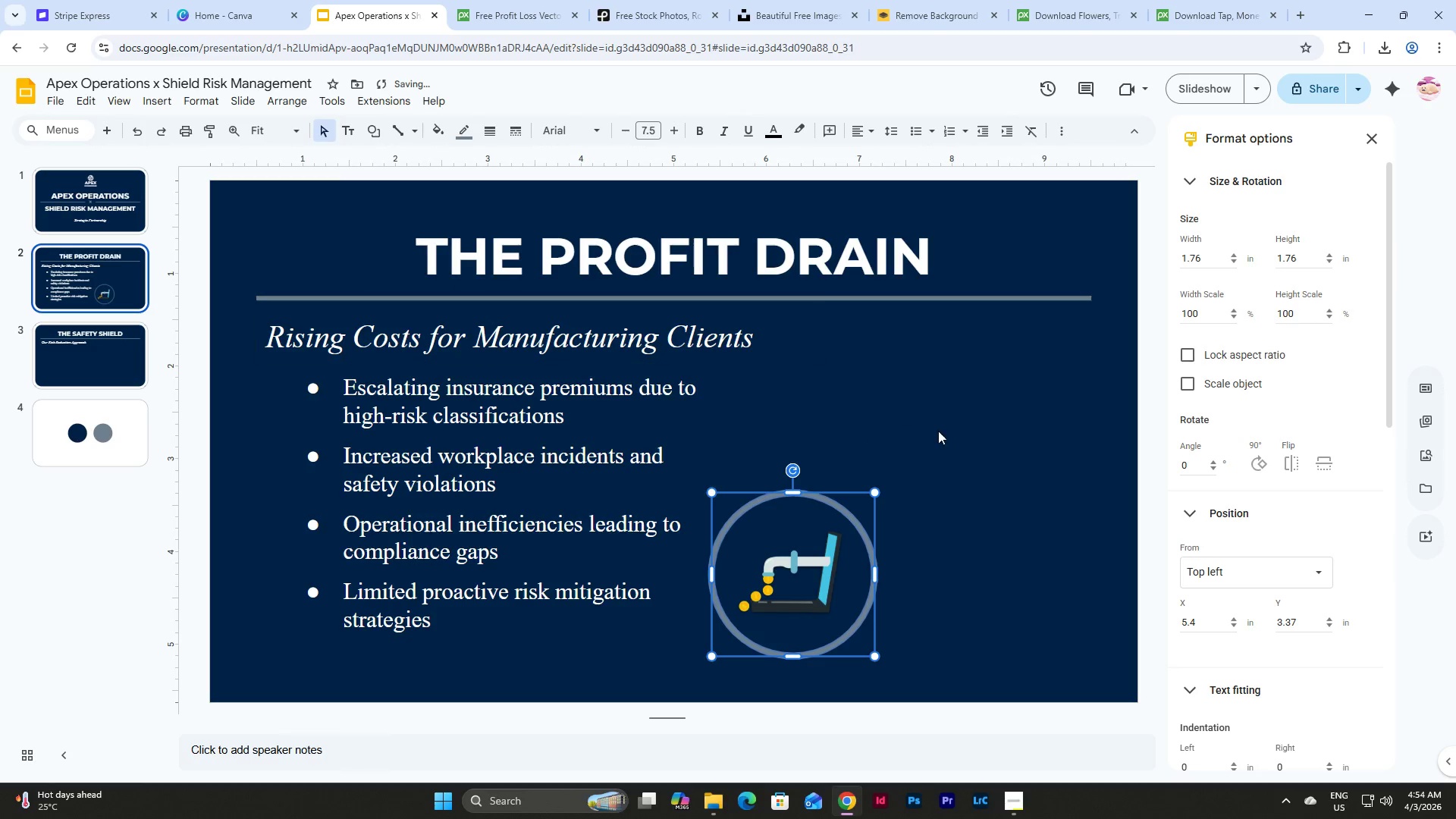 
left_click([1010, 464])
 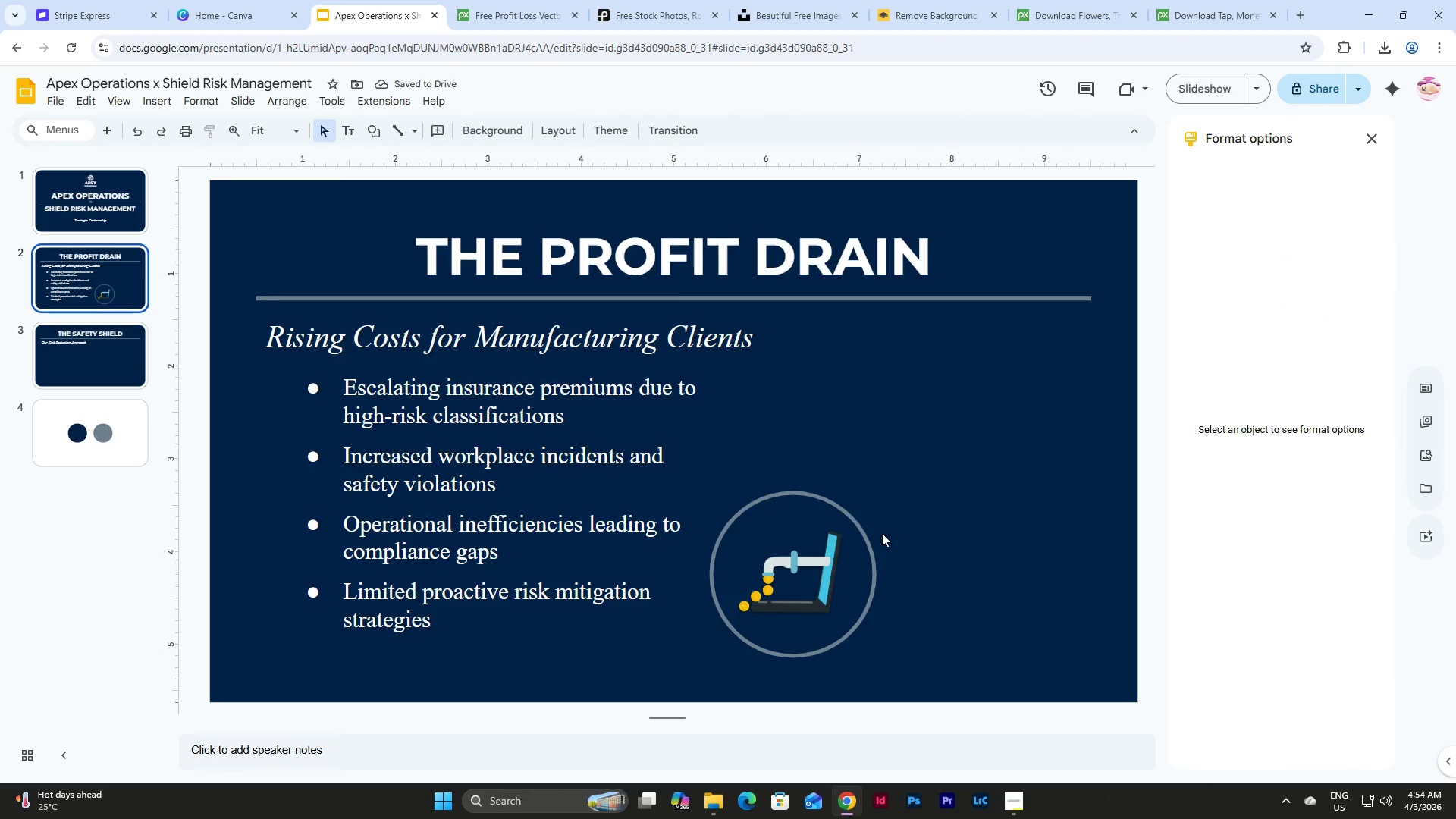 
left_click([851, 522])
 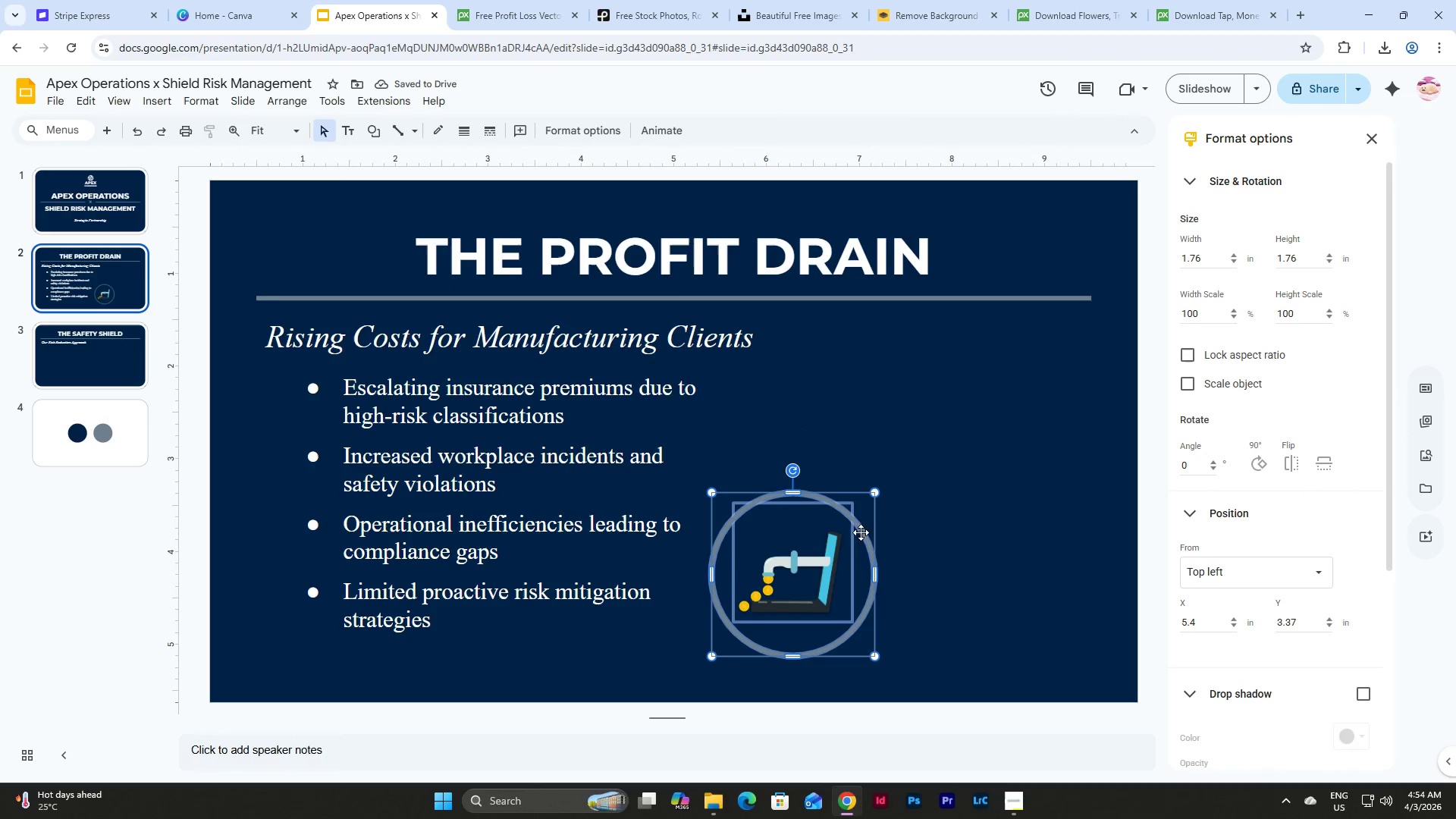 
left_click([858, 535])
 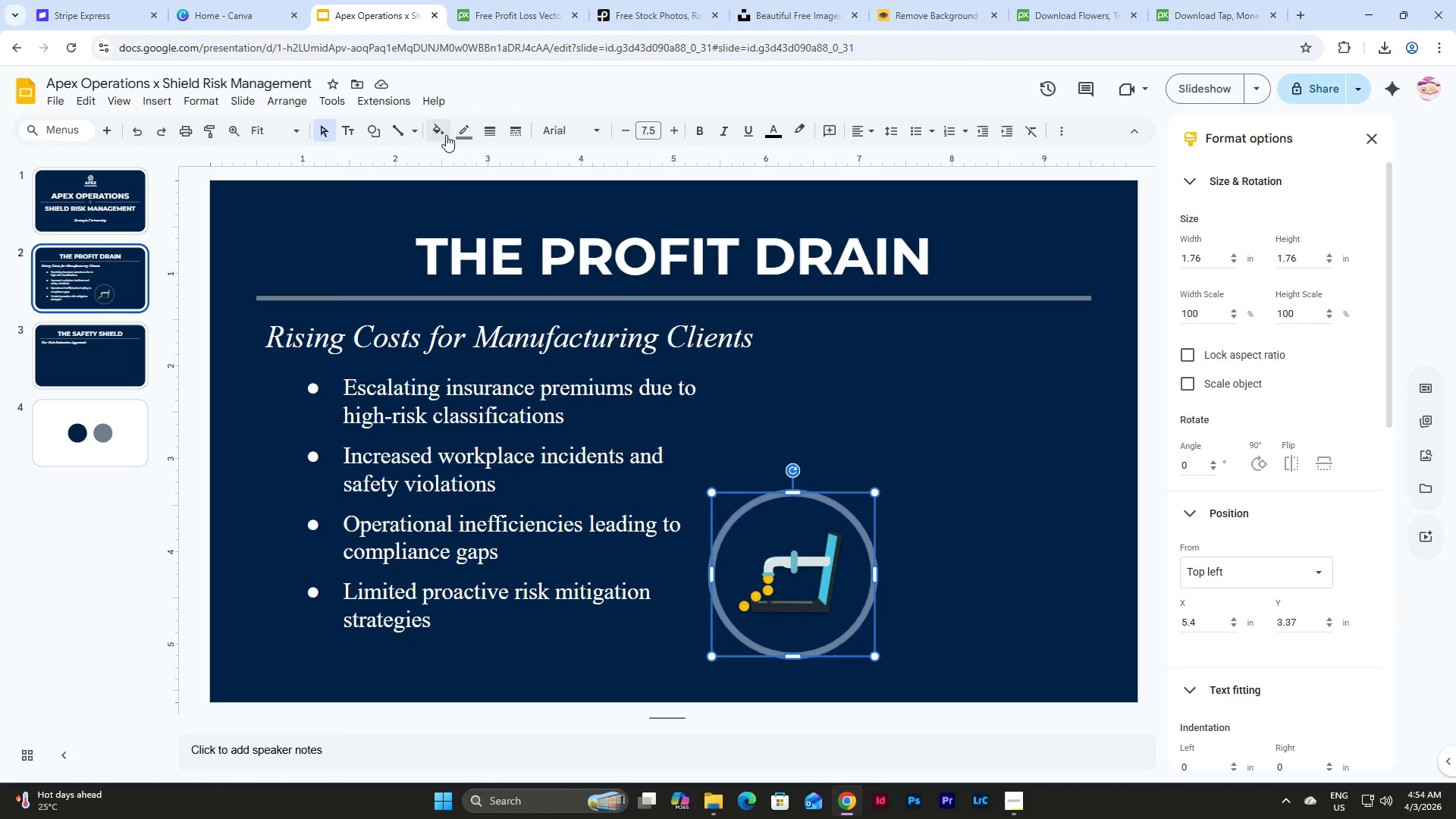 
left_click([462, 134])
 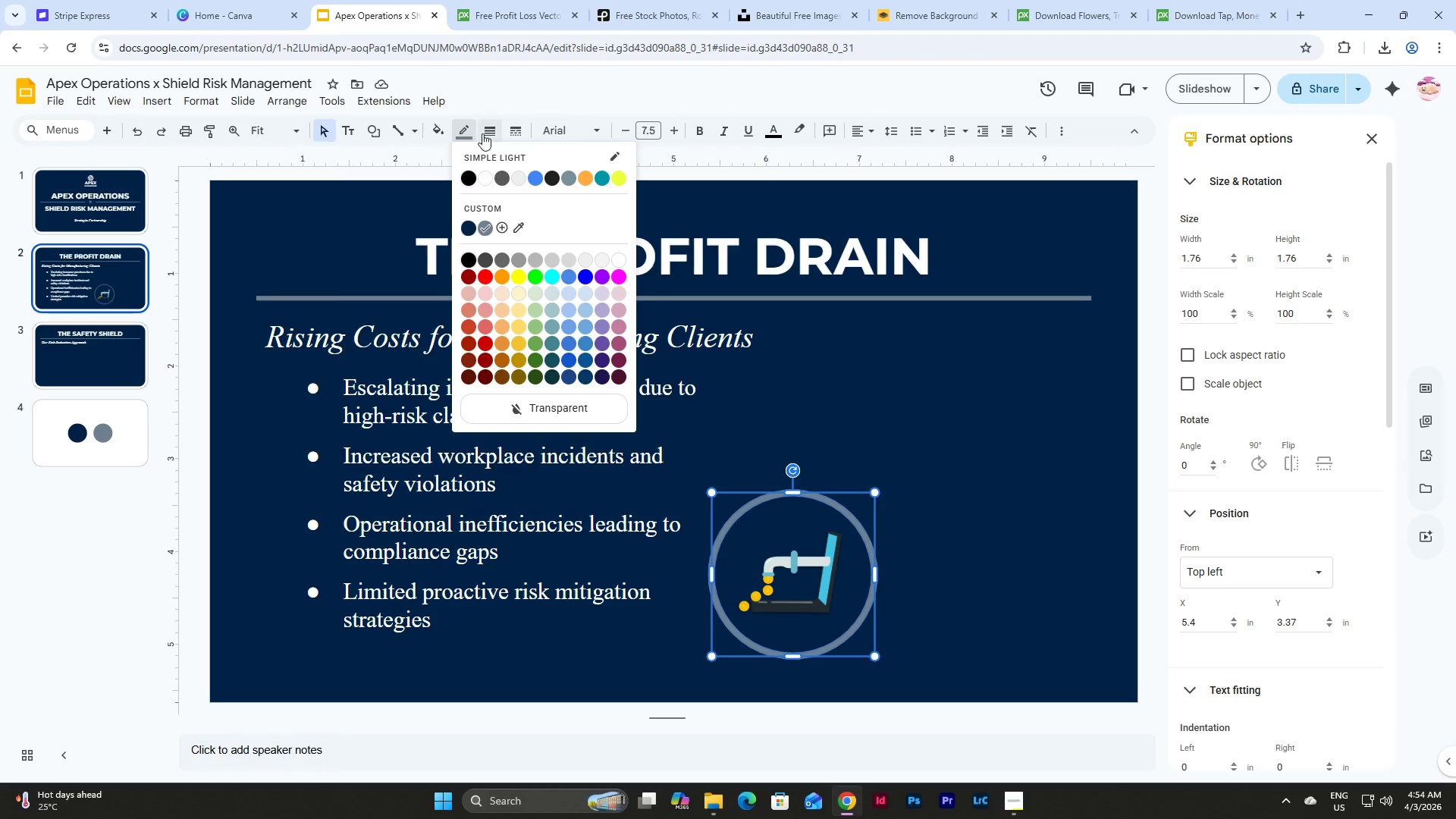 
left_click([487, 133])
 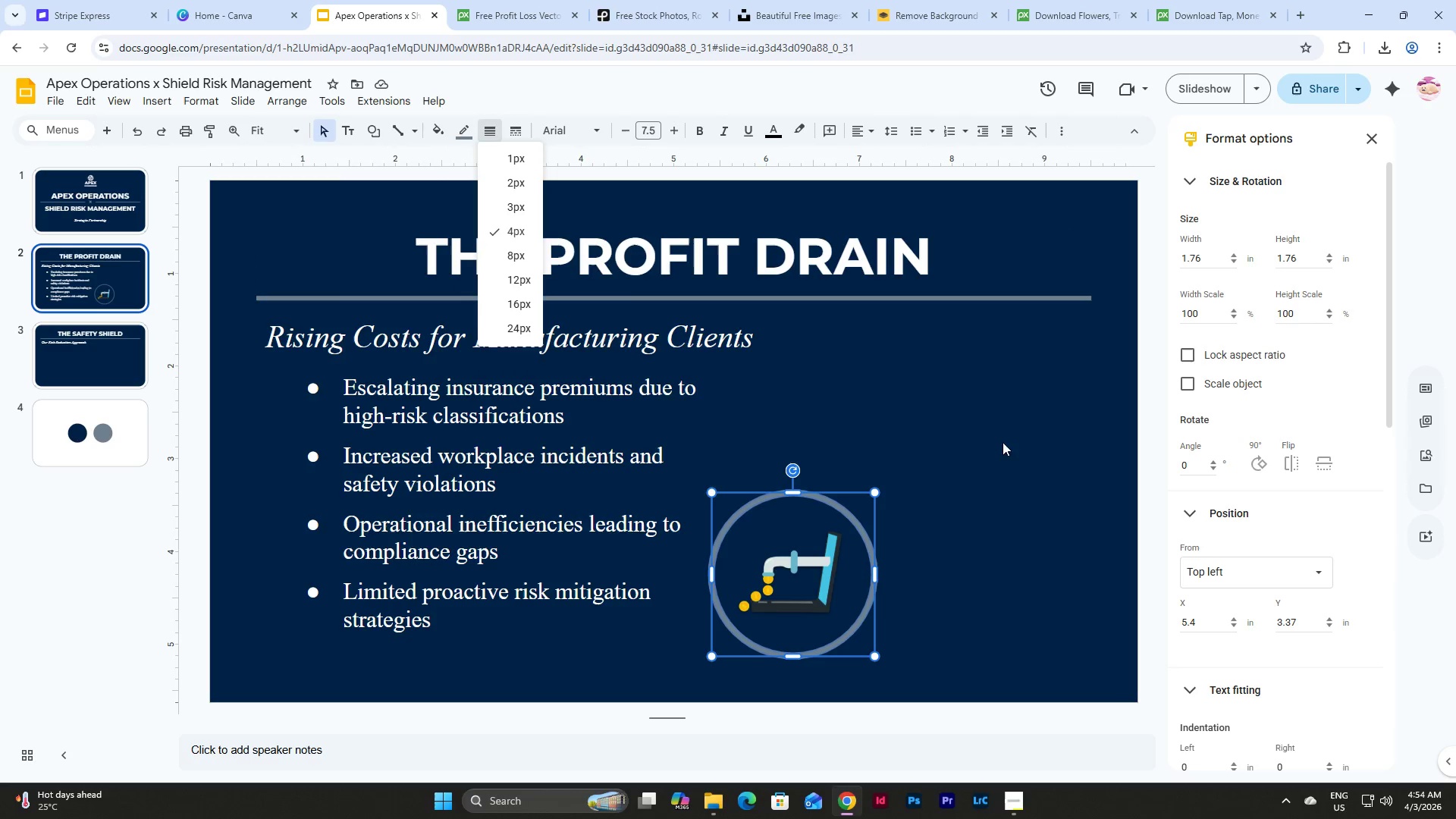 
left_click([1028, 454])
 